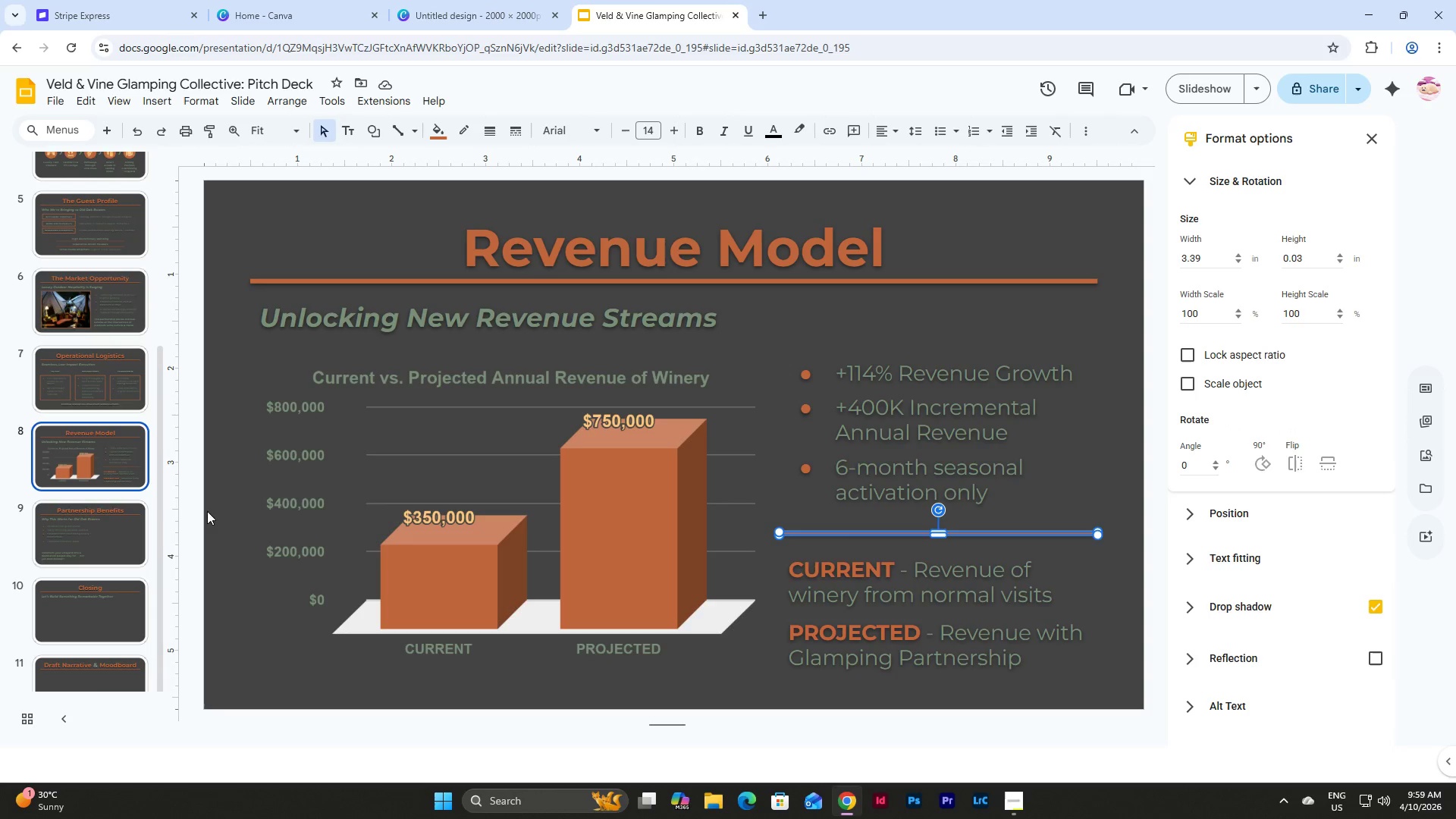 
left_click([107, 531])
 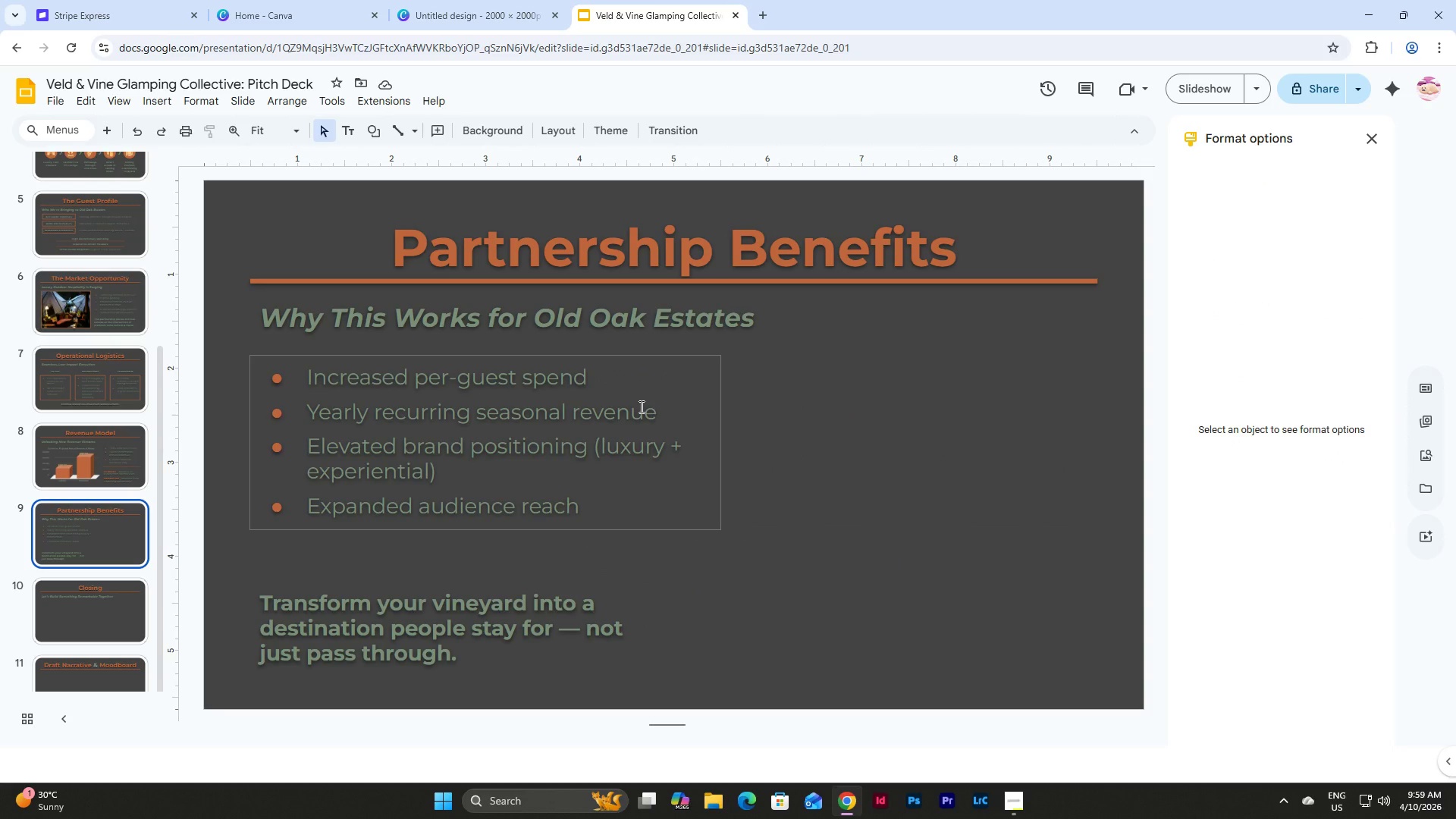 
left_click([640, 406])
 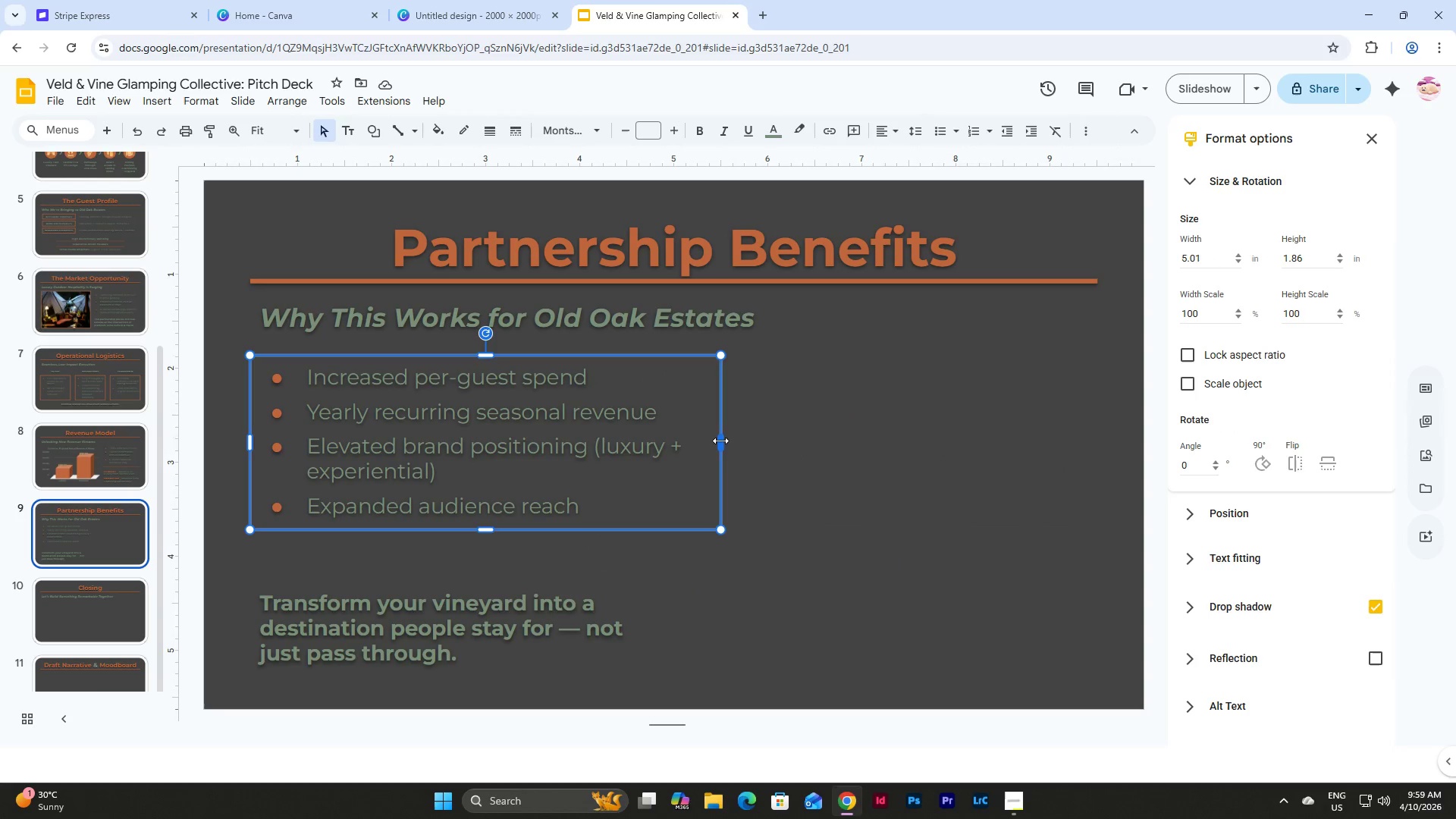 
left_click([720, 441])
 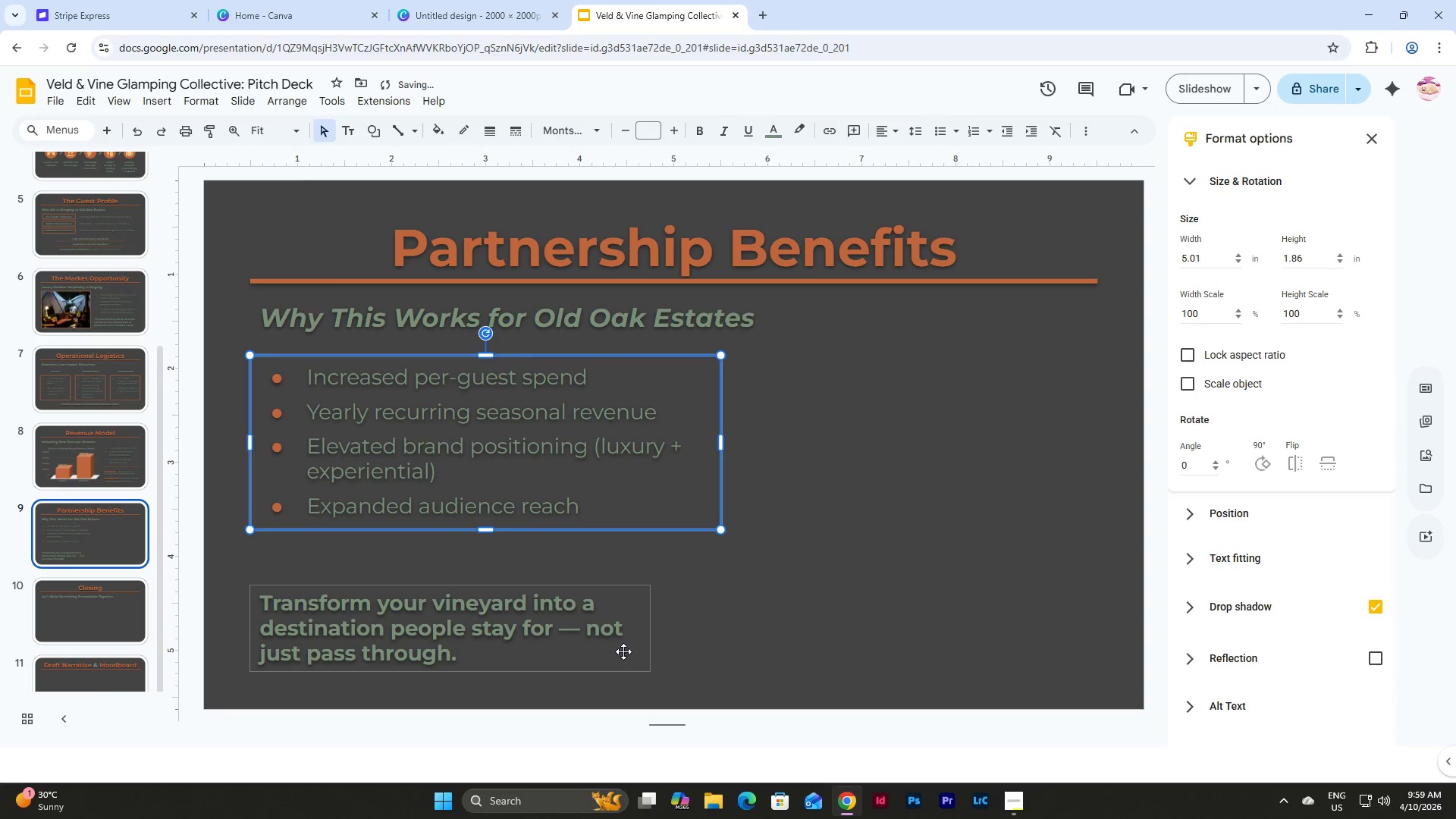 
left_click([623, 651])
 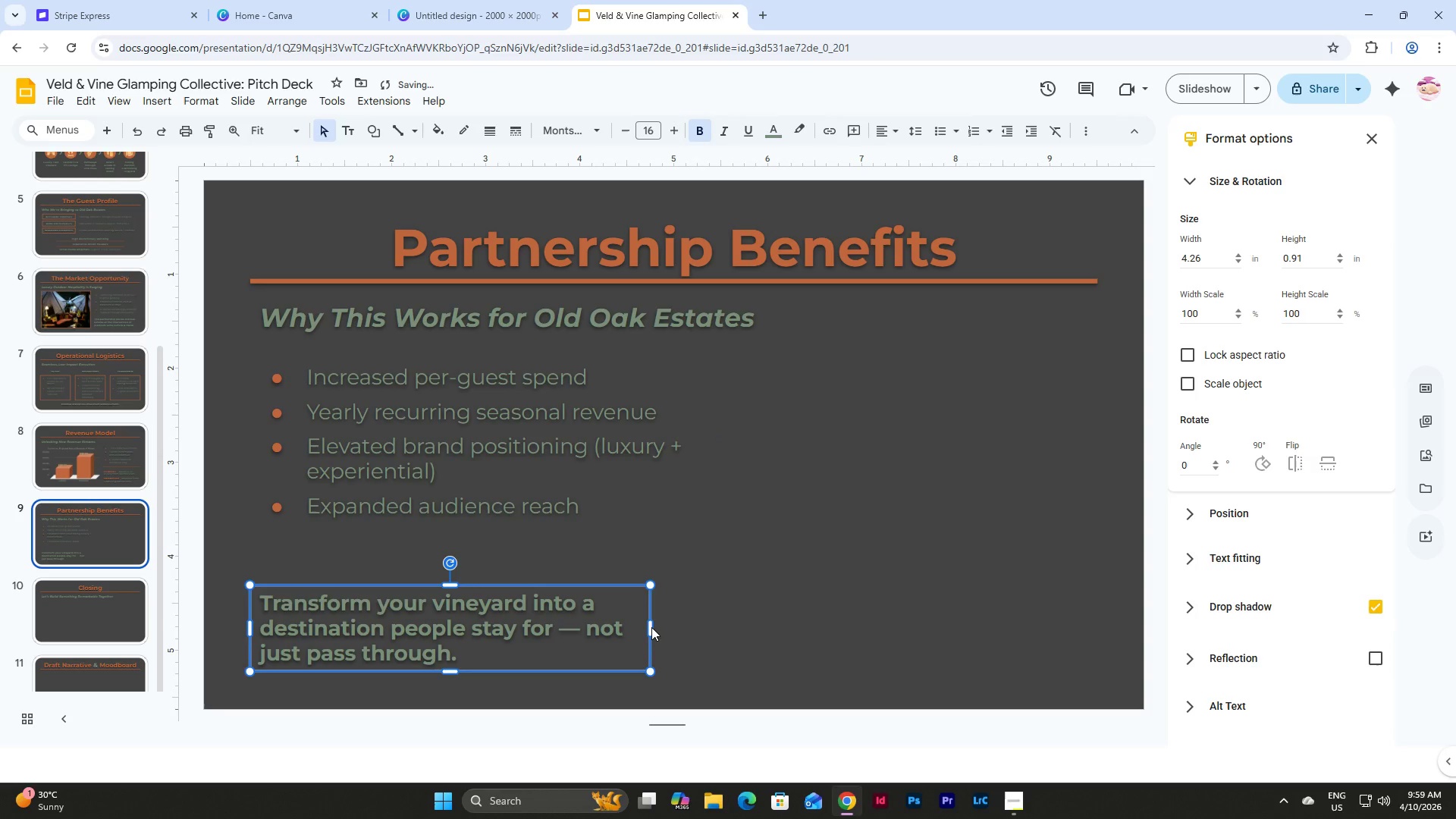 
left_click_drag(start_coordinate=[651, 627], to_coordinate=[720, 619])
 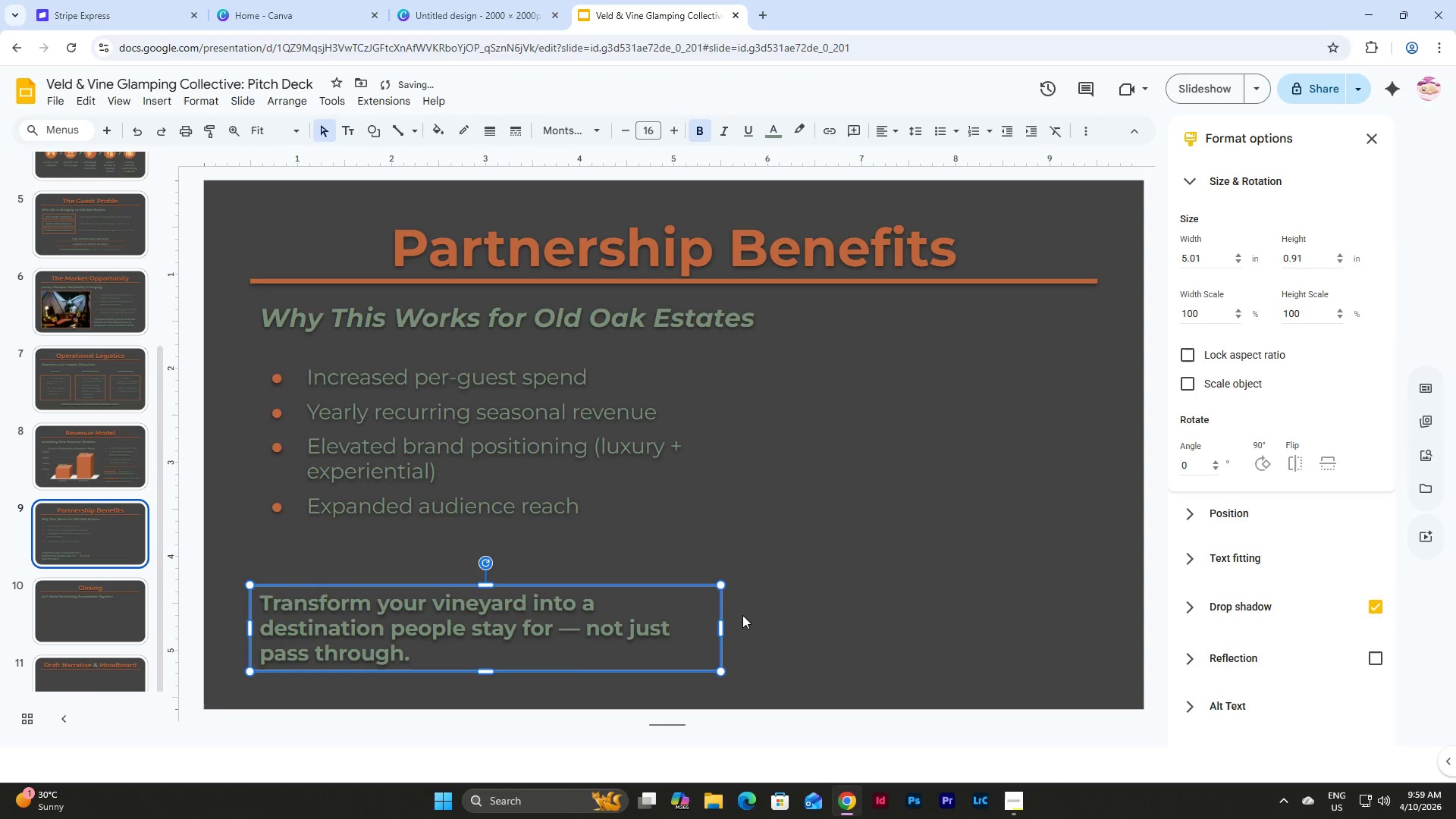 
left_click([745, 613])
 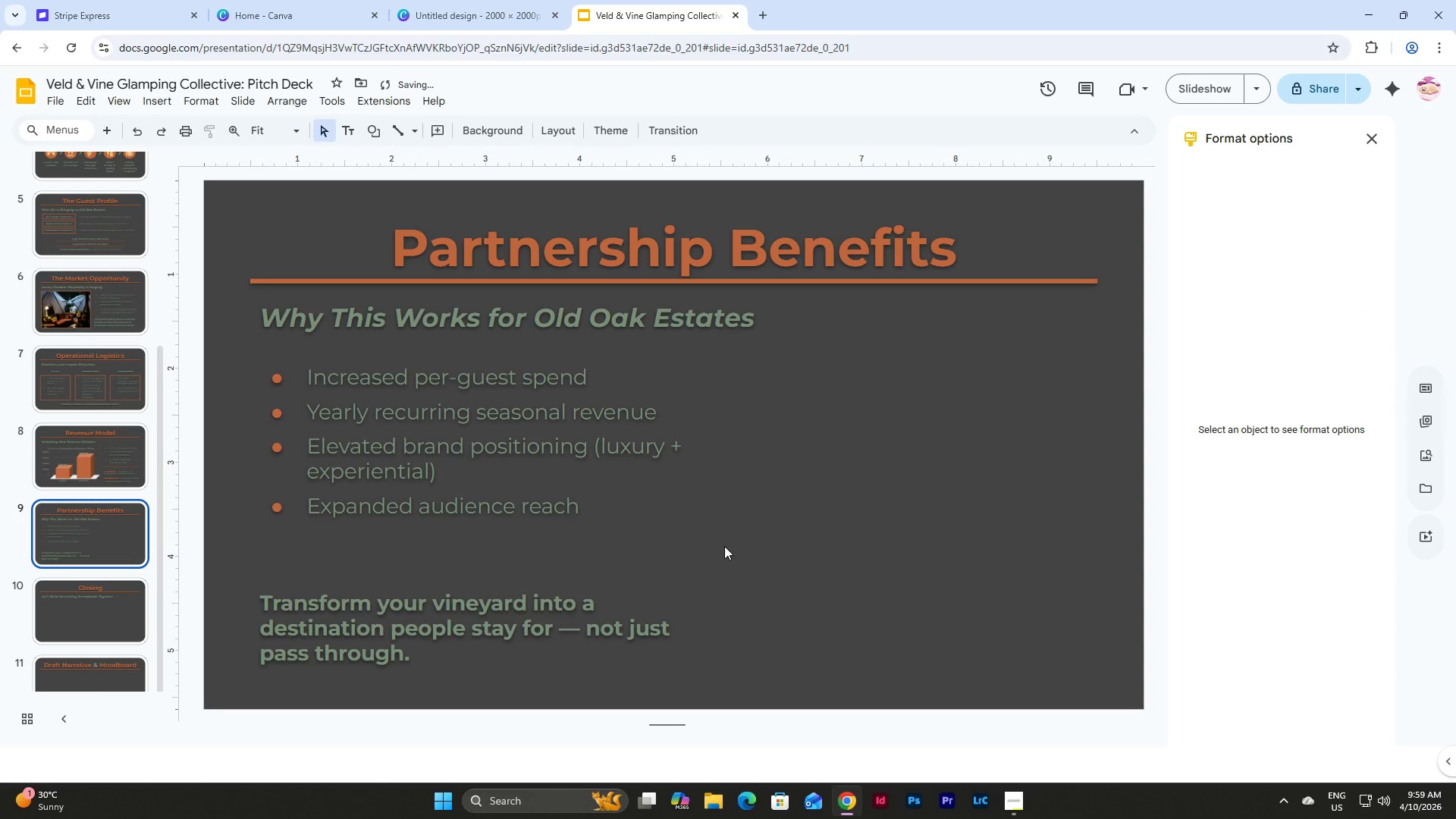 
key(Control+V)
 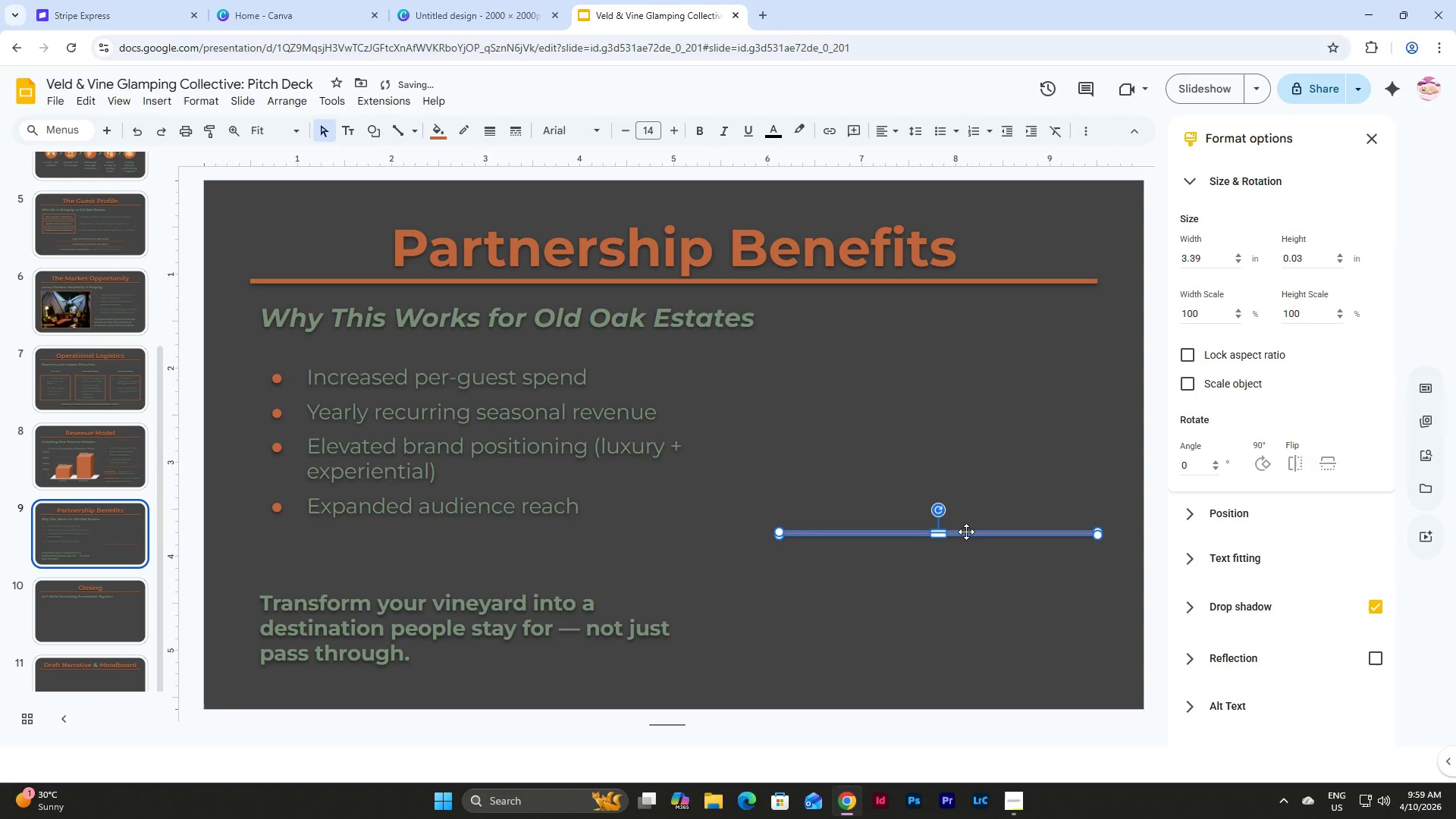 
left_click_drag(start_coordinate=[966, 532], to_coordinate=[438, 556])
 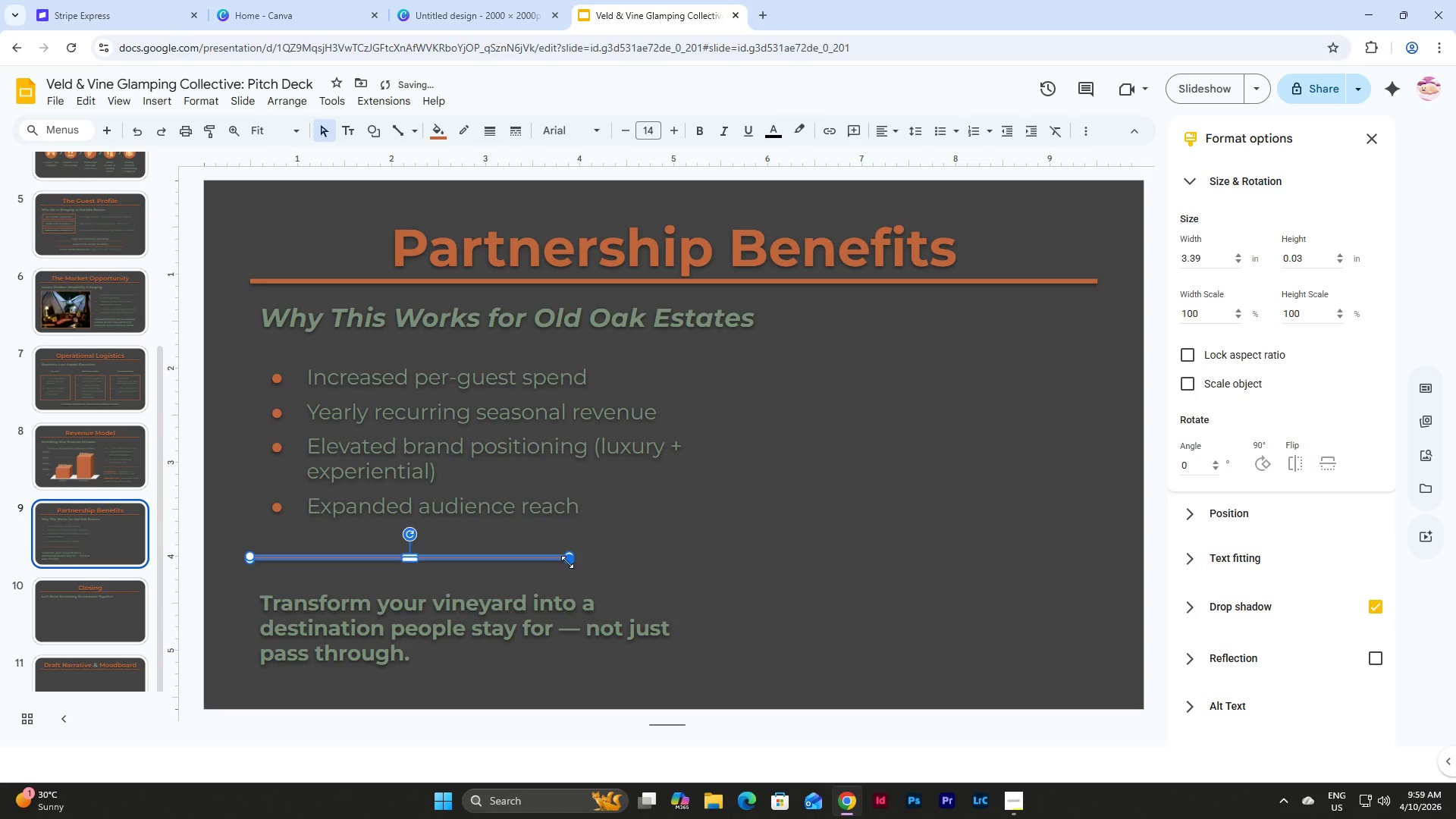 
left_click_drag(start_coordinate=[567, 562], to_coordinate=[717, 557])
 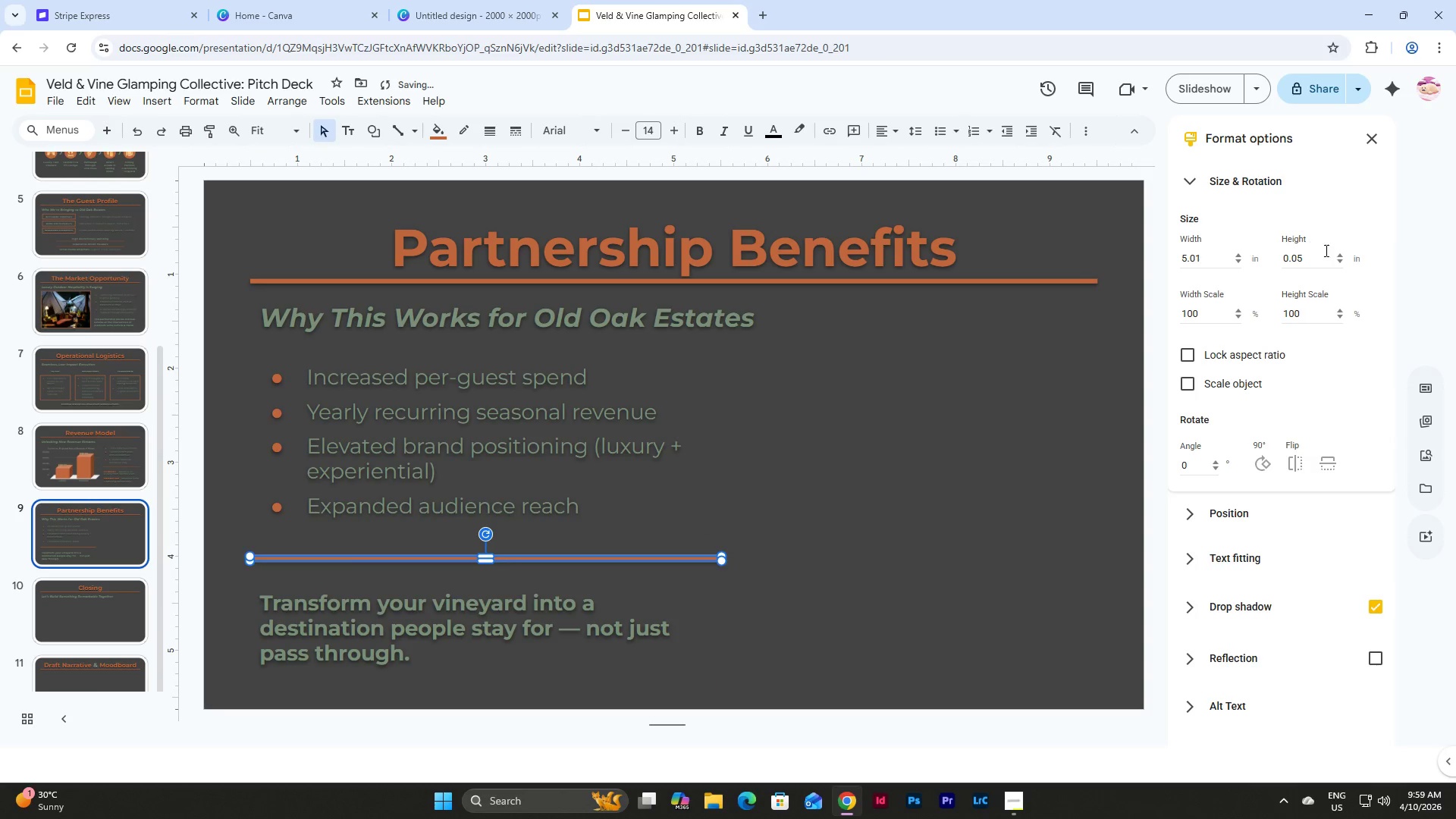 
left_click([1313, 255])
 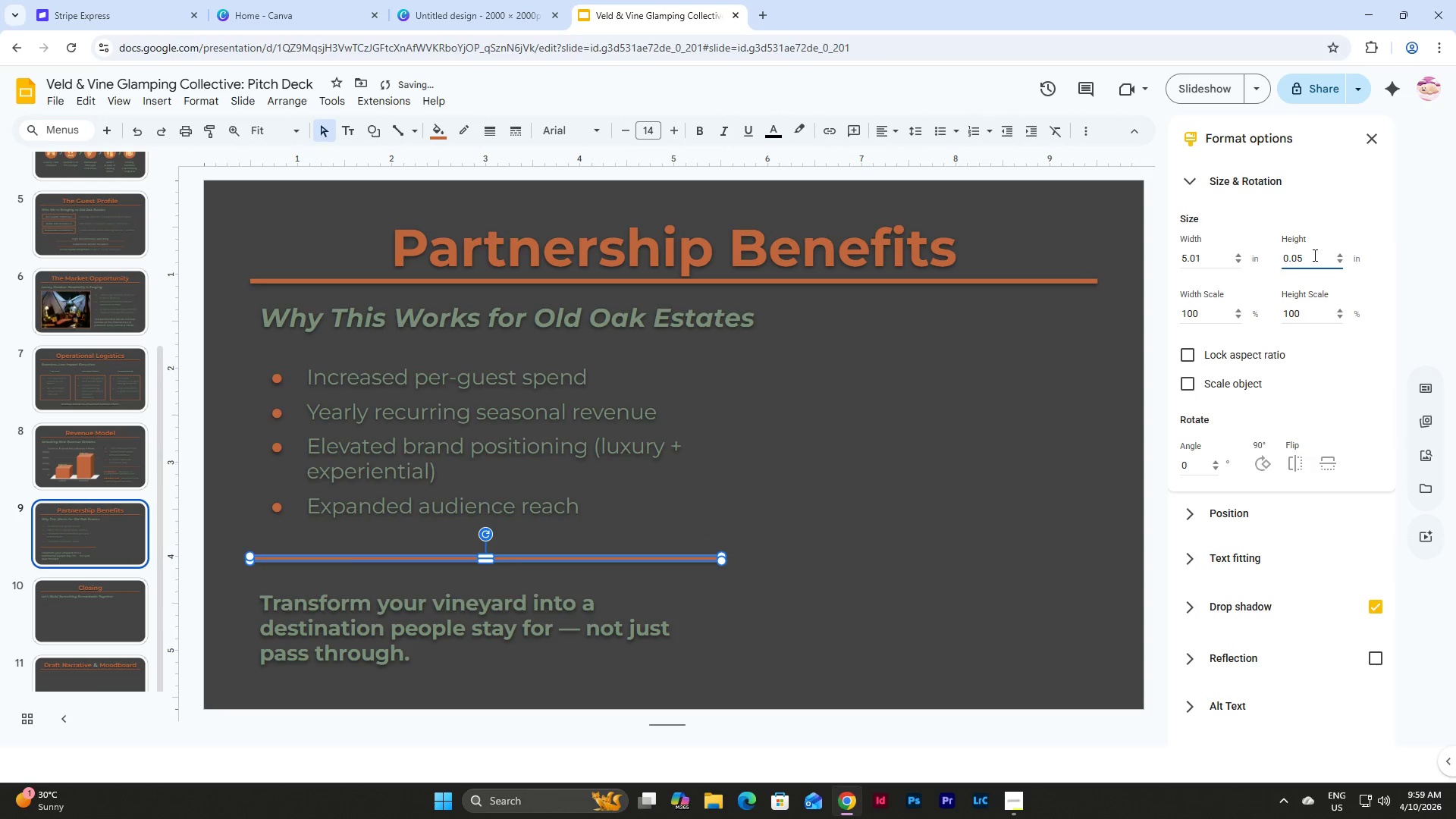 
key(Backspace)
 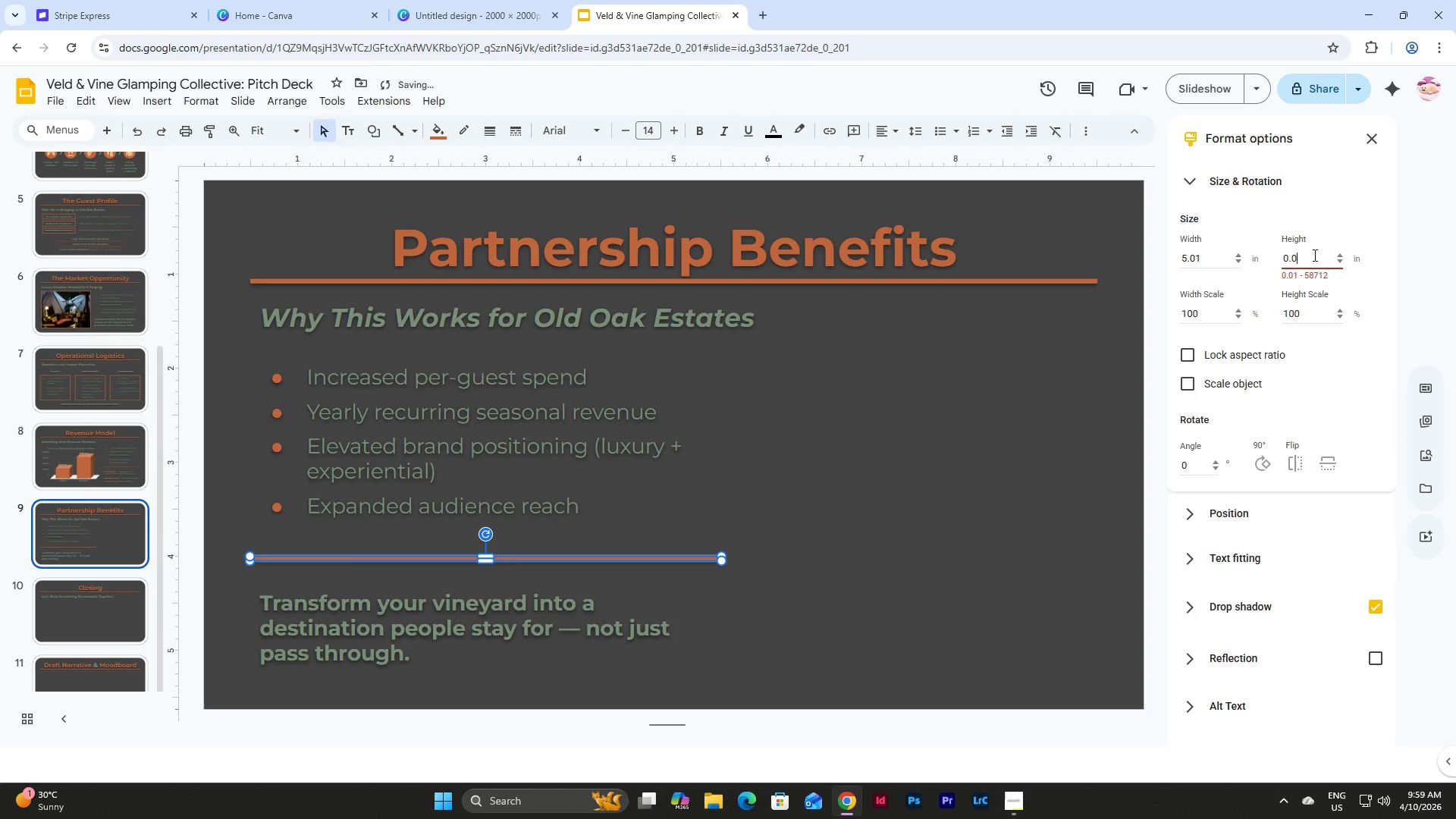 
key(Numpad3)
 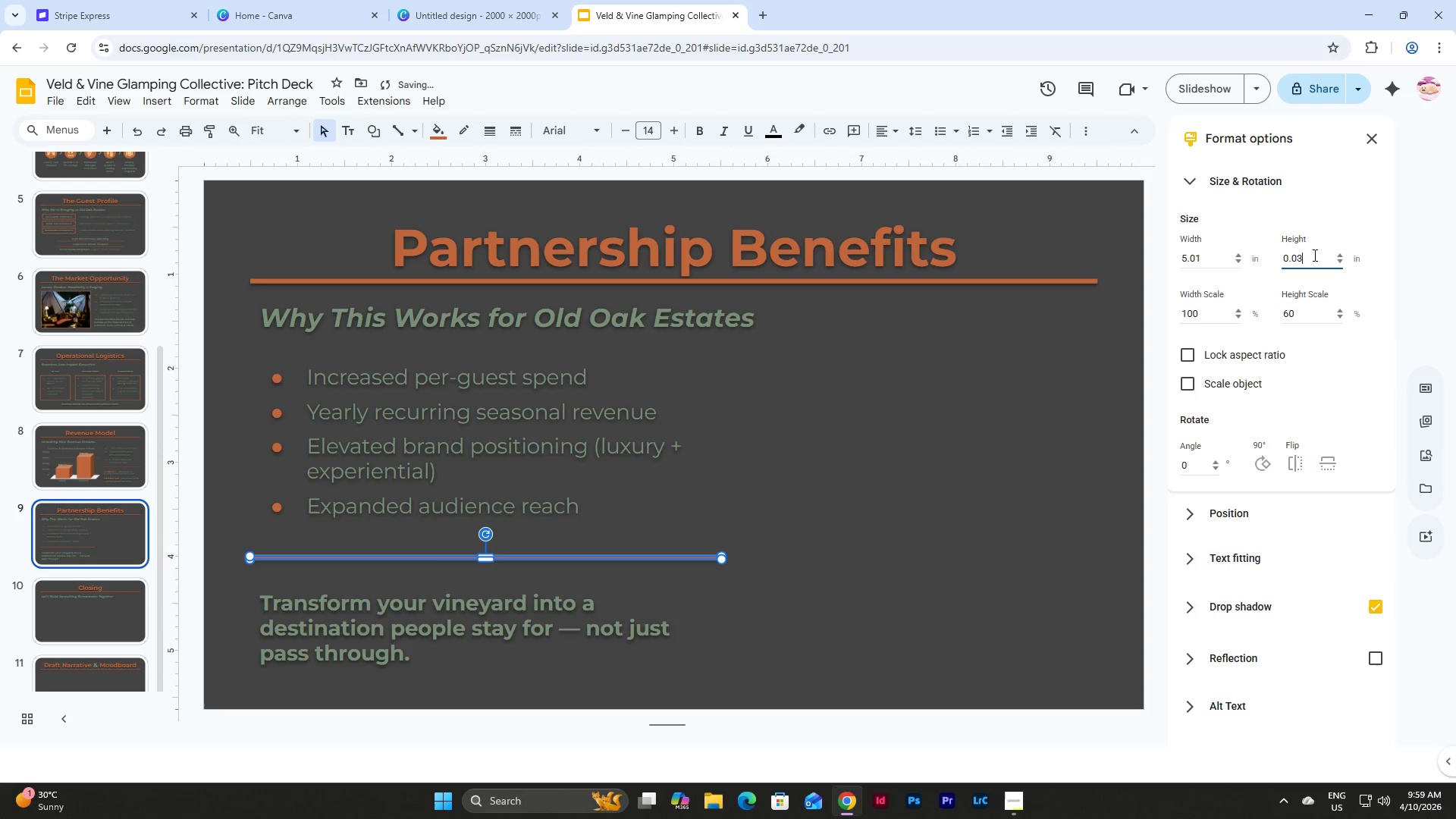 
key(NumpadEnter)
 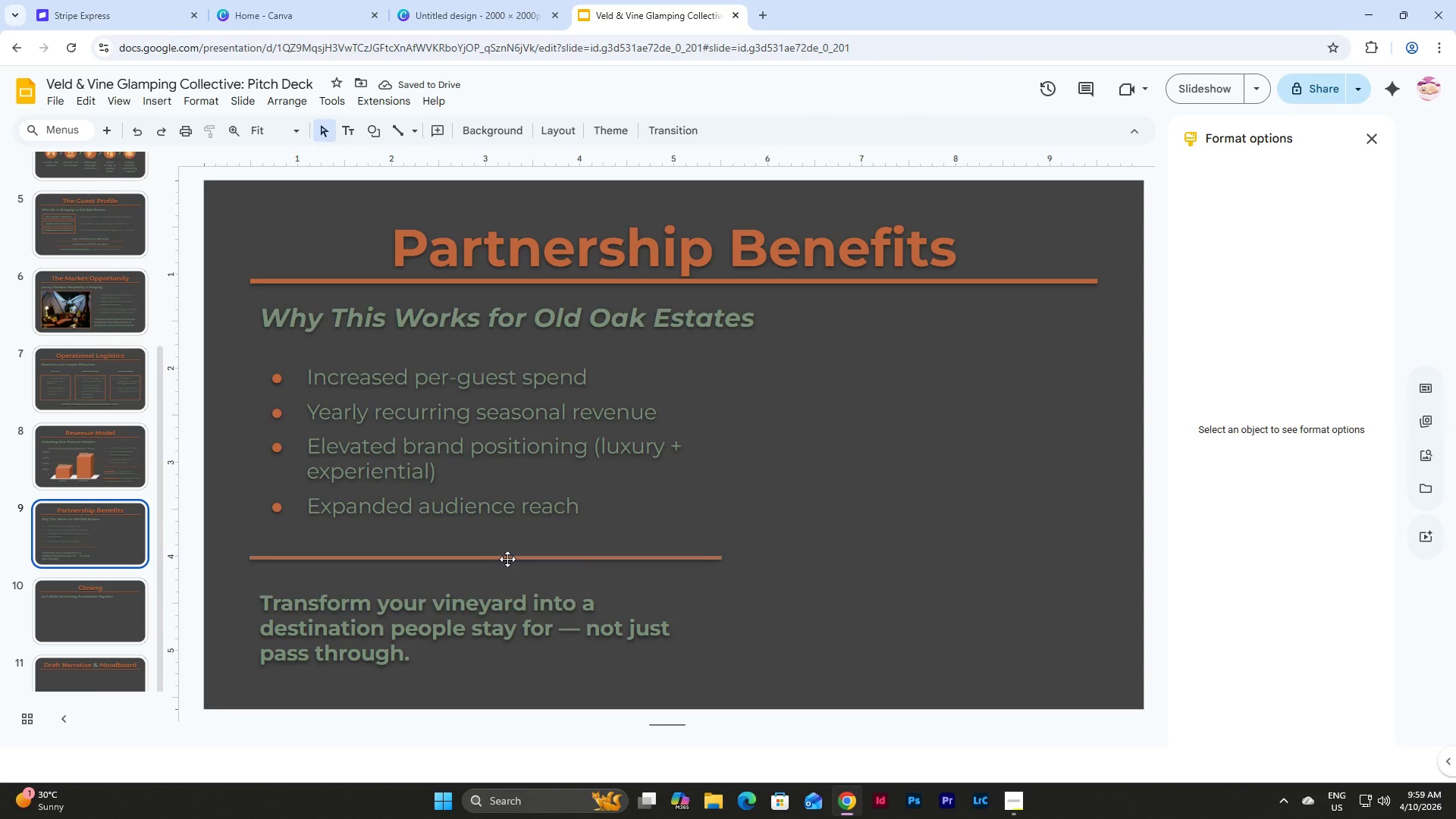 
left_click([507, 559])
 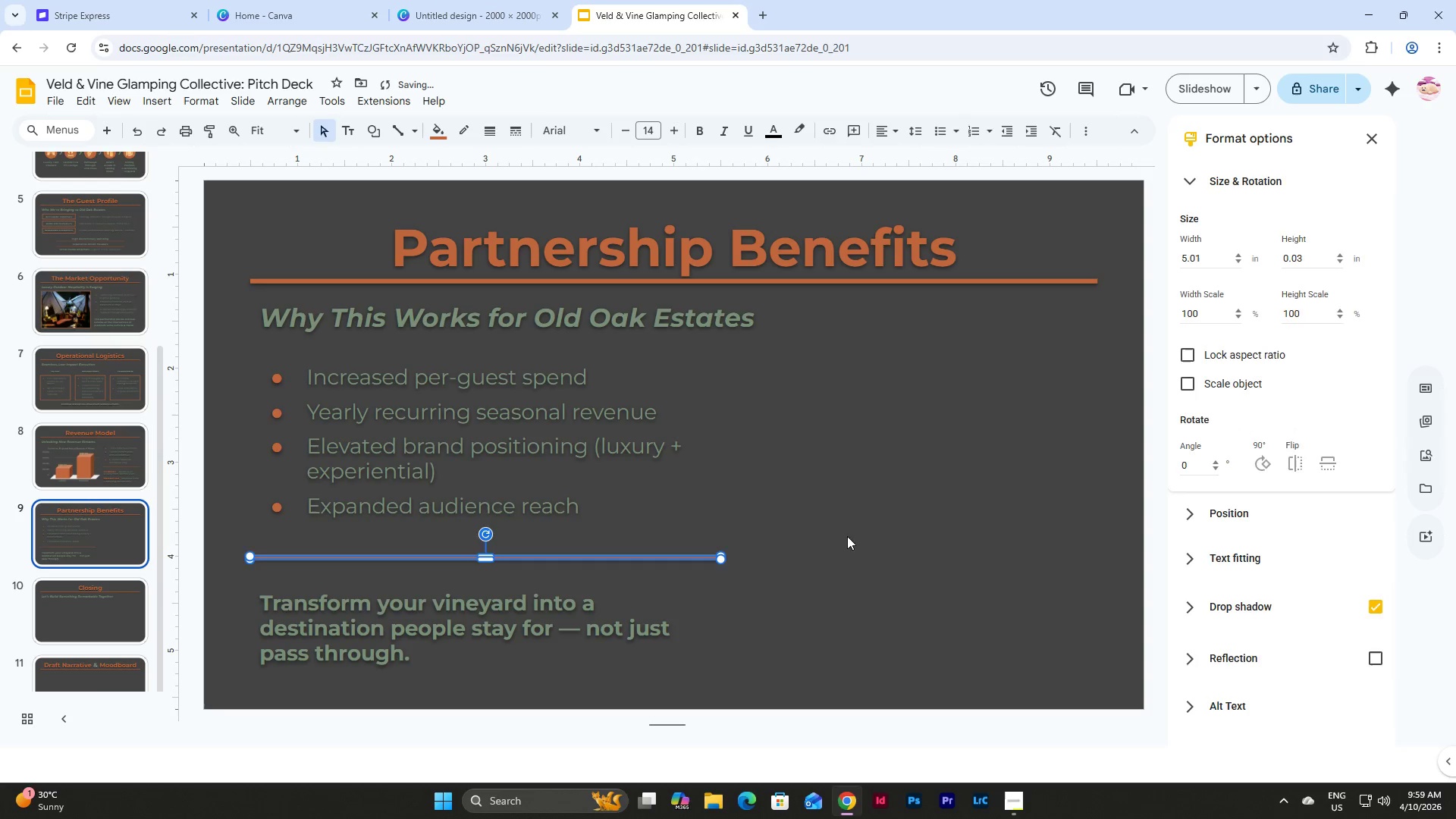 
left_click([858, 533])
 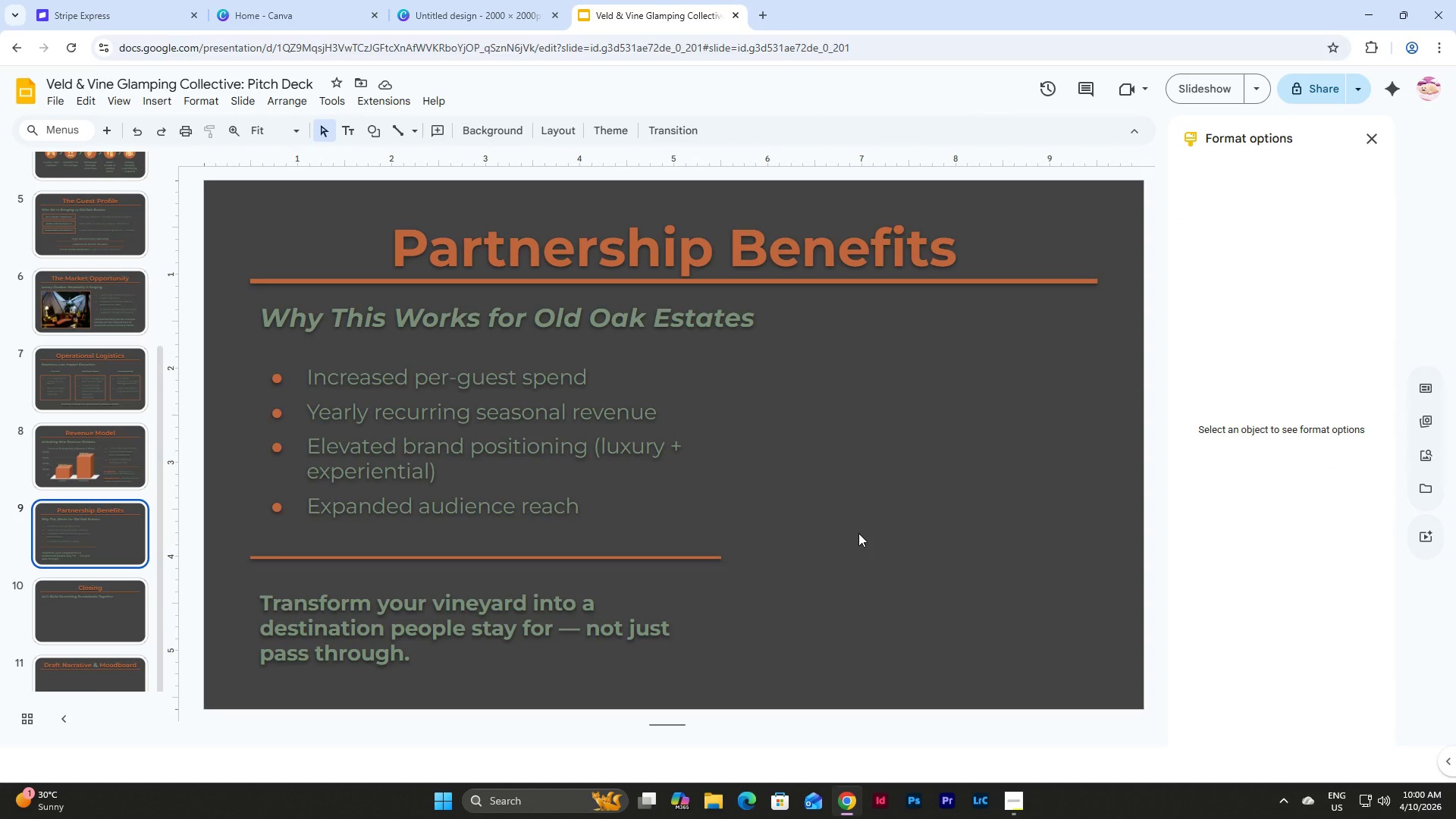 
wait(7.12)
 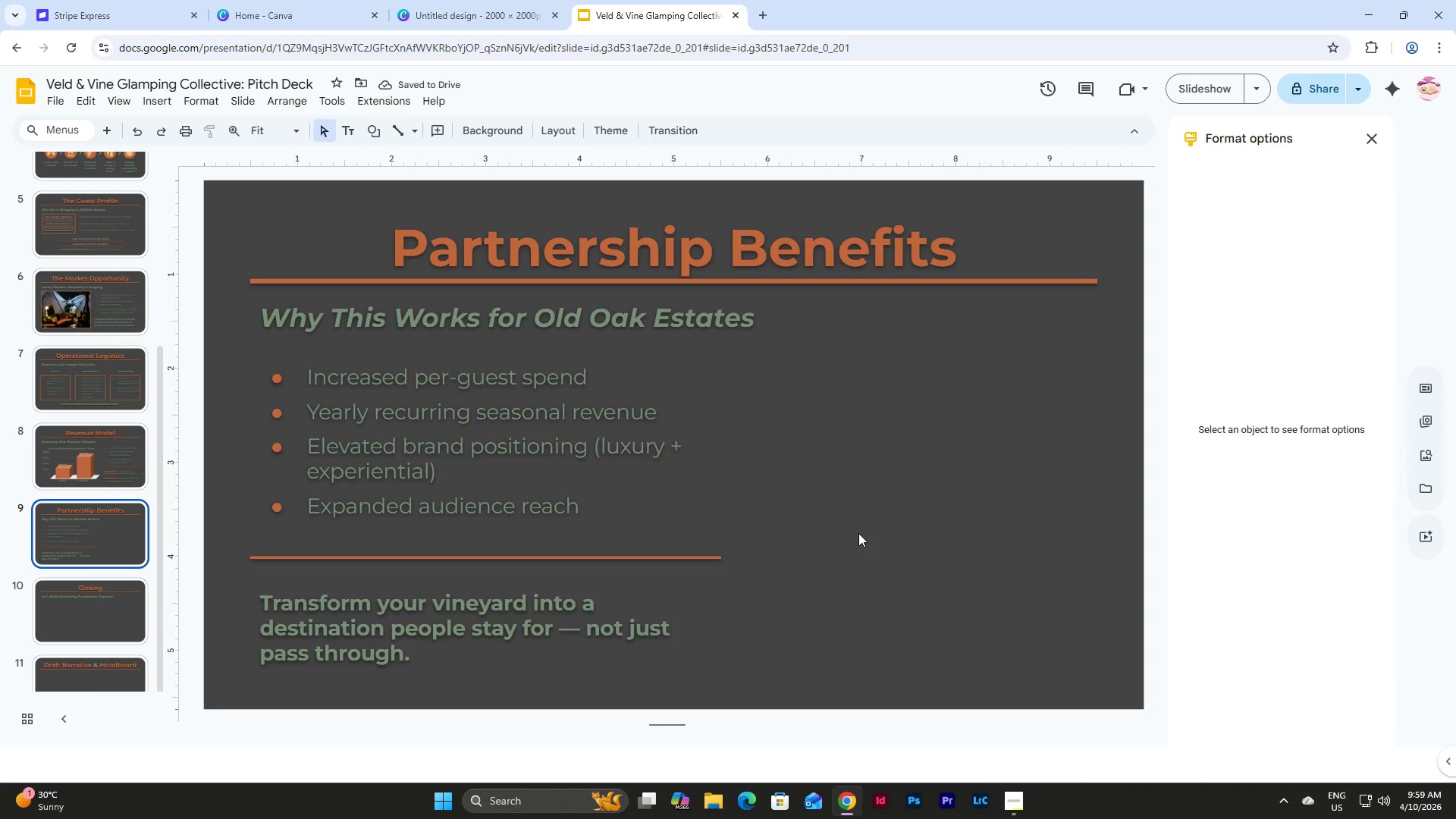 
left_click([1427, 457])
 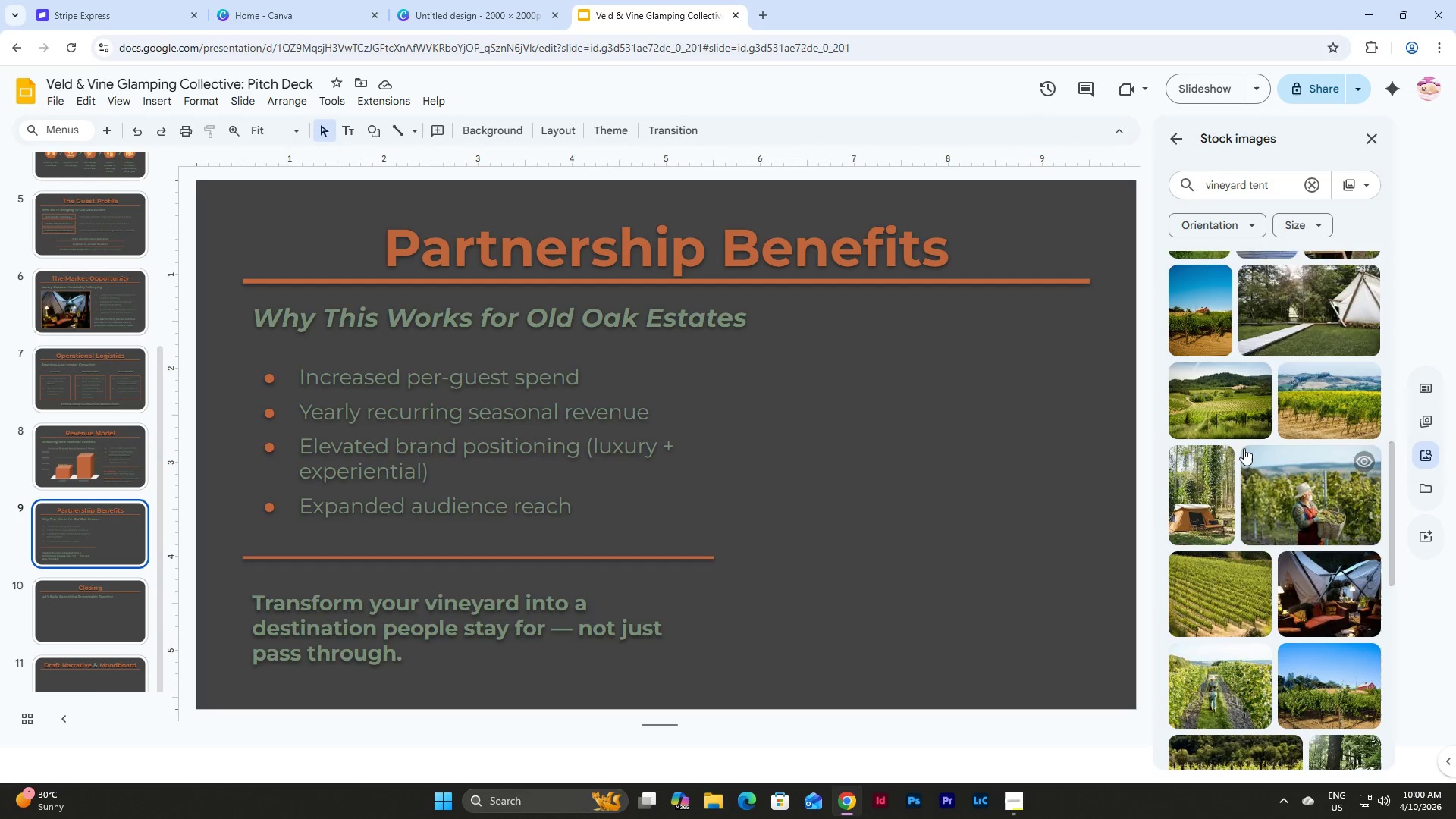 
scroll: coordinate [1244, 448], scroll_direction: down, amount: 6.0
 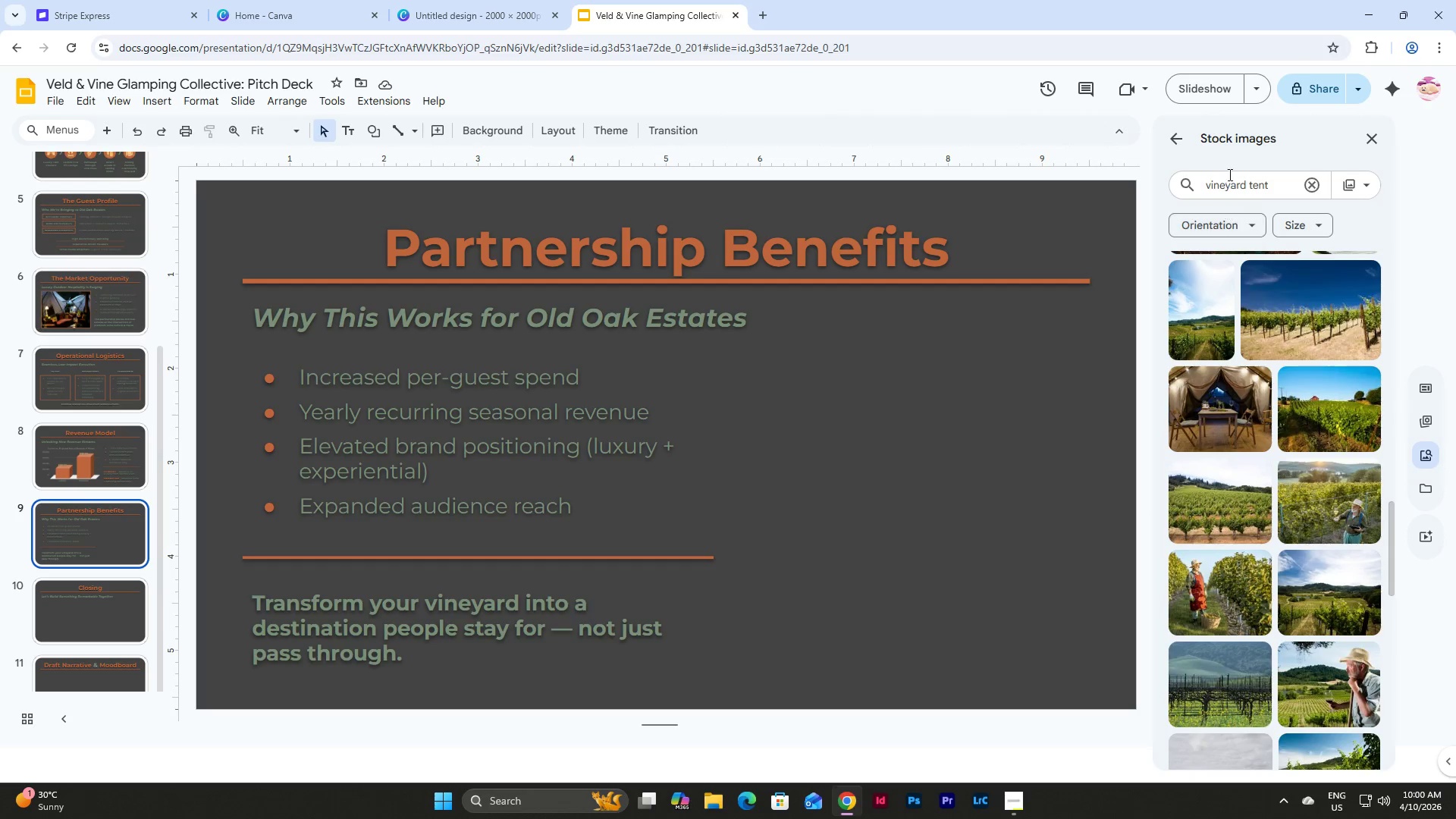 
left_click_drag(start_coordinate=[1271, 188], to_coordinate=[1250, 187])
 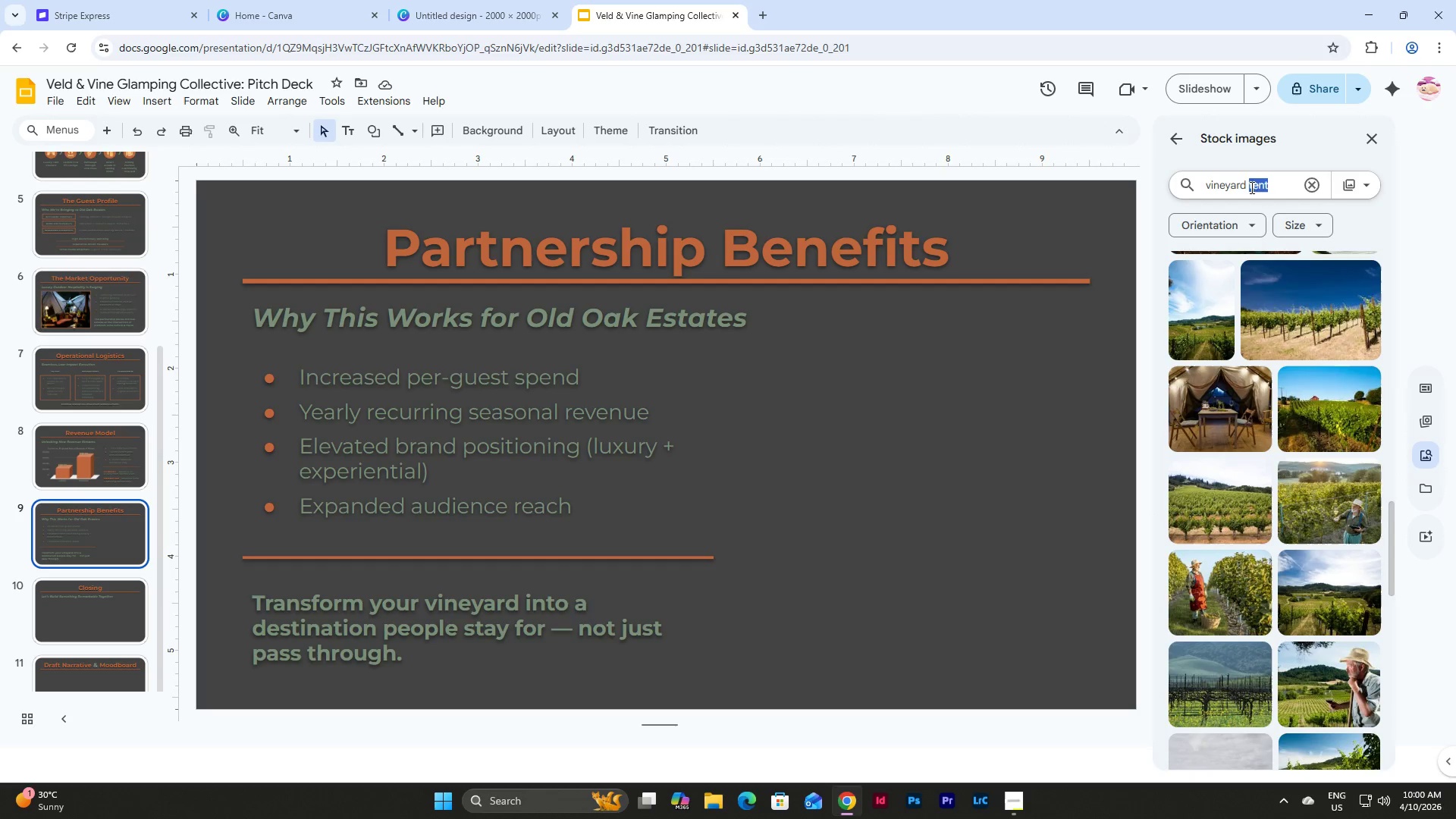 
type(lodgings)
 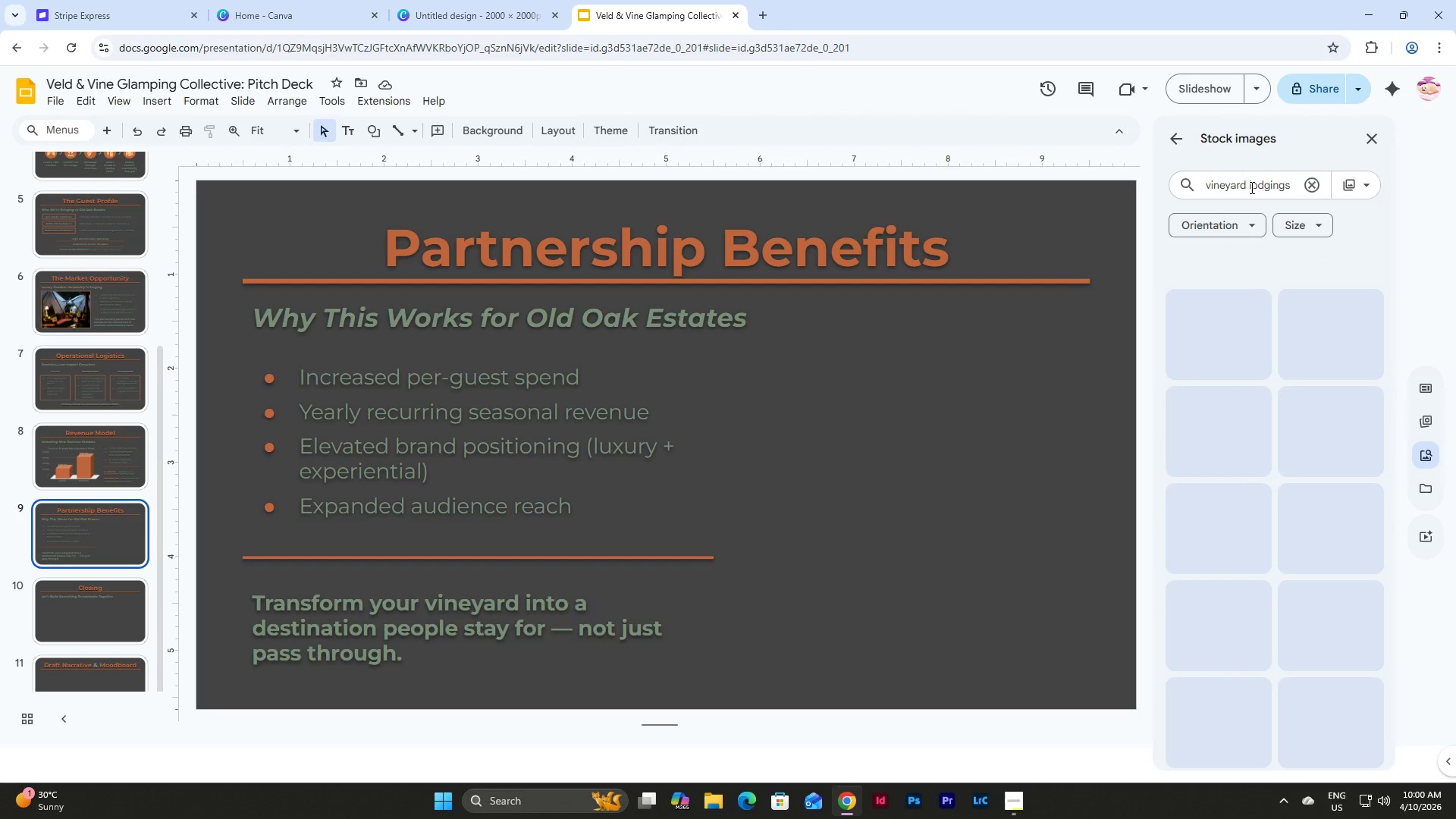 
key(Enter)
 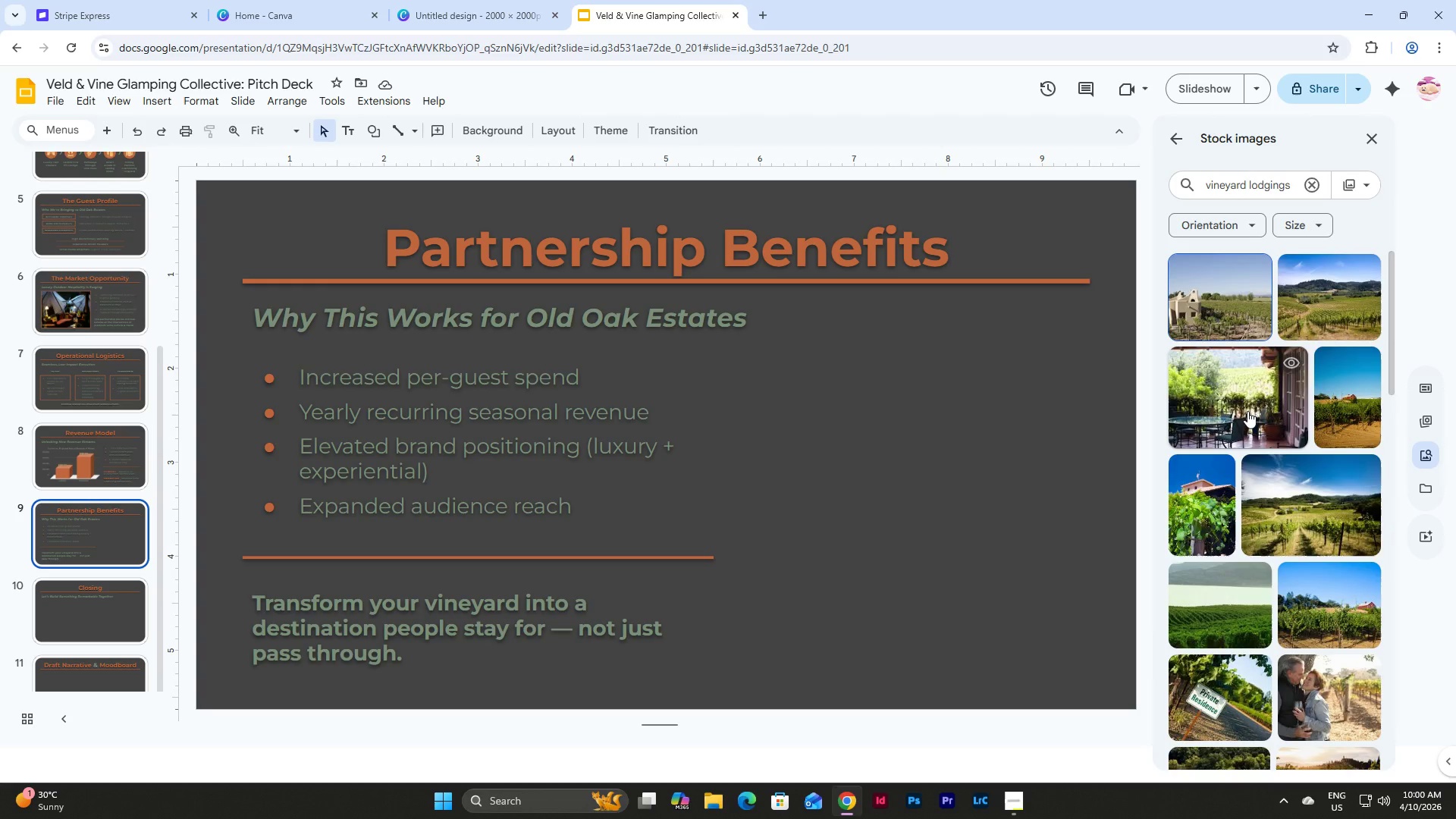 
scroll: coordinate [1247, 411], scroll_direction: down, amount: 9.0
 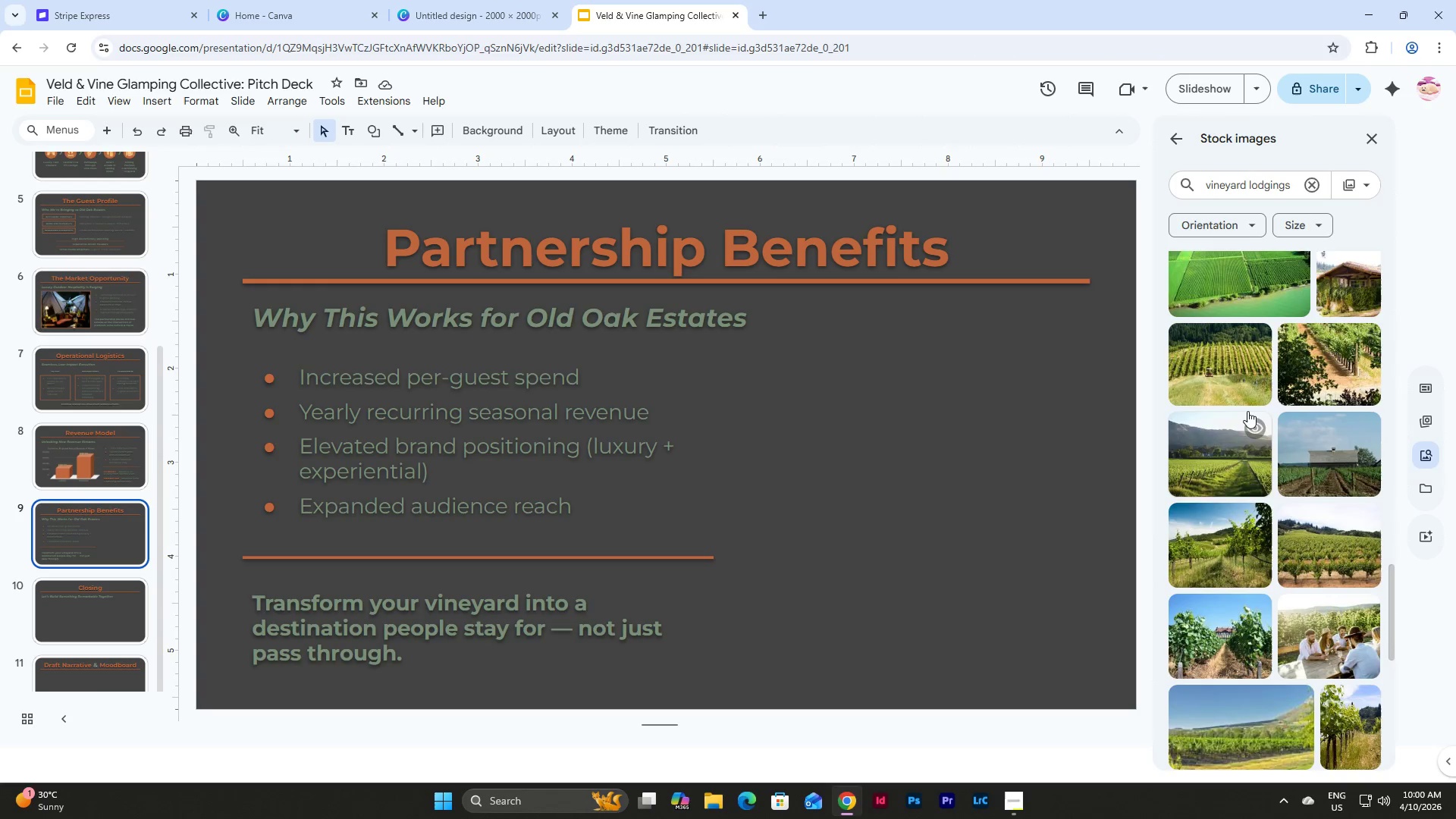 
scroll: coordinate [1247, 411], scroll_direction: up, amount: 3.0
 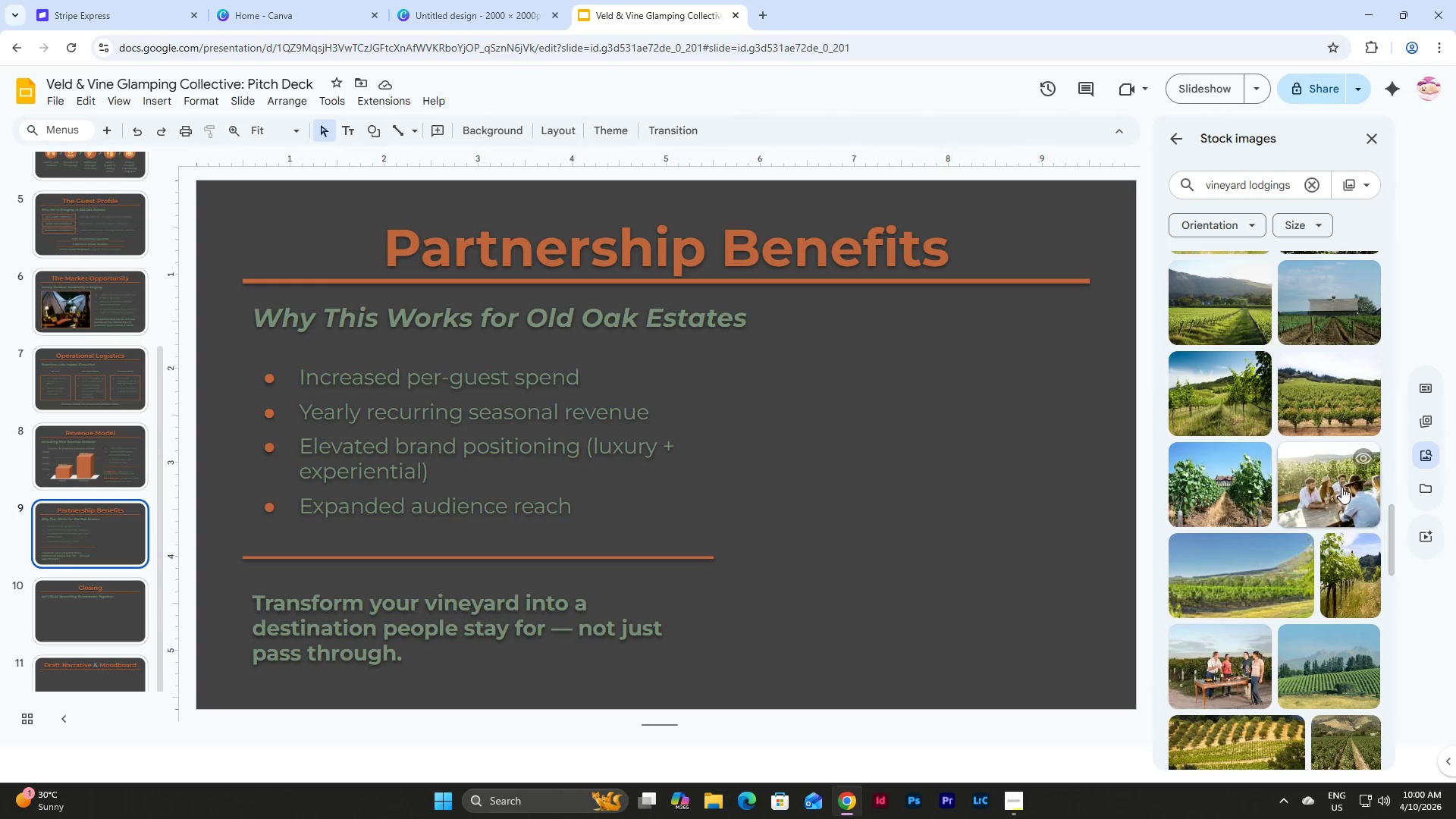 
left_click([1341, 487])
 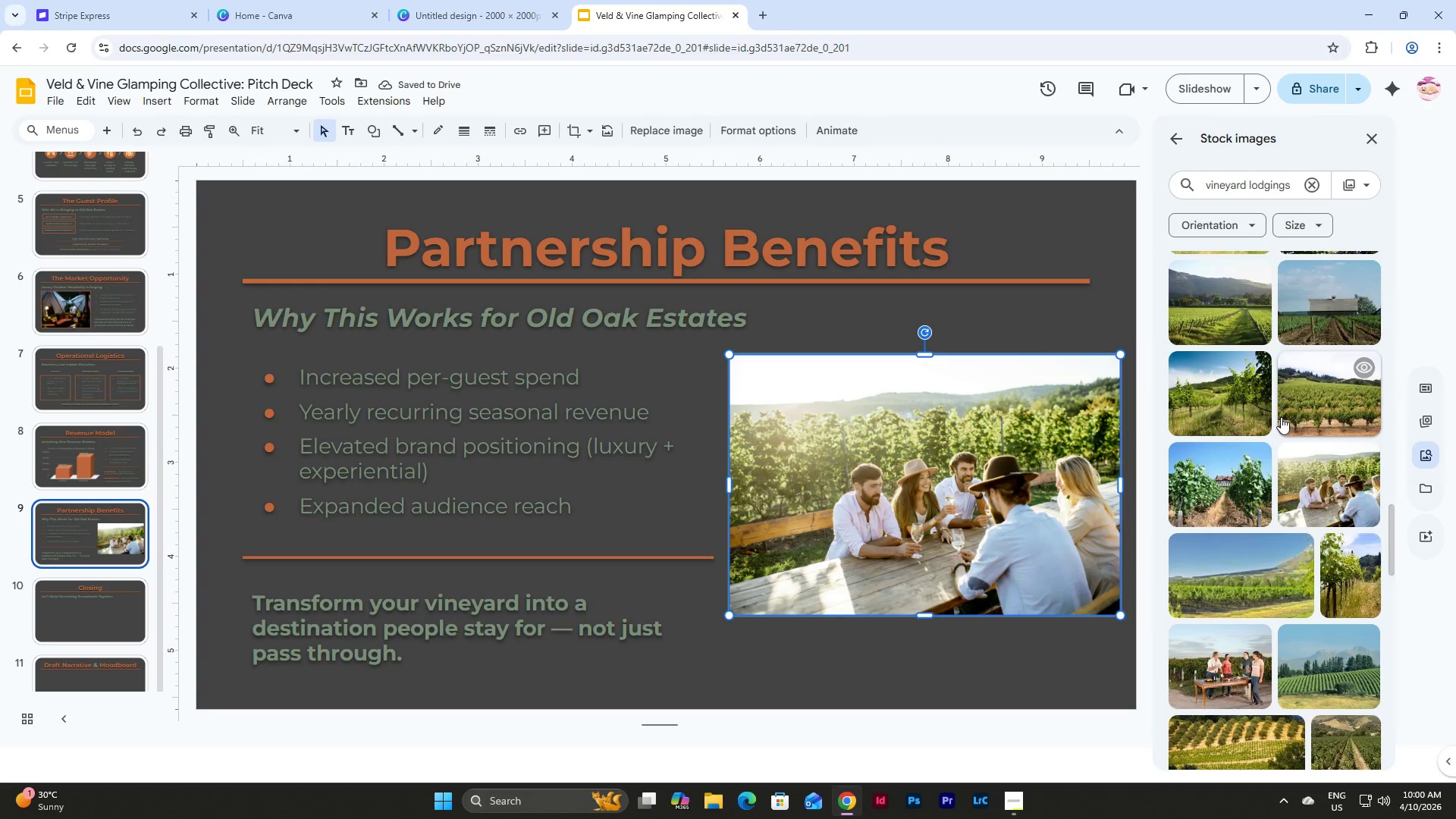 
left_click_drag(start_coordinate=[1003, 466], to_coordinate=[972, 474])
 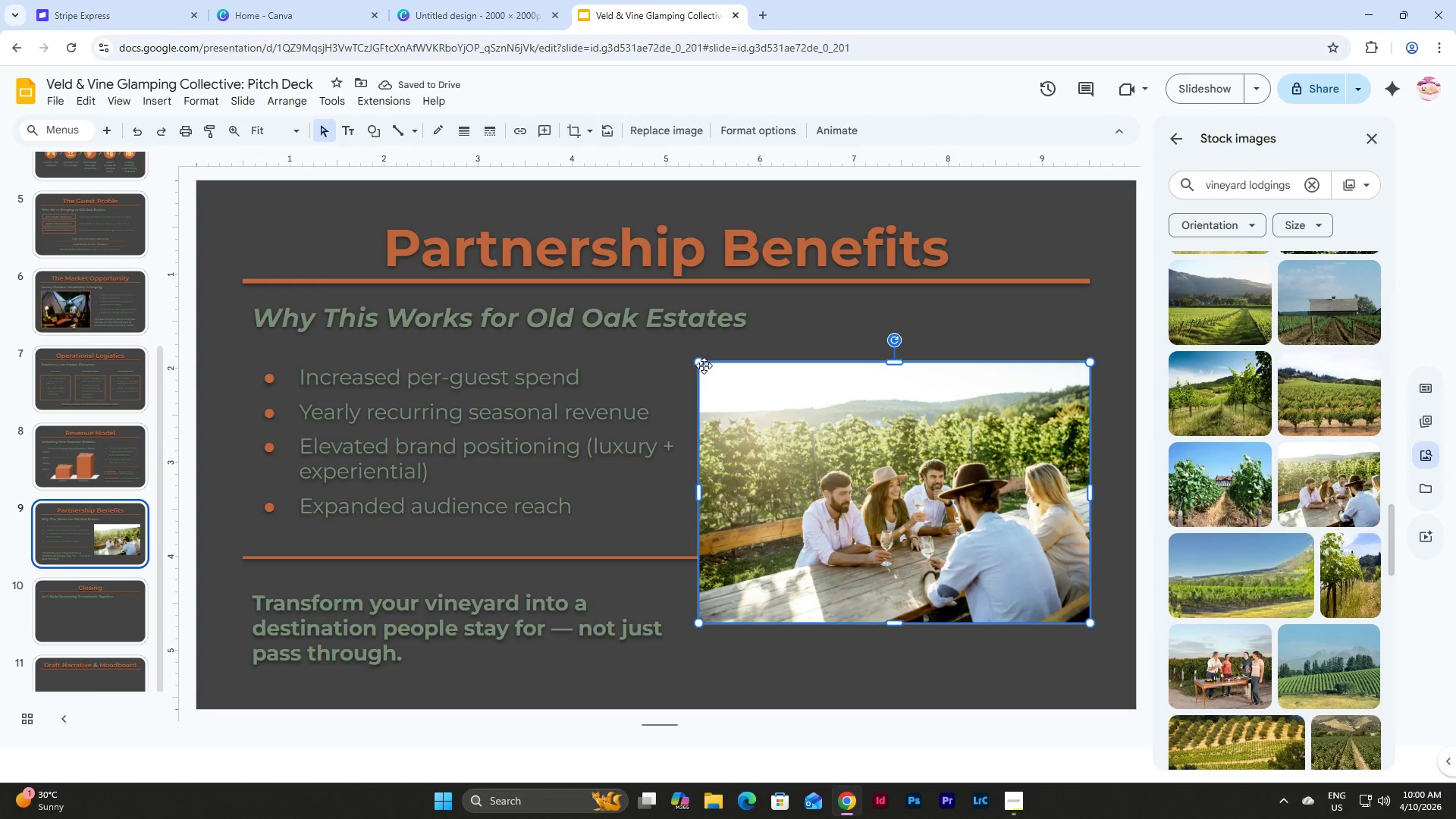 
left_click_drag(start_coordinate=[699, 364], to_coordinate=[736, 388])
 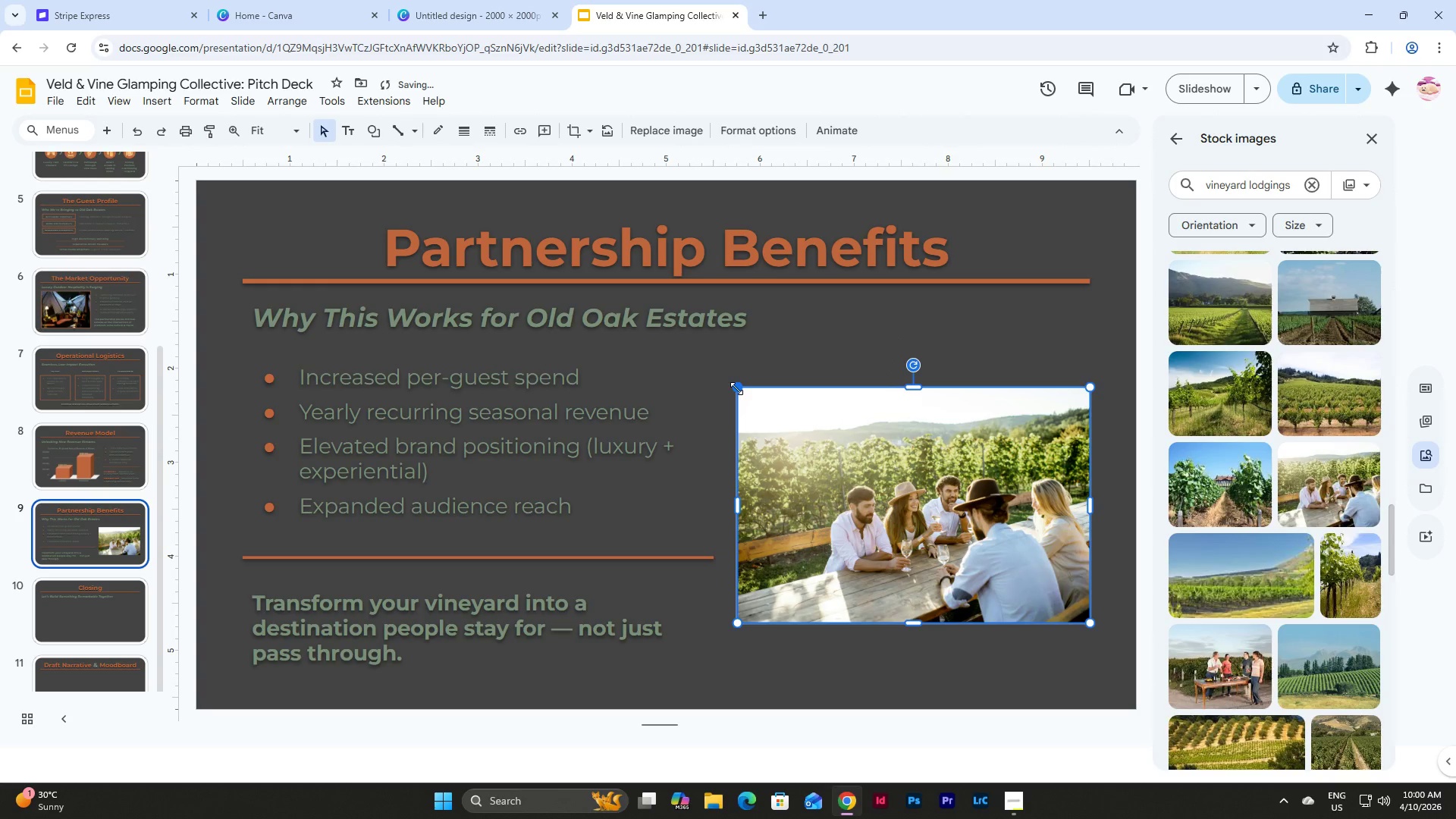 
left_click([736, 388])
 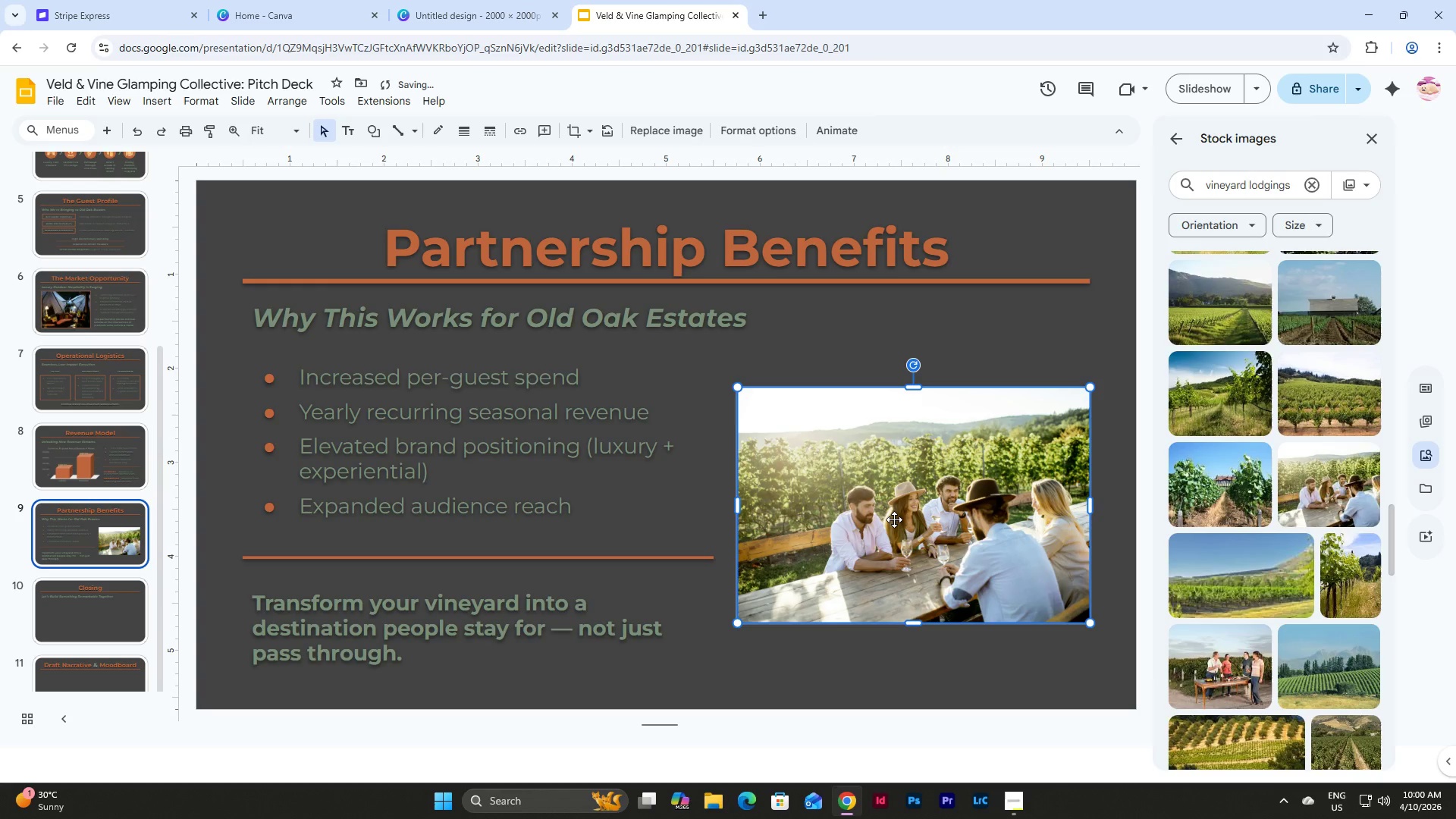 
left_click_drag(start_coordinate=[894, 519], to_coordinate=[896, 510])
 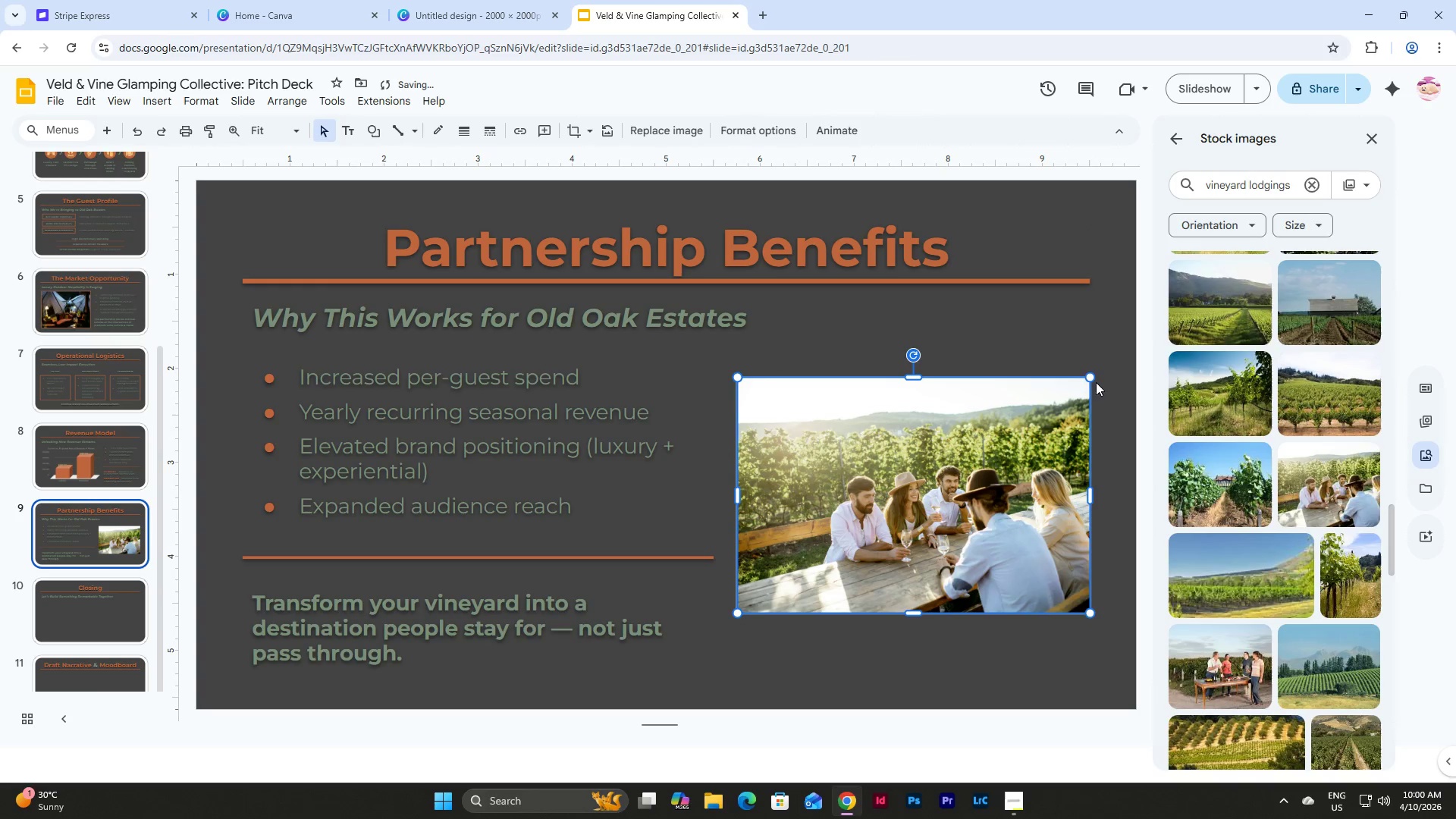 
left_click_drag(start_coordinate=[1091, 375], to_coordinate=[1059, 387])
 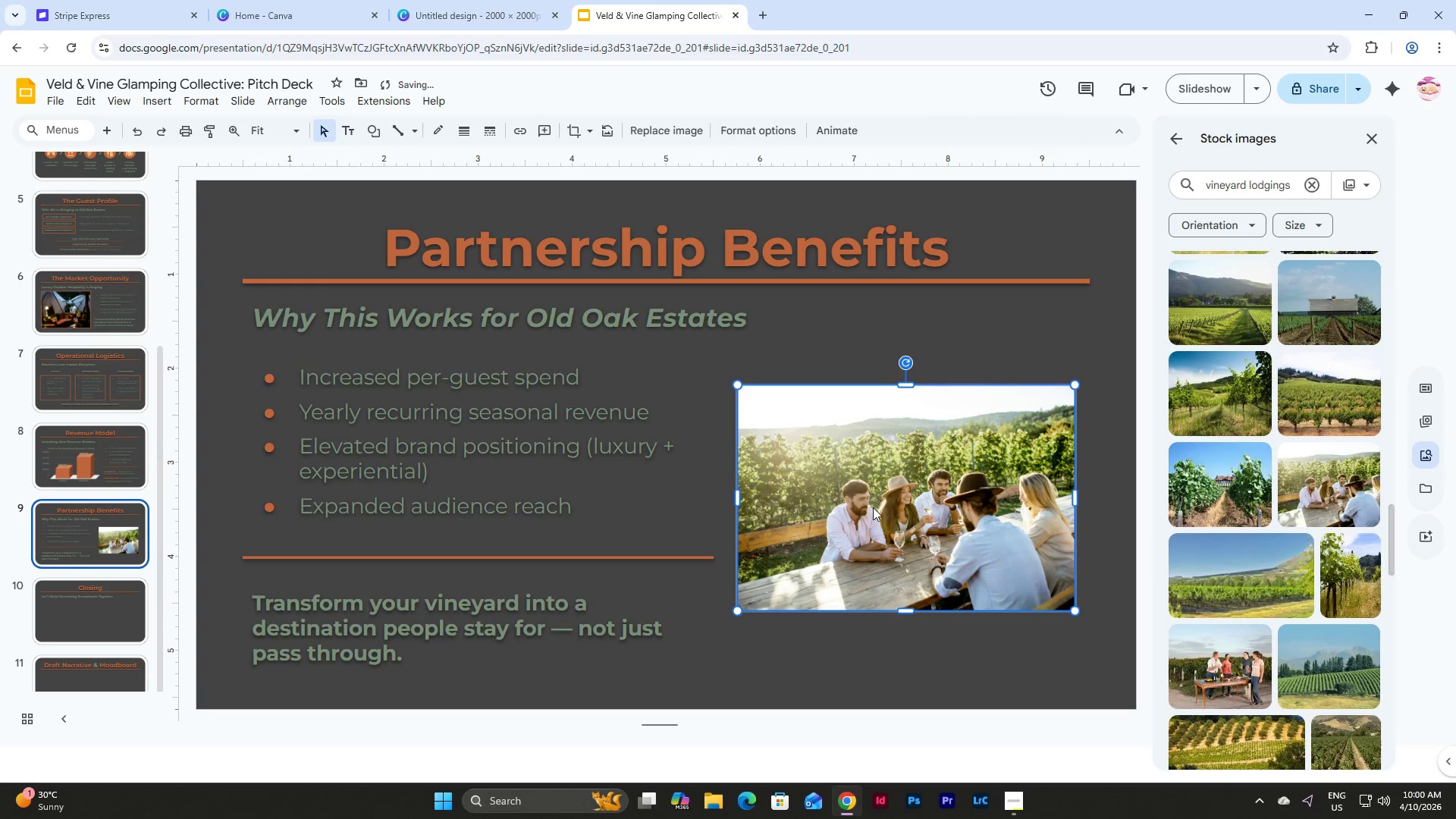 
scroll: coordinate [1320, 518], scroll_direction: down, amount: 12.0
 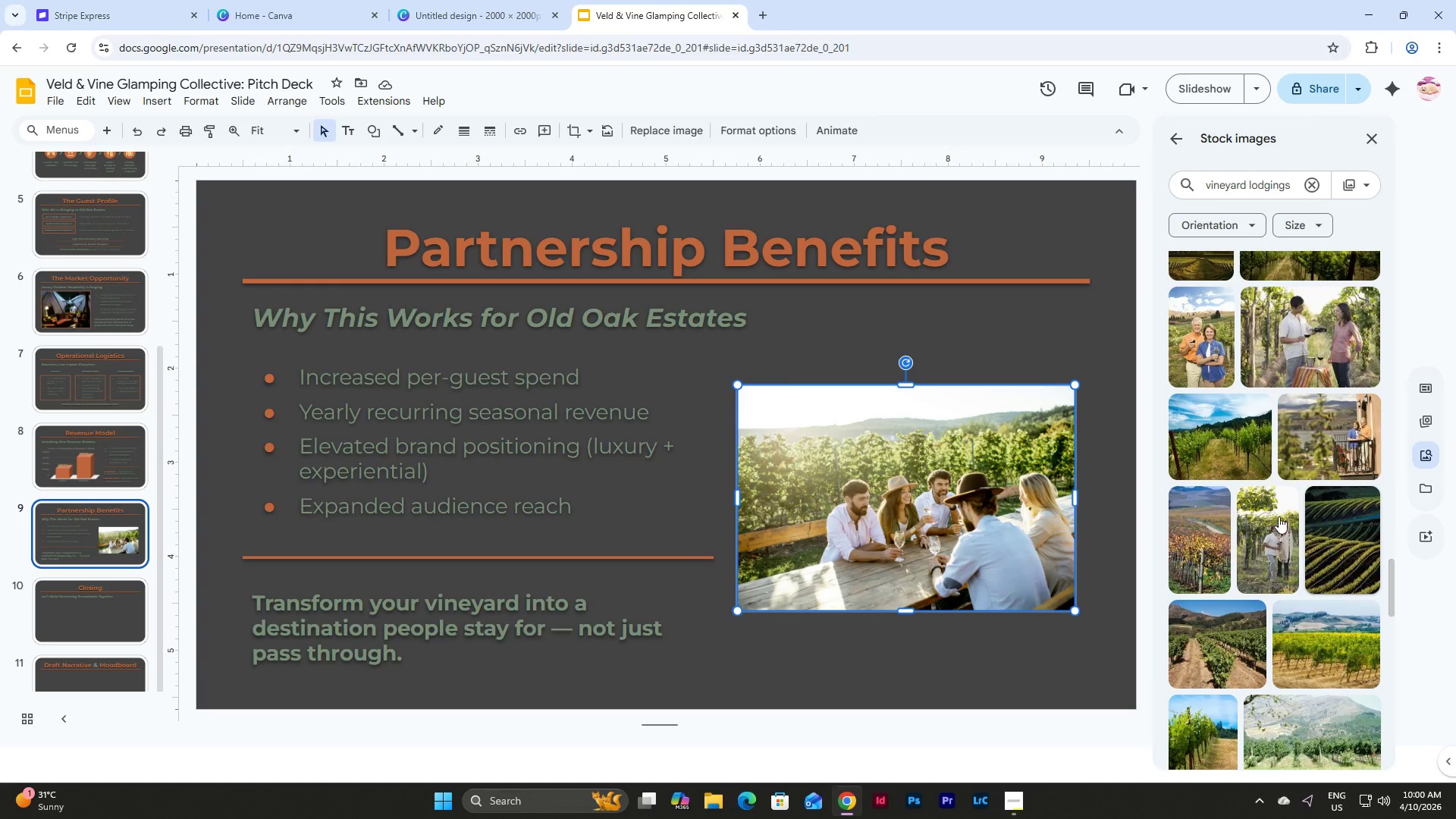 
left_click([897, 657])
 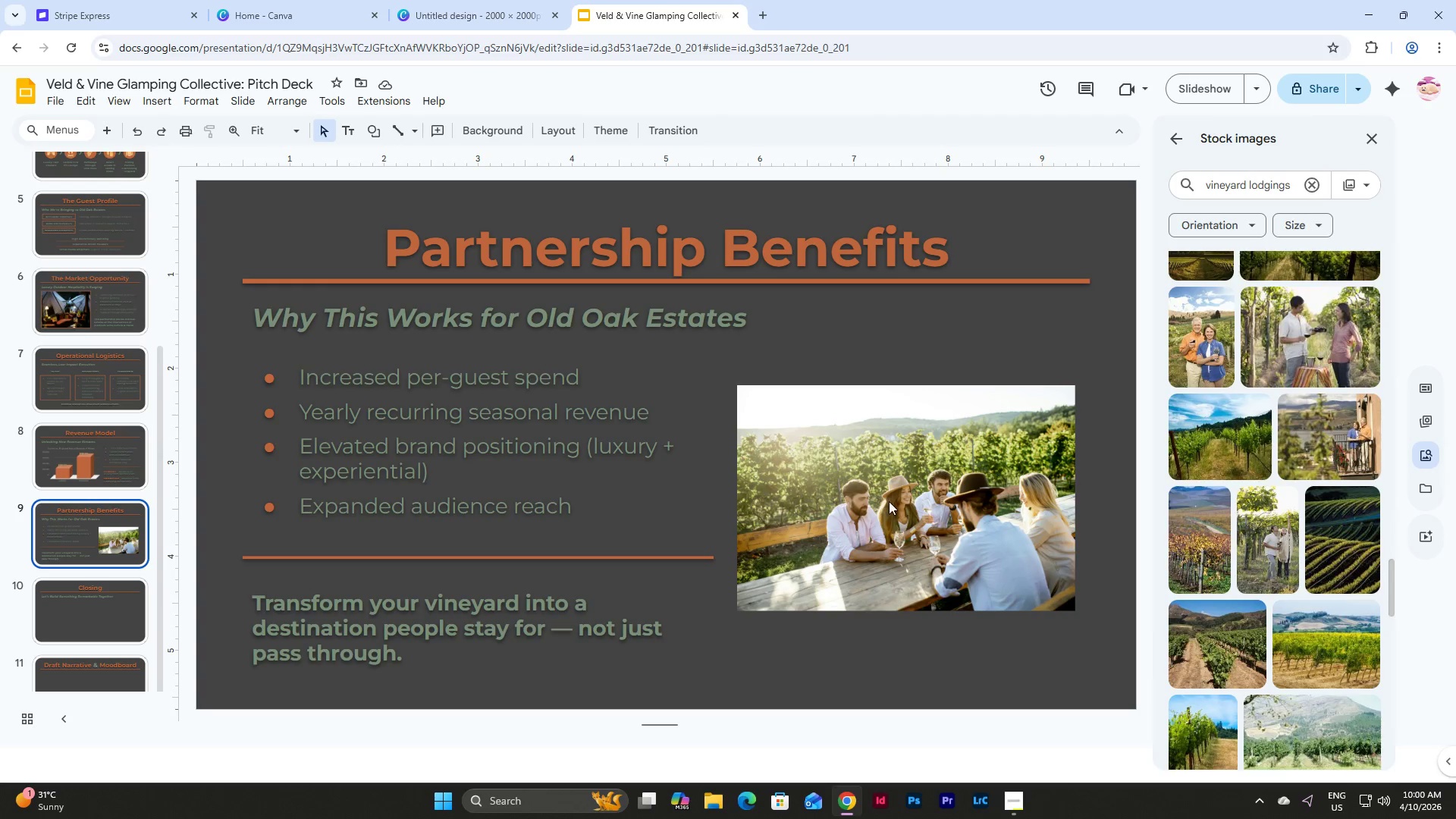 
left_click([889, 497])
 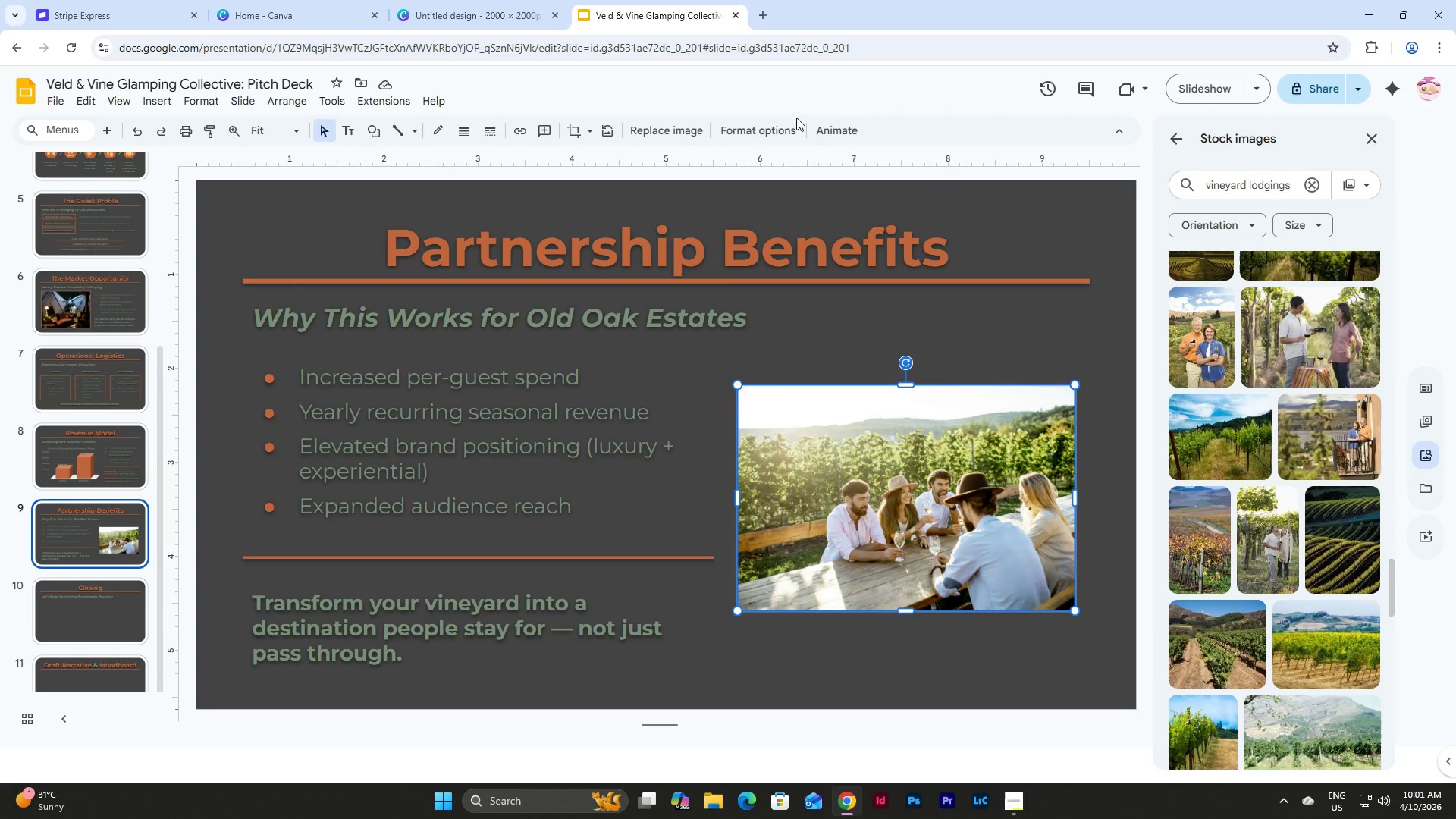 
mouse_move([451, 137])
 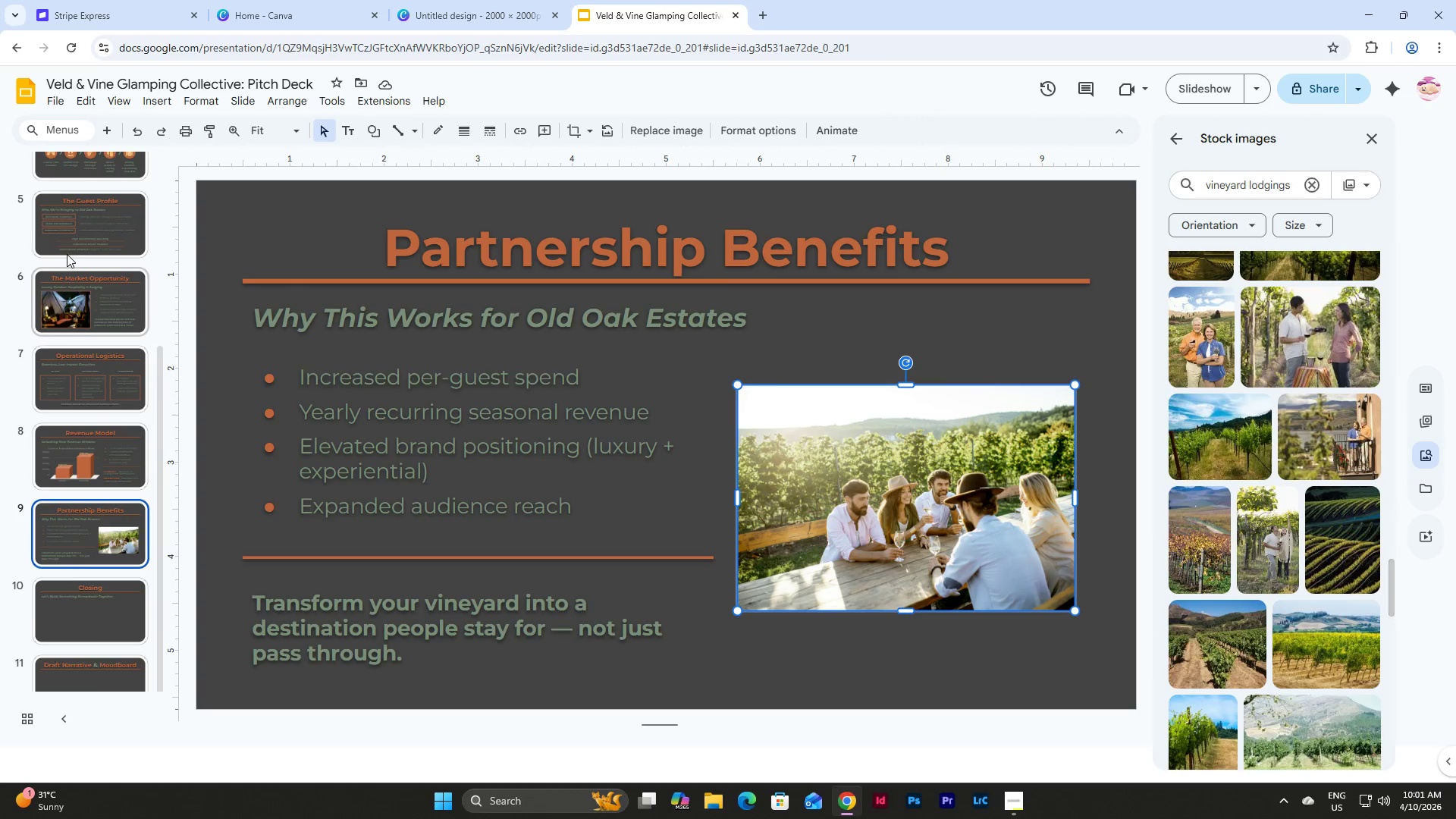 
scroll: coordinate [67, 254], scroll_direction: up, amount: 7.0
 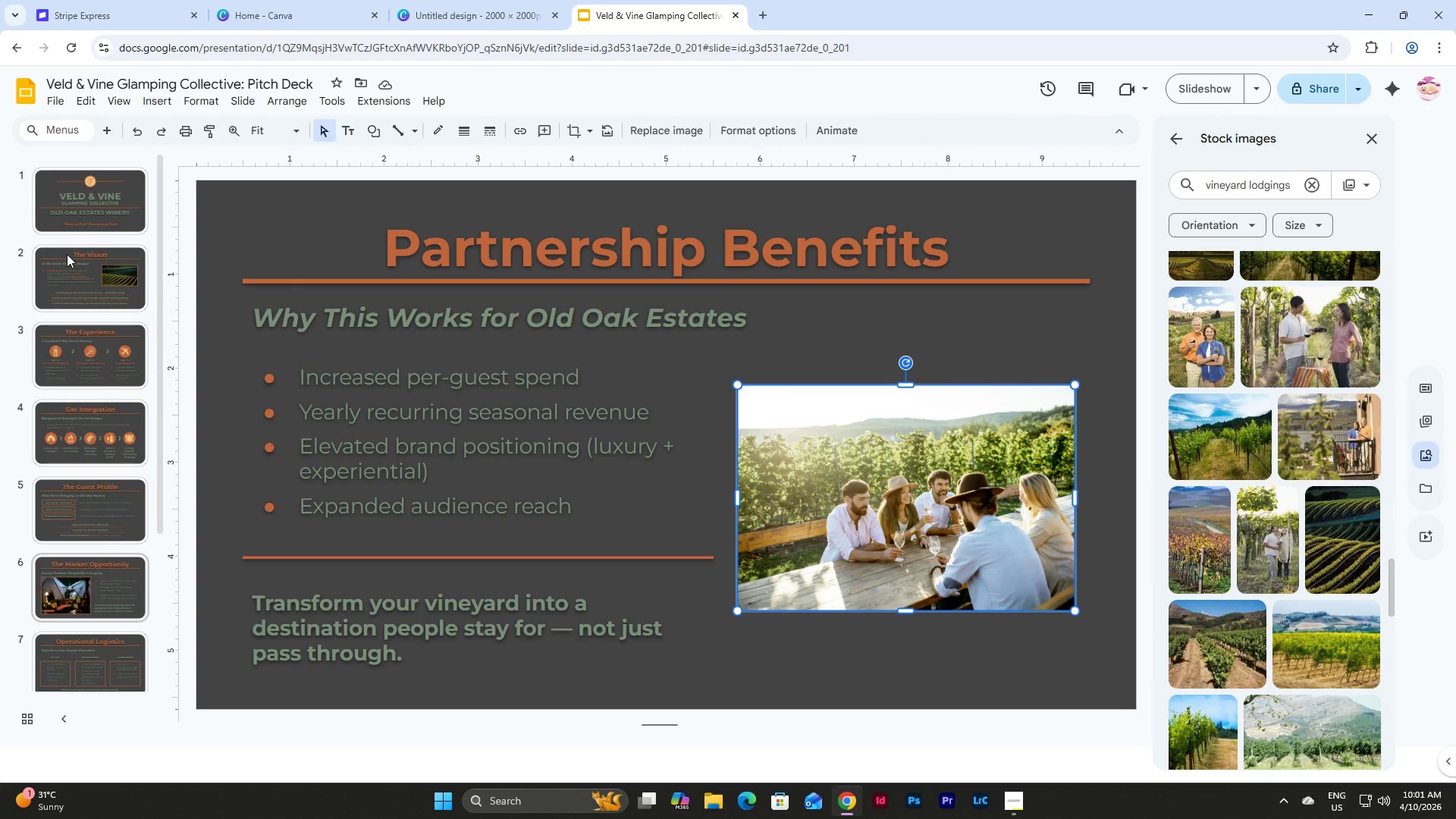 
scroll: coordinate [1219, 544], scroll_direction: down, amount: 10.0
 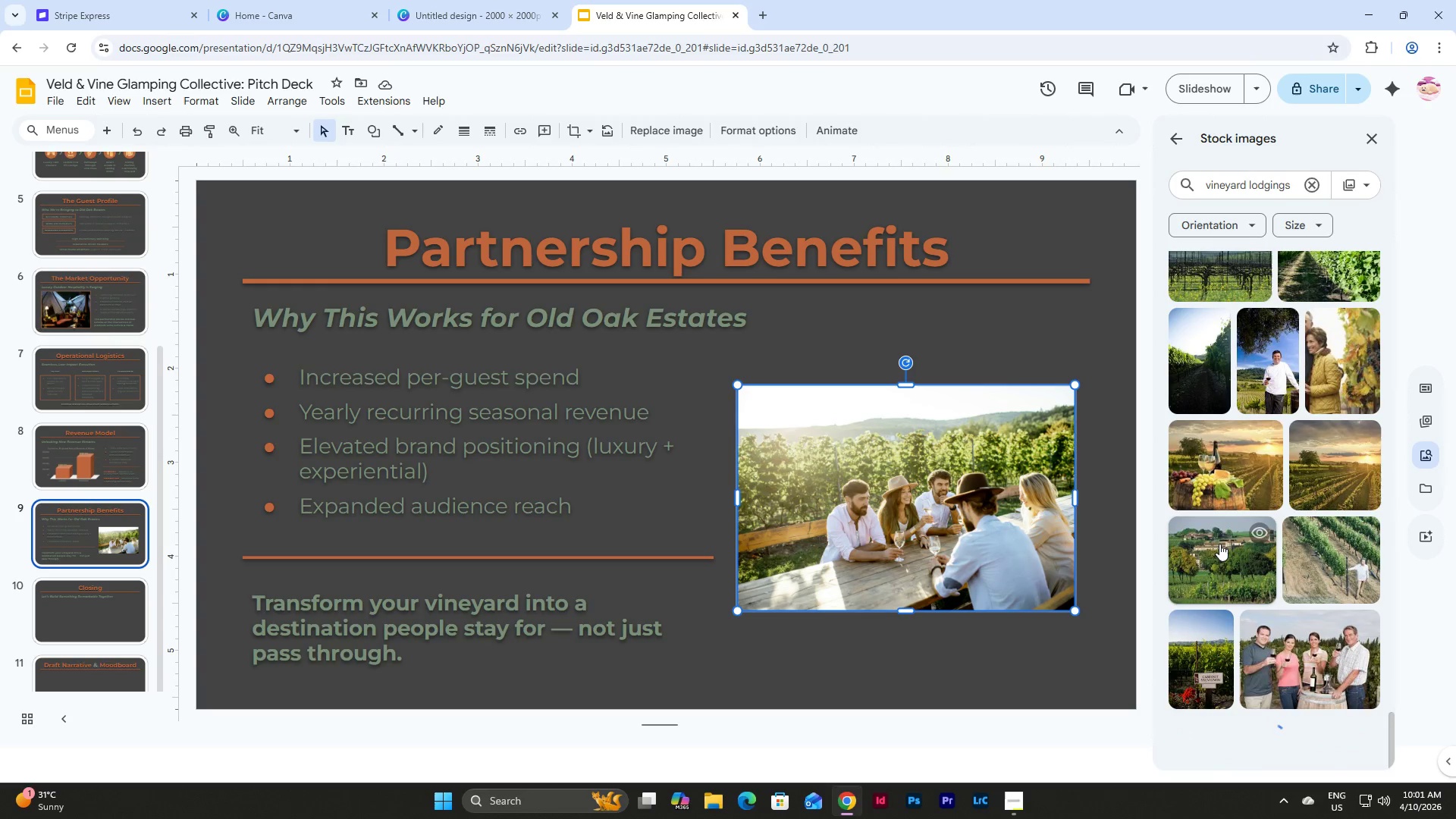 
left_click([1224, 459])
 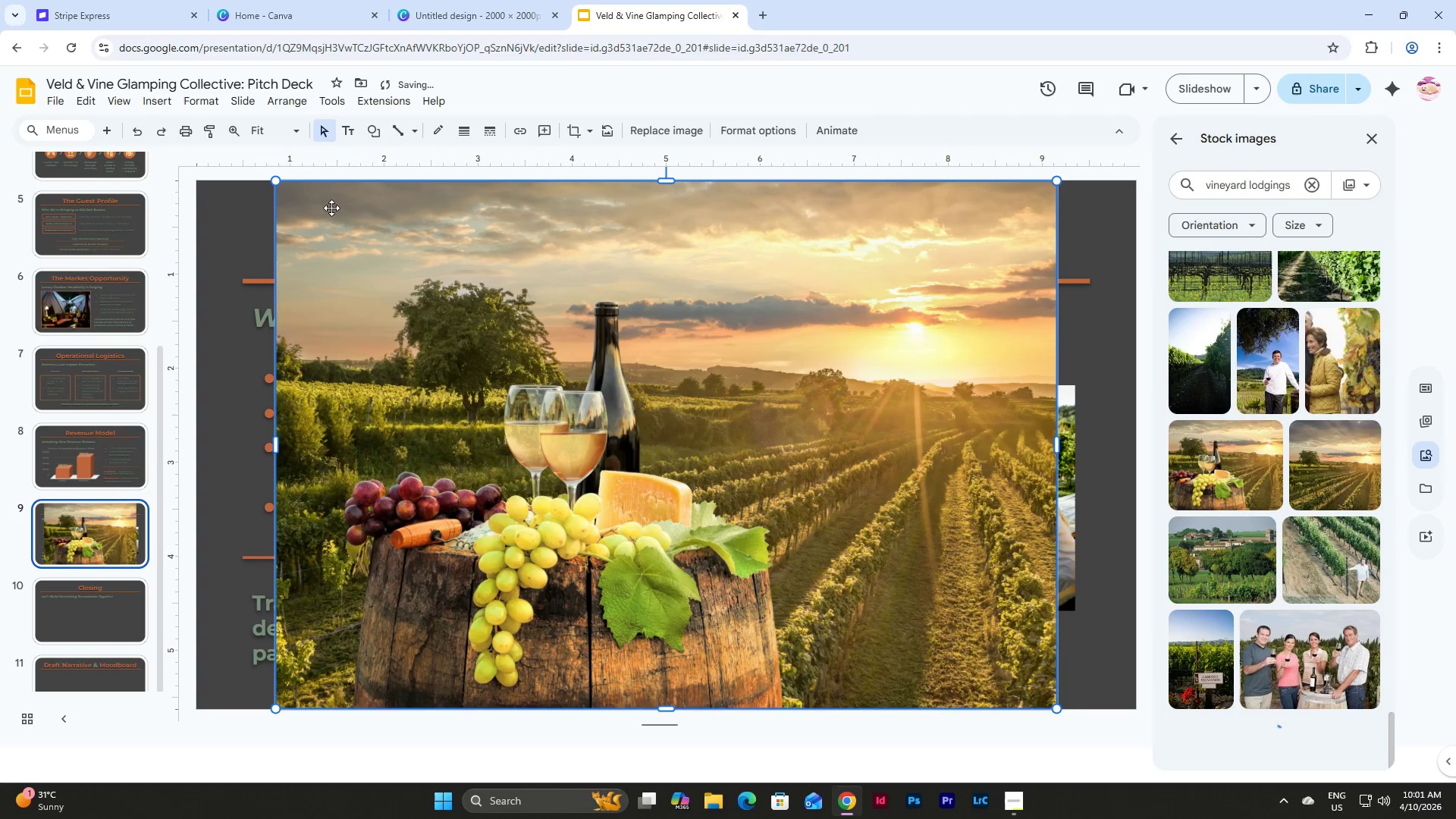 
left_click_drag(start_coordinate=[271, 184], to_coordinate=[752, 544])
 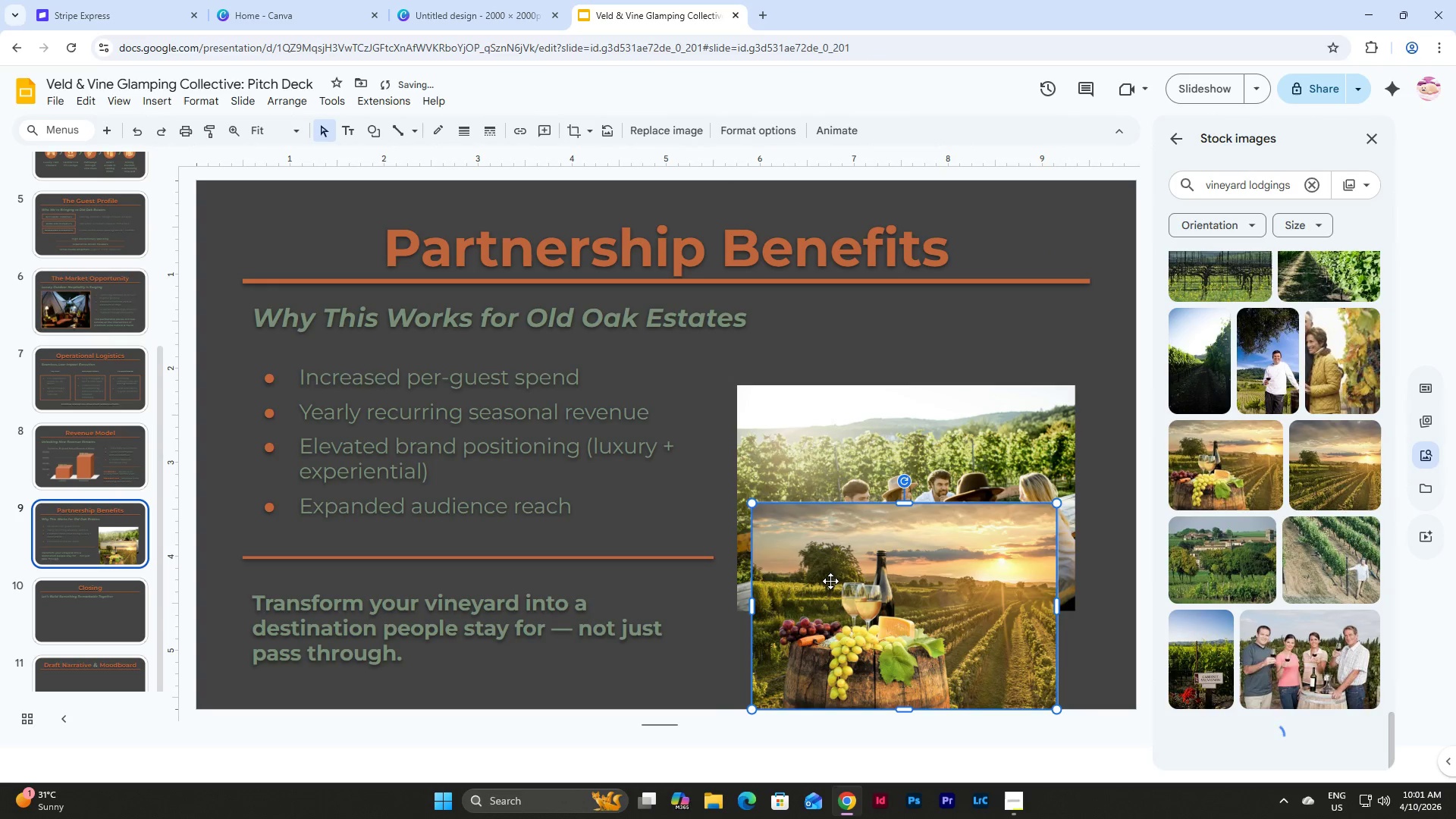 
left_click_drag(start_coordinate=[830, 581], to_coordinate=[818, 462])
 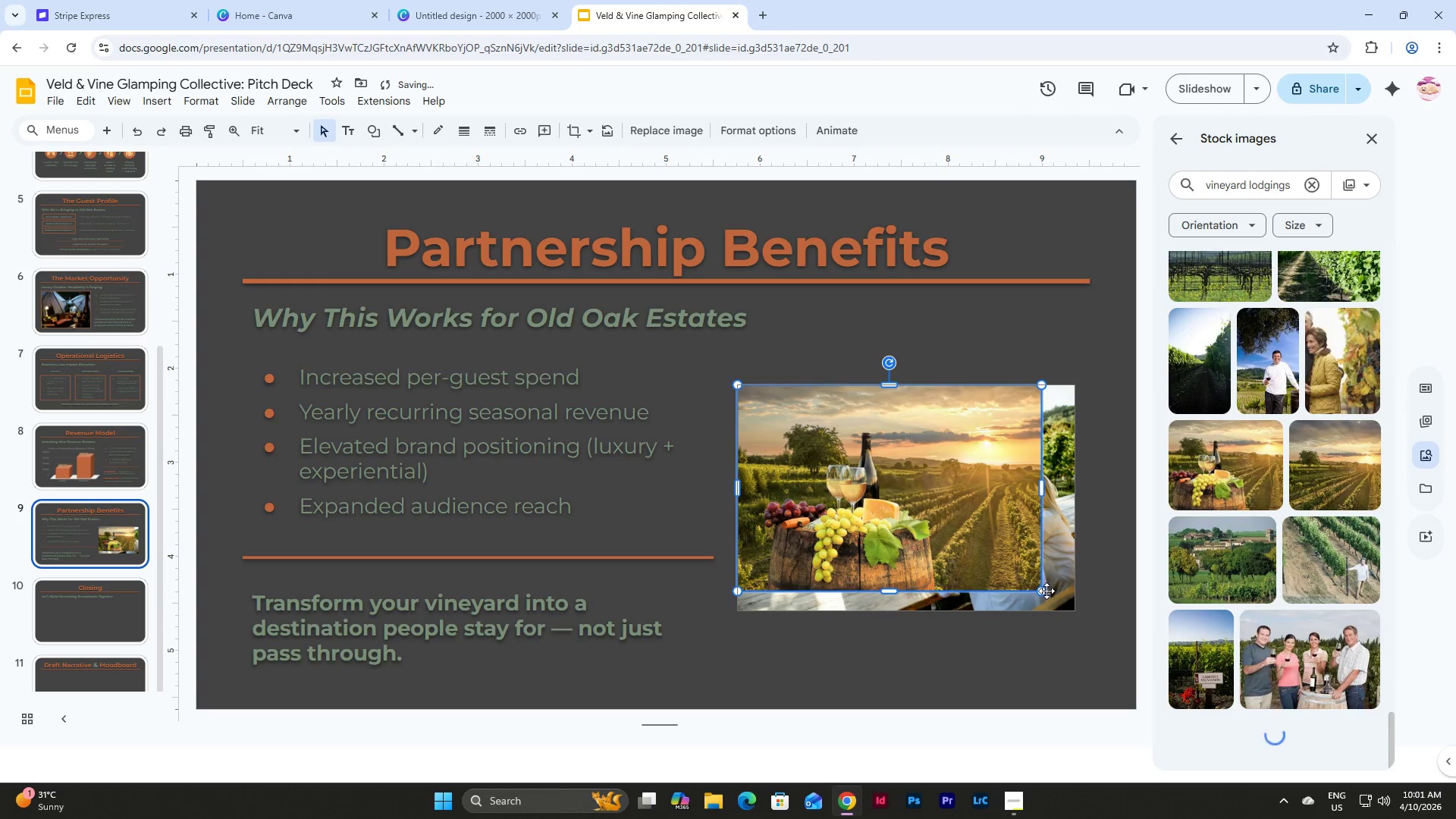 
left_click_drag(start_coordinate=[1043, 590], to_coordinate=[1072, 604])
 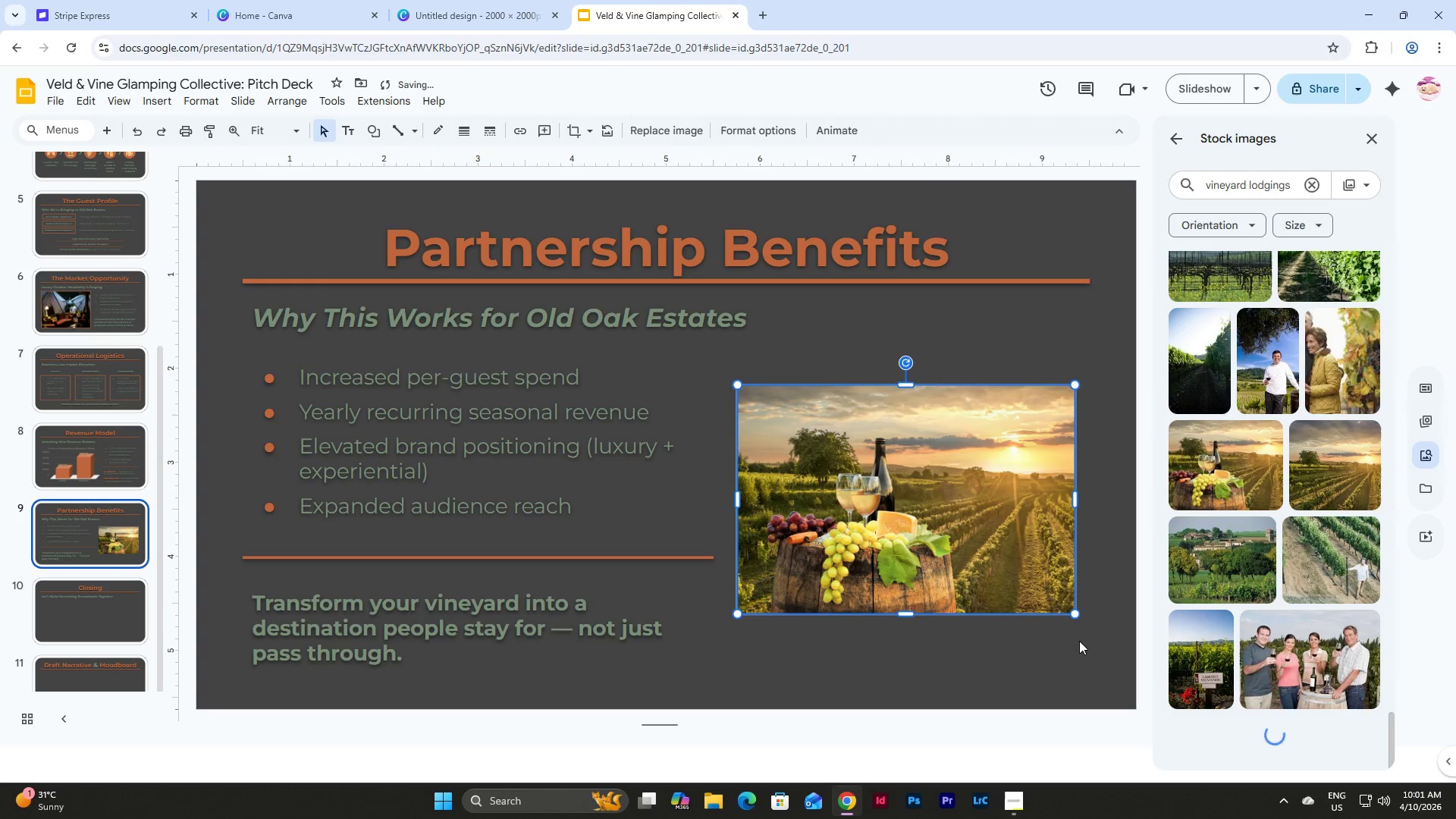 
left_click([1079, 641])
 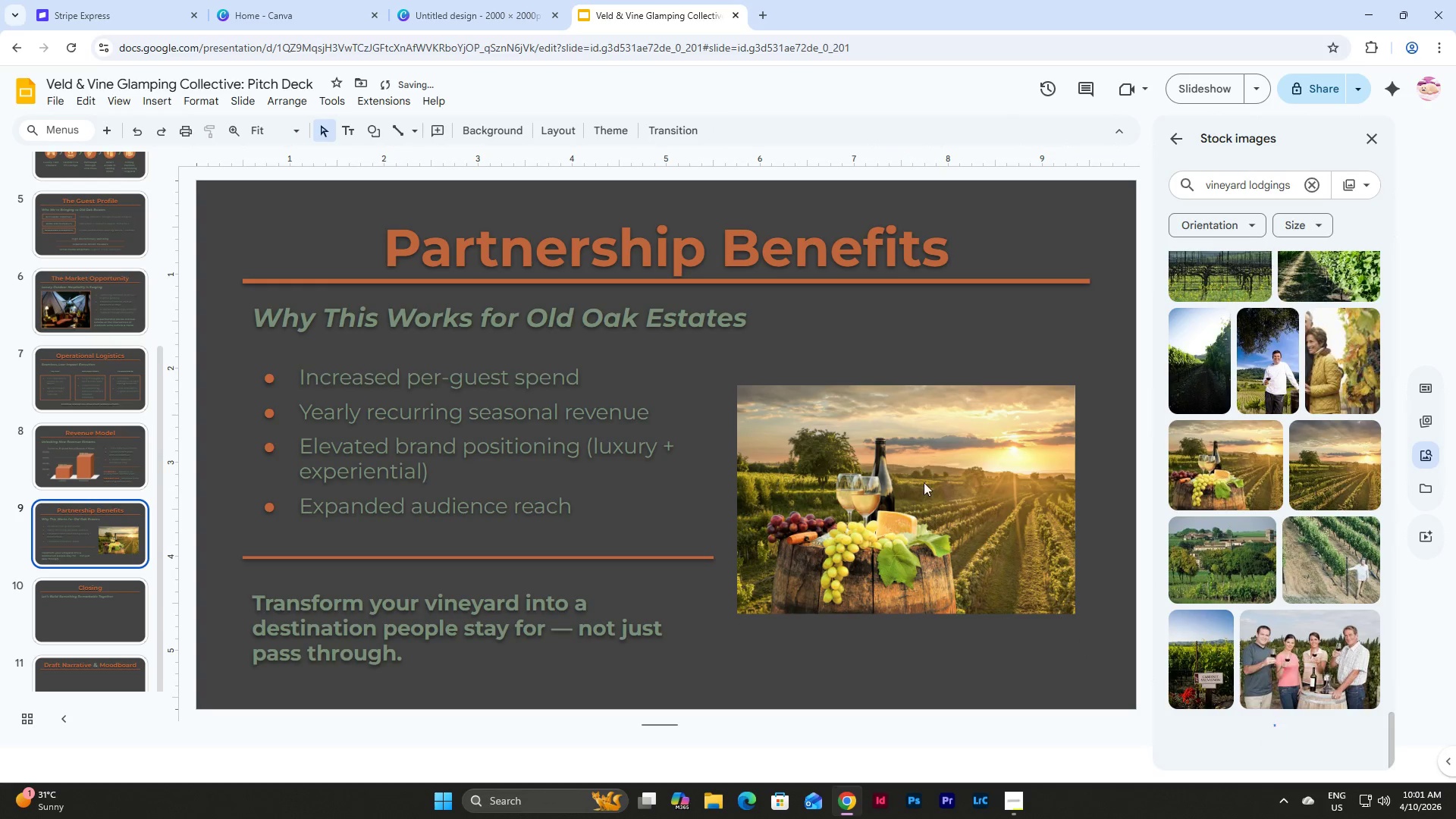 
left_click_drag(start_coordinate=[921, 479], to_coordinate=[930, 580])
 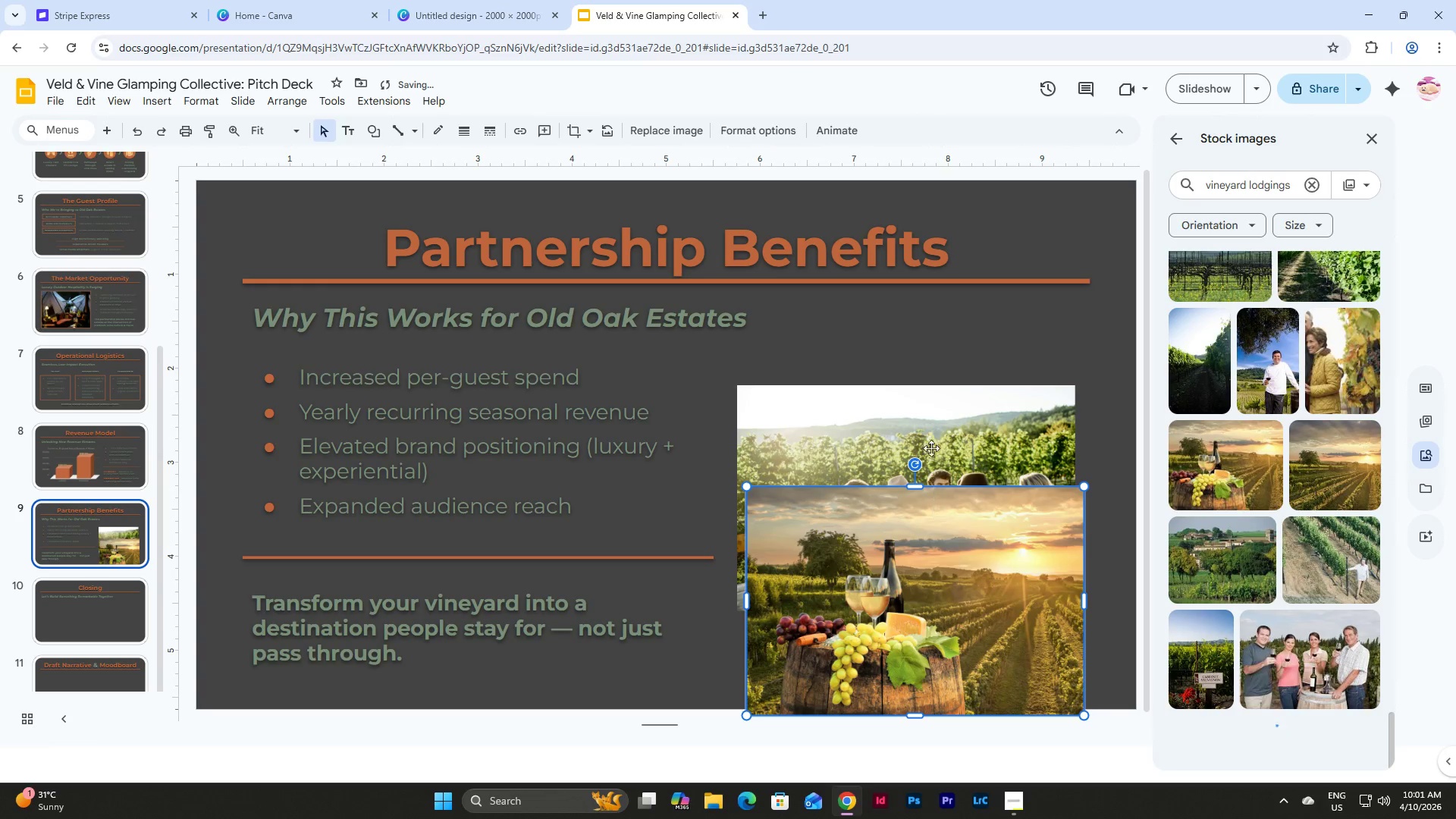 
left_click([931, 423])
 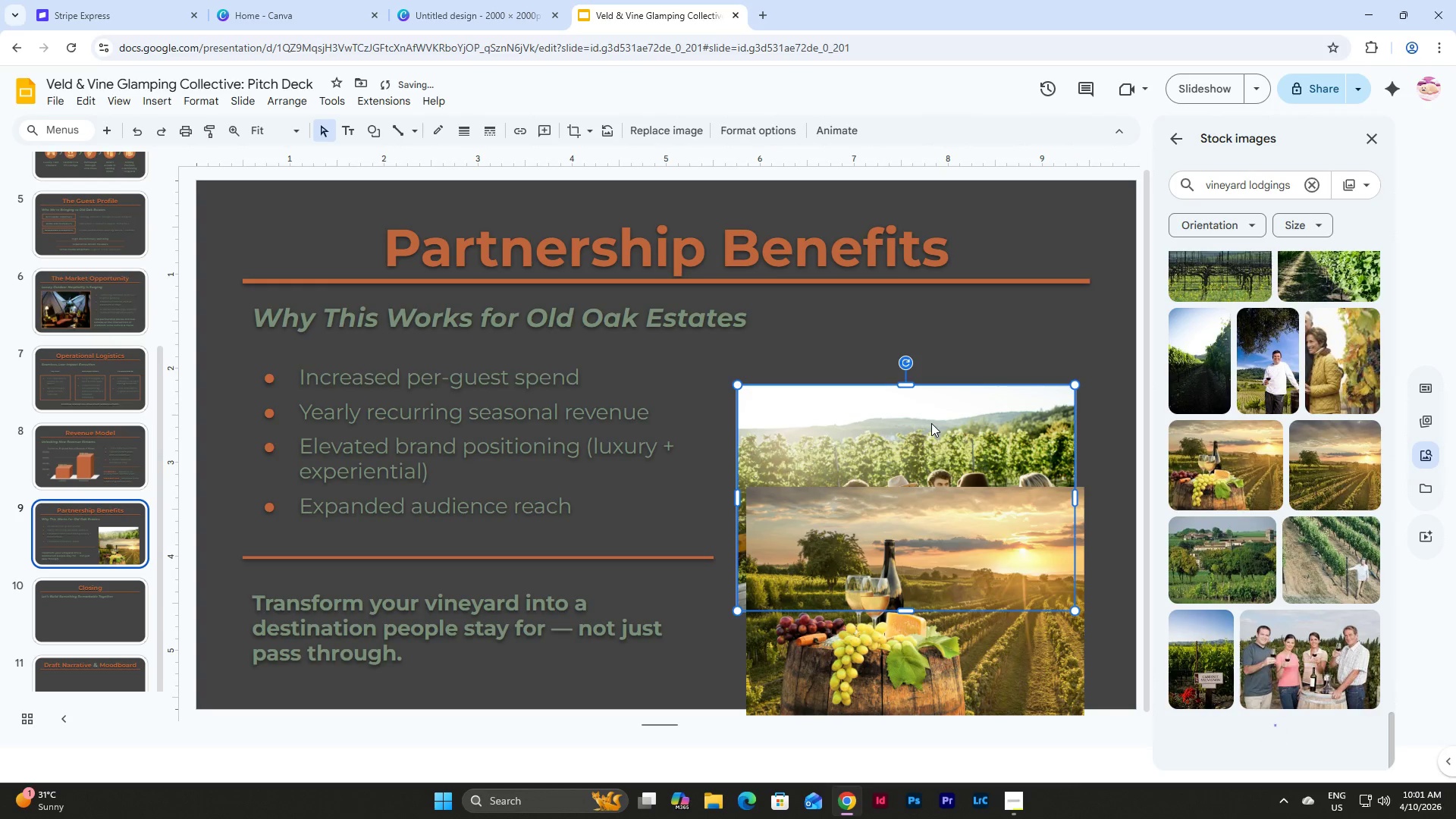 
key(Backspace)
 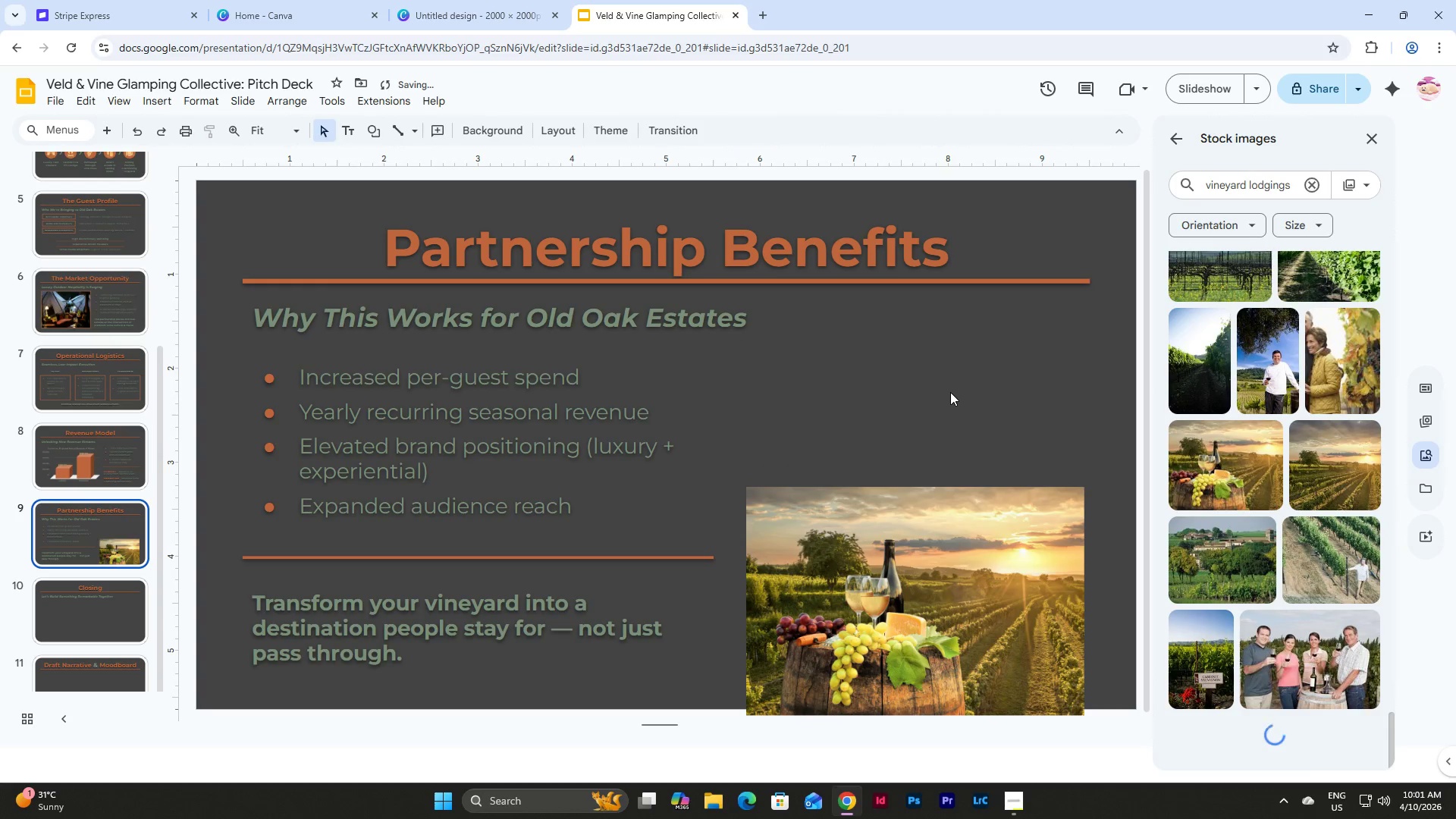 
key(Control+Z)
 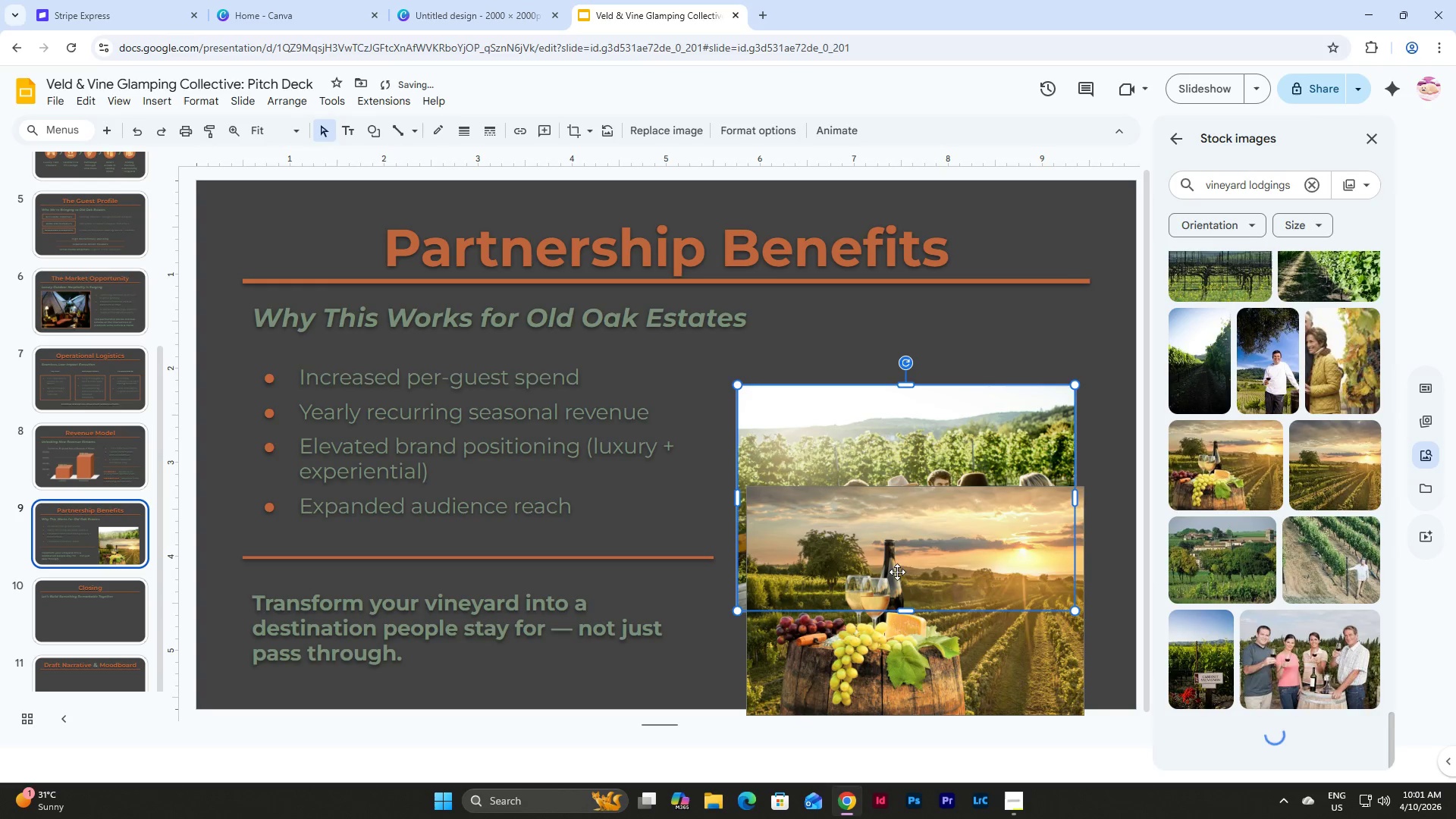 
left_click([917, 538])
 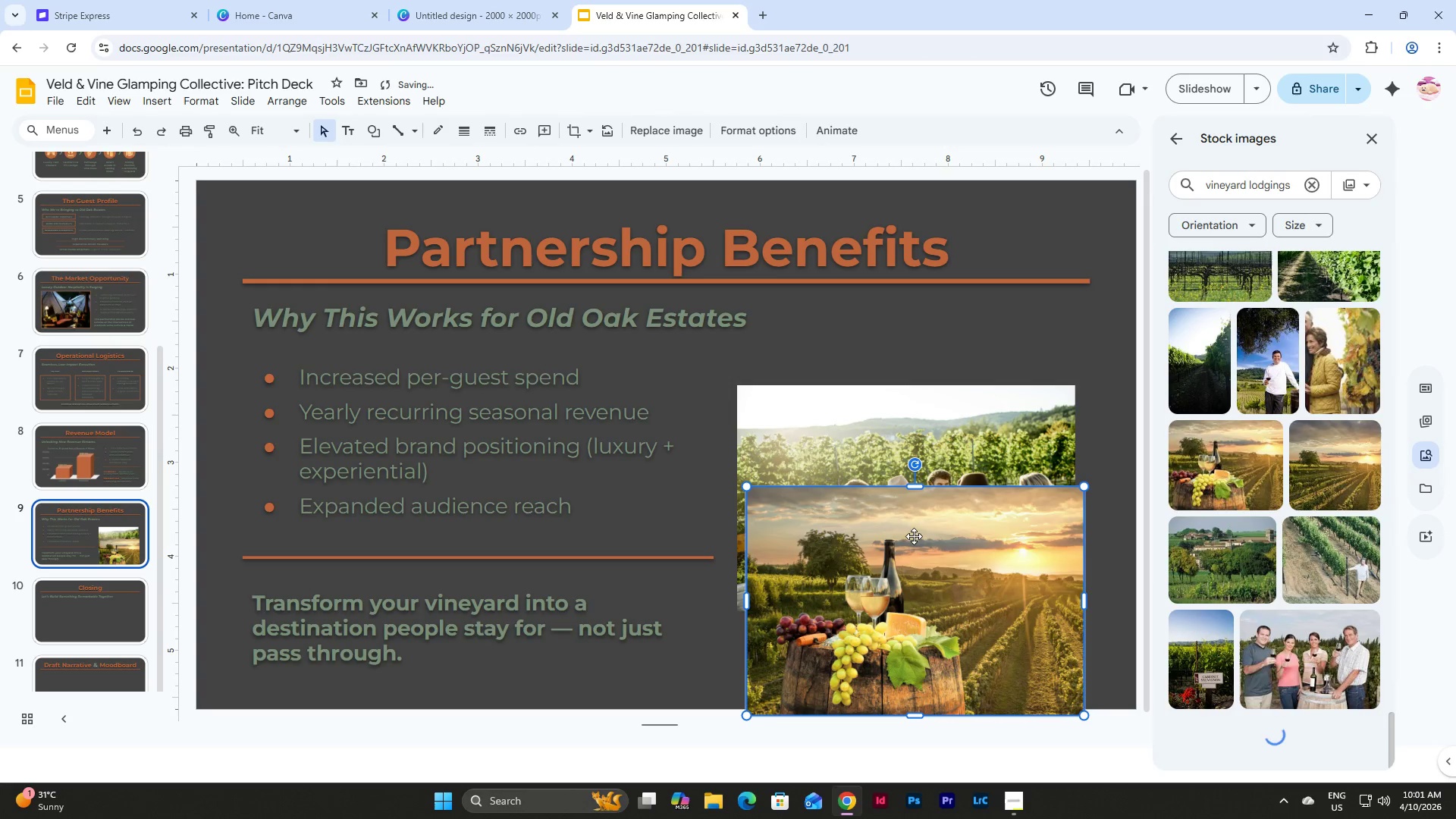 
left_click_drag(start_coordinate=[905, 532], to_coordinate=[897, 432])
 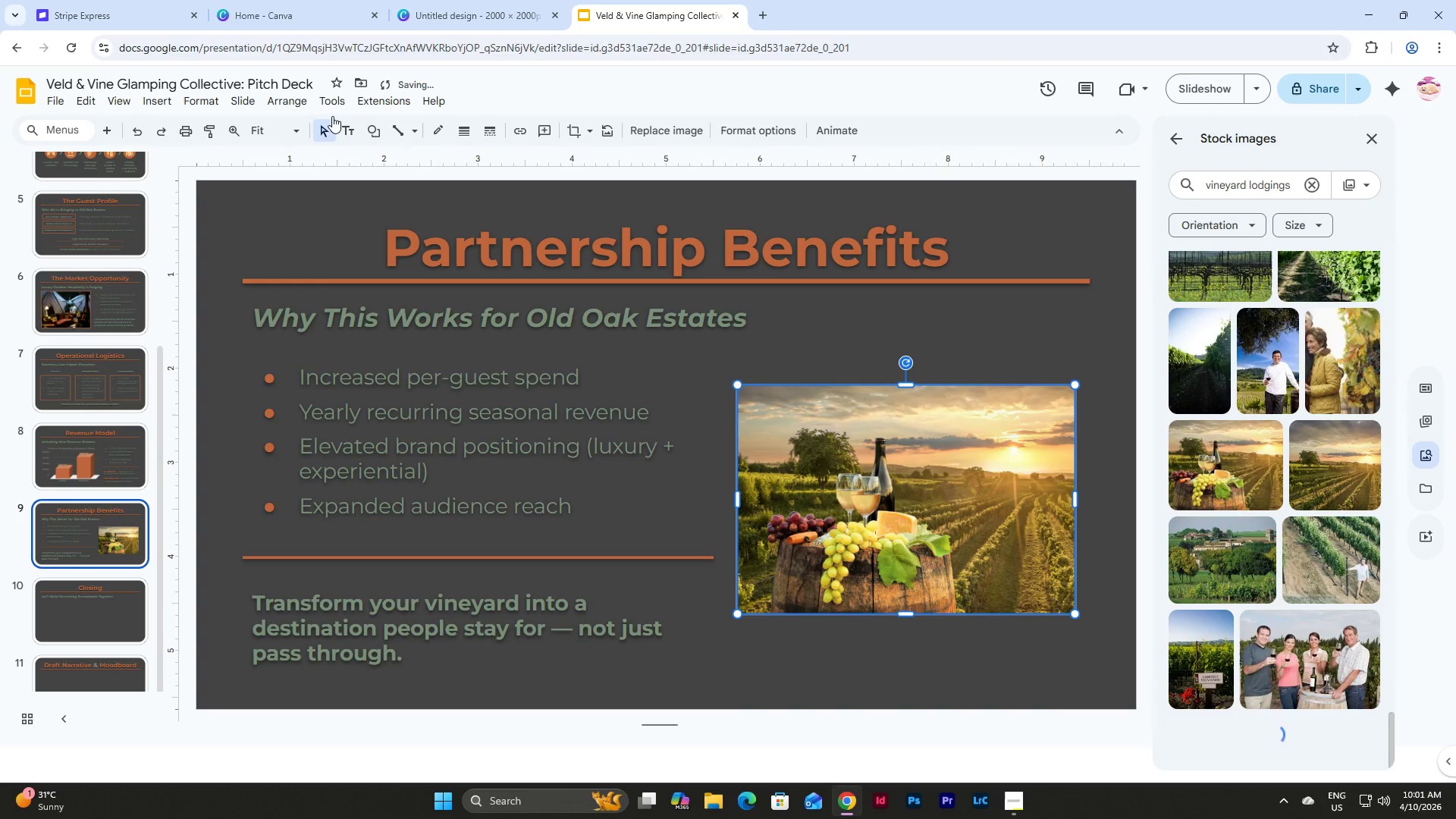 
left_click([292, 99])
 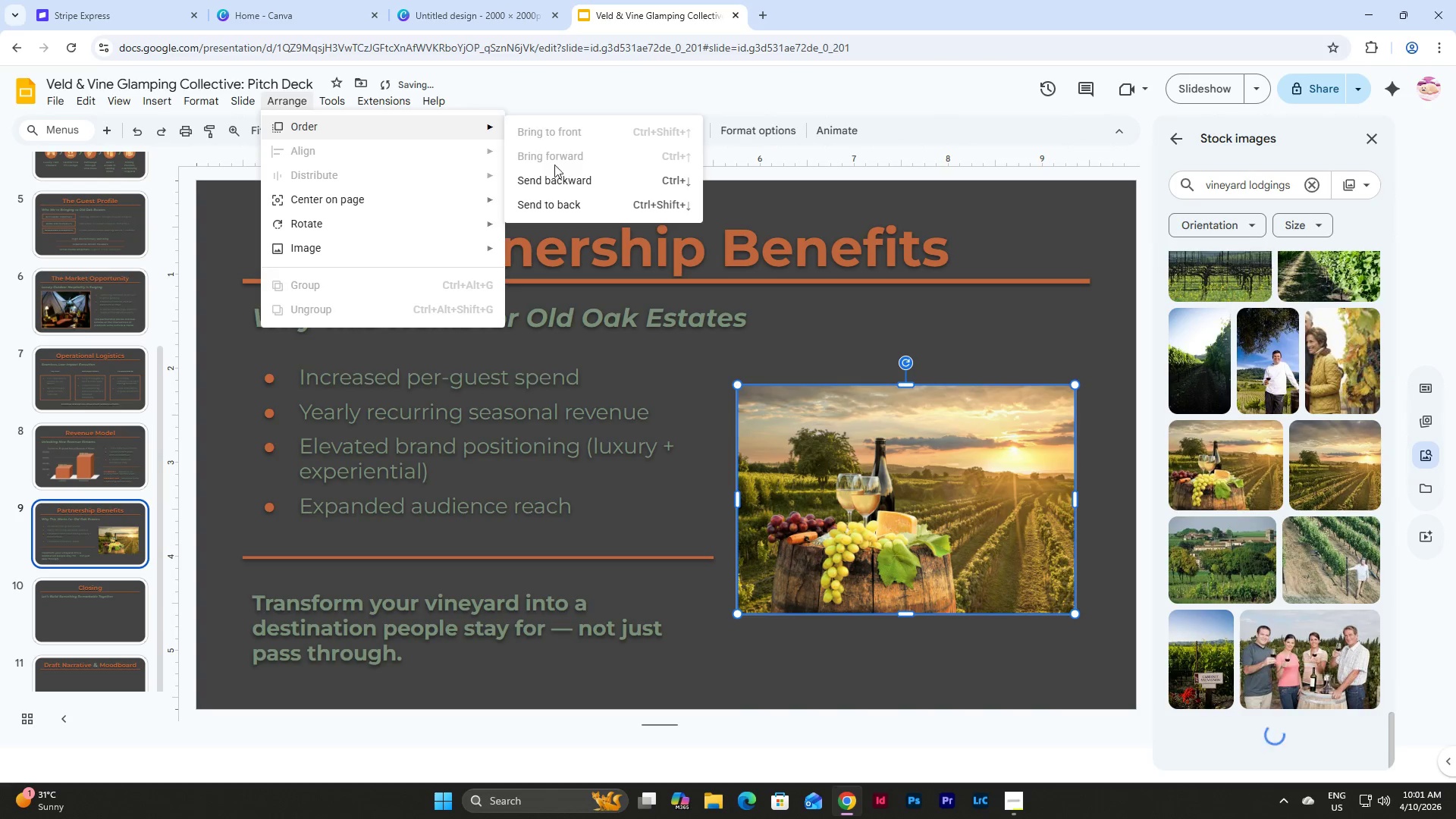 
left_click([580, 206])
 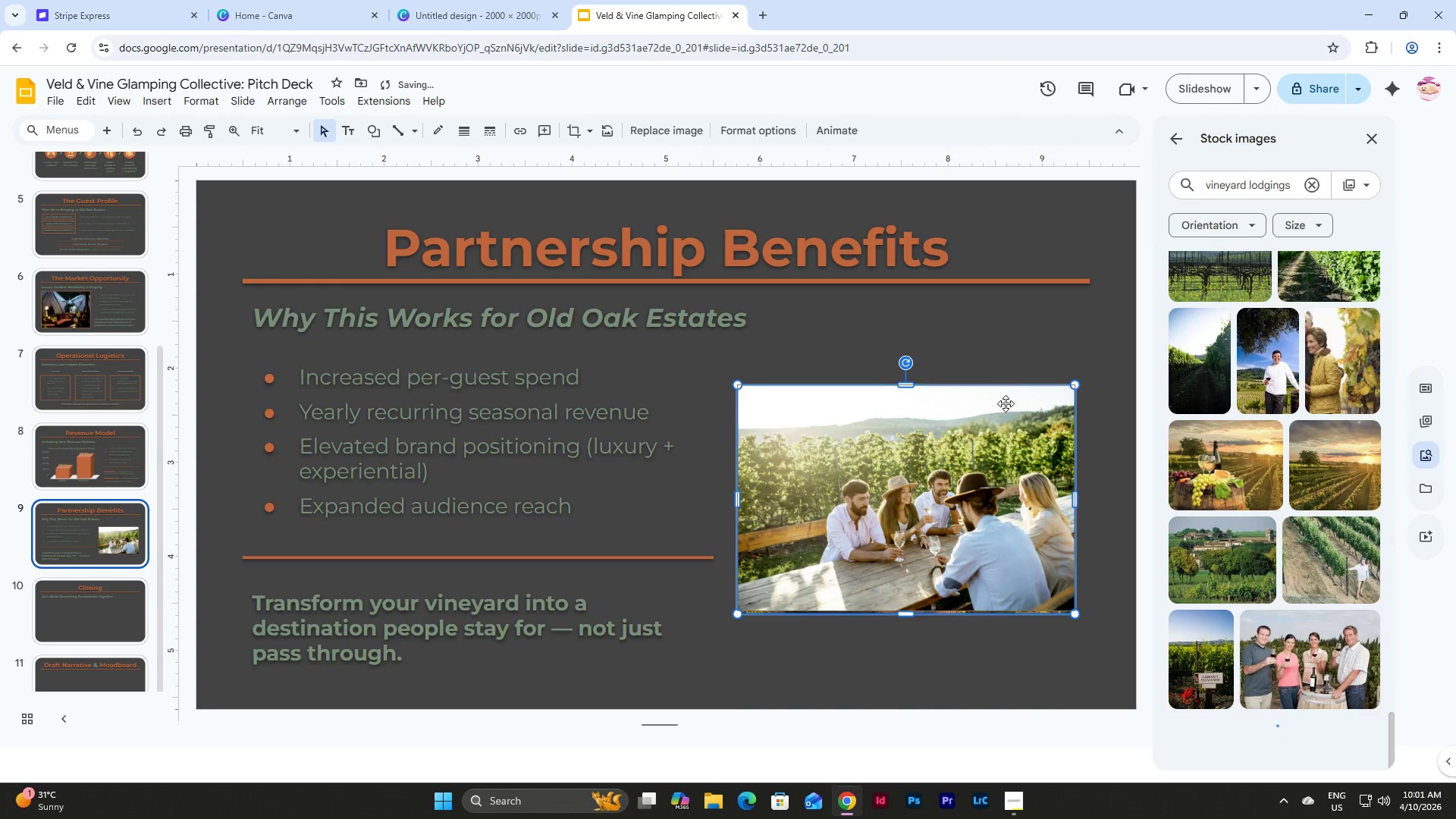 
left_click([1011, 353])
 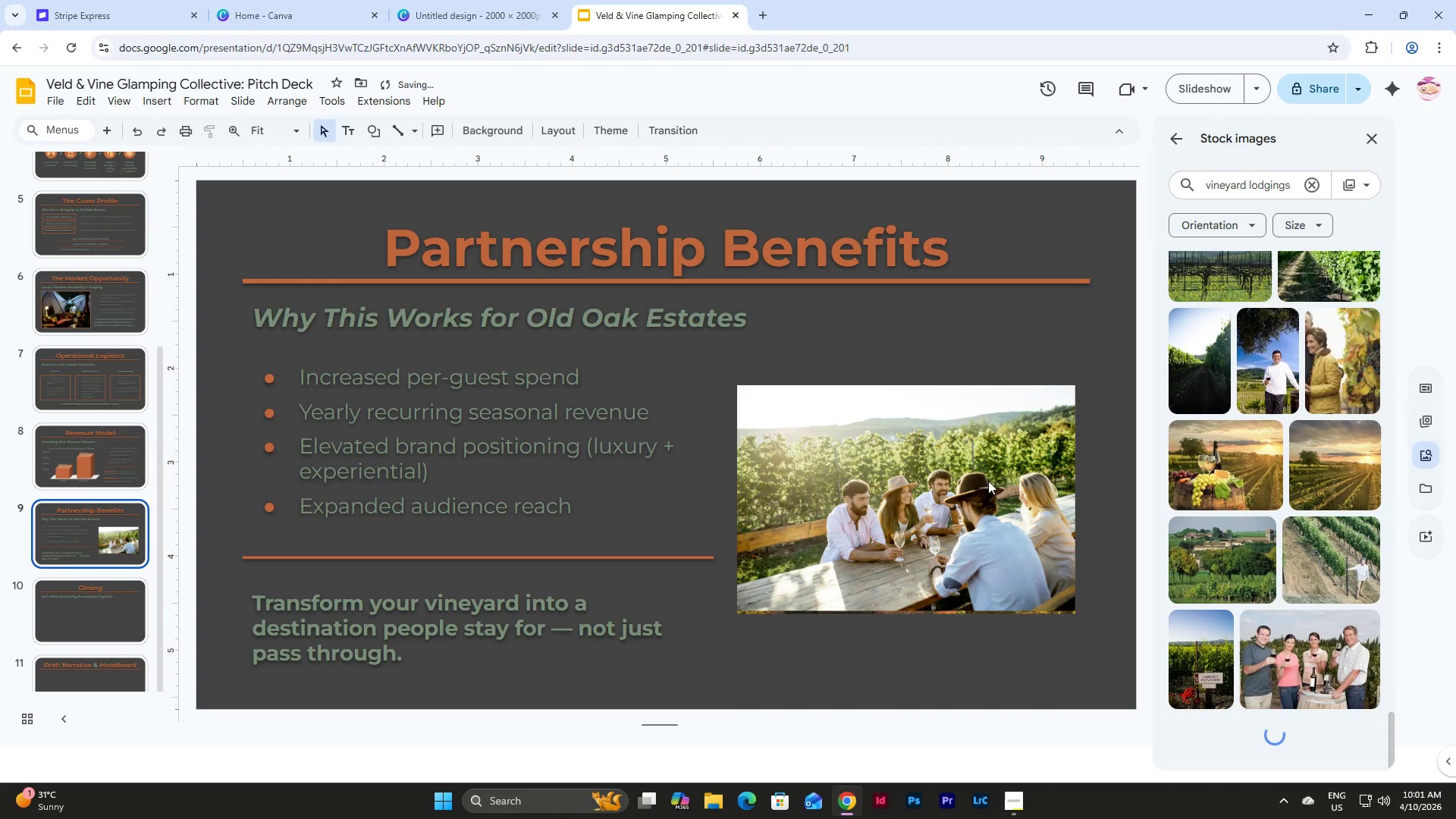 
left_click([984, 489])
 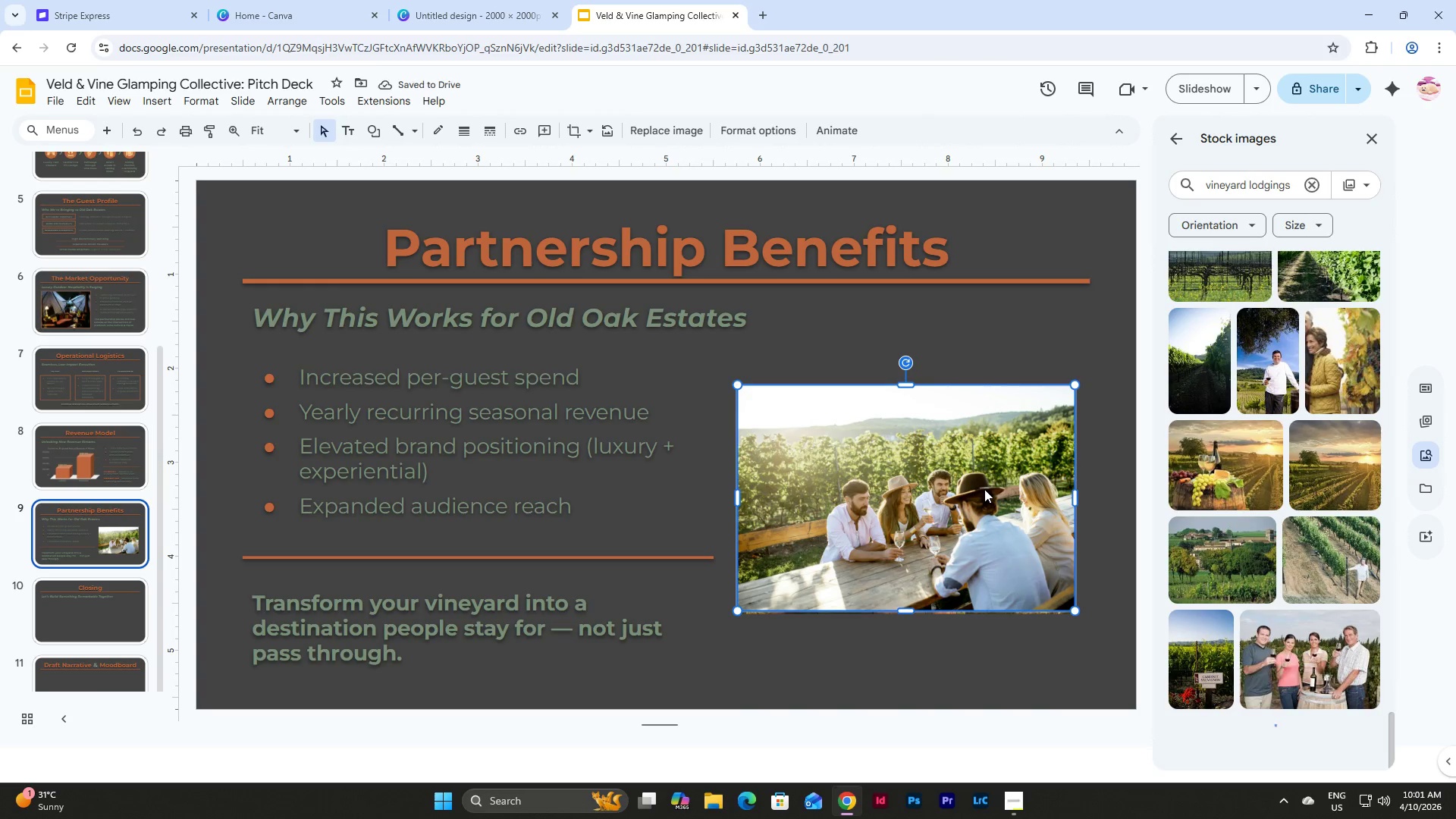 
key(Backspace)
 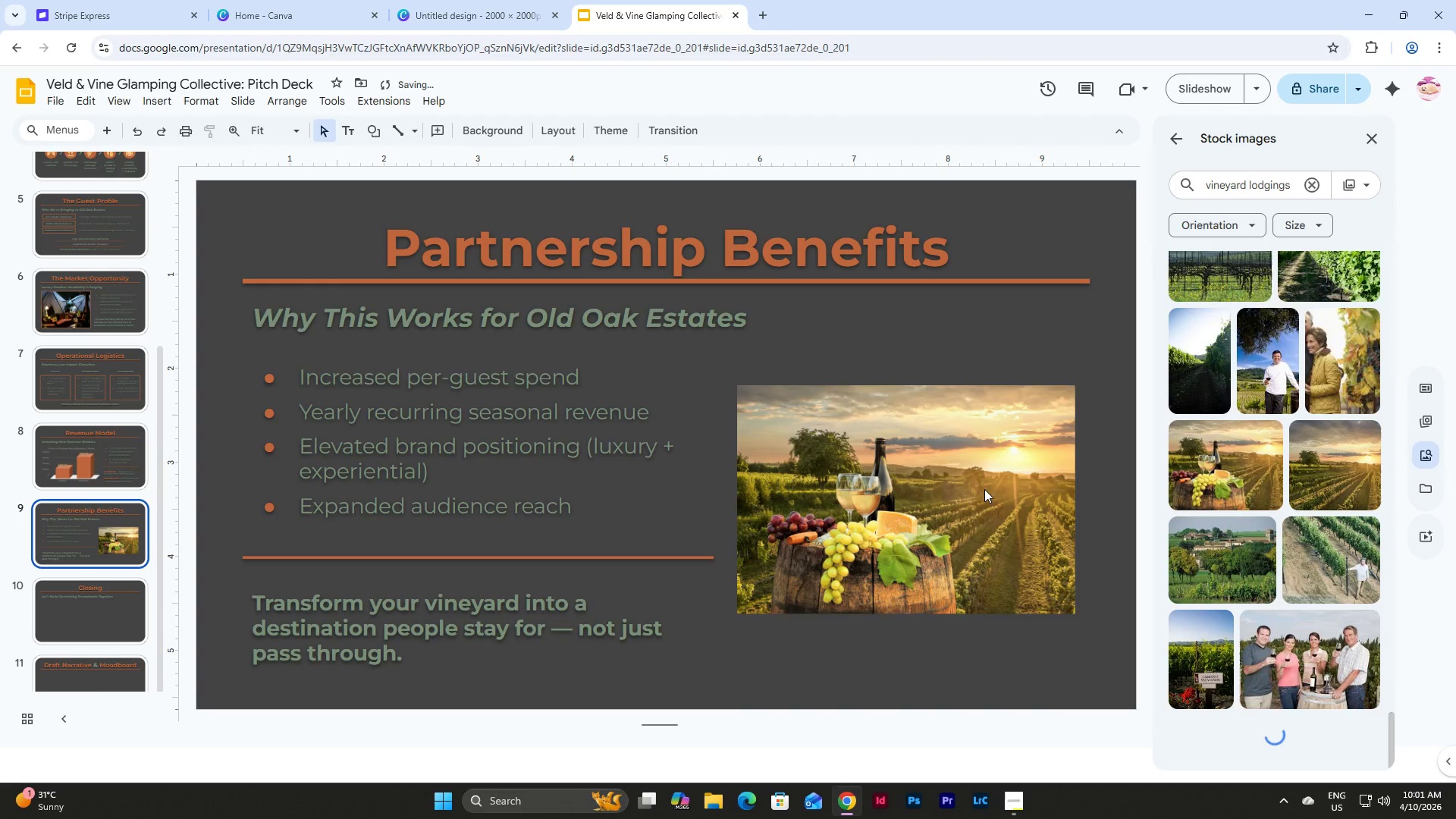 
left_click([984, 488])
 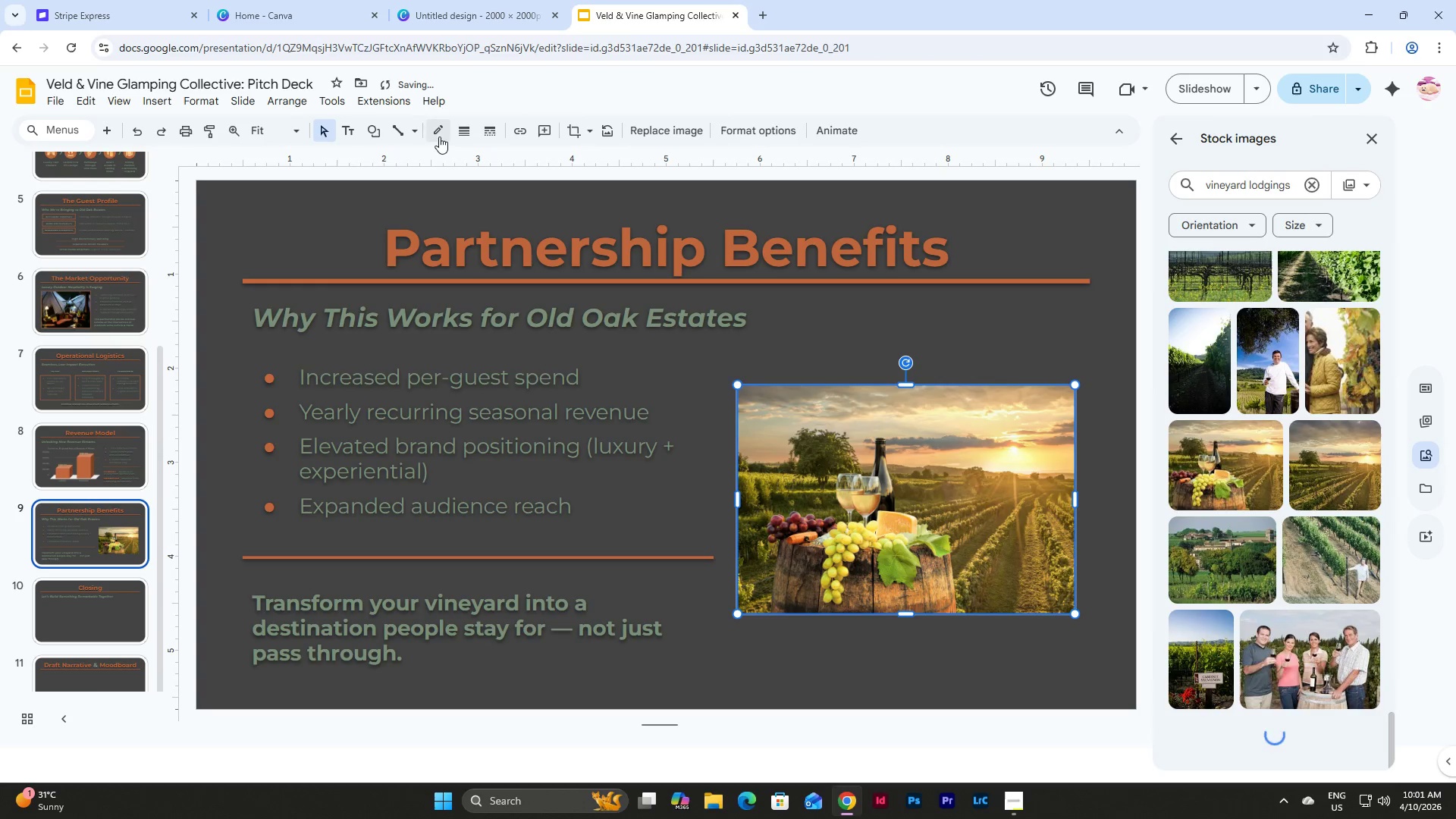 
left_click([465, 136])
 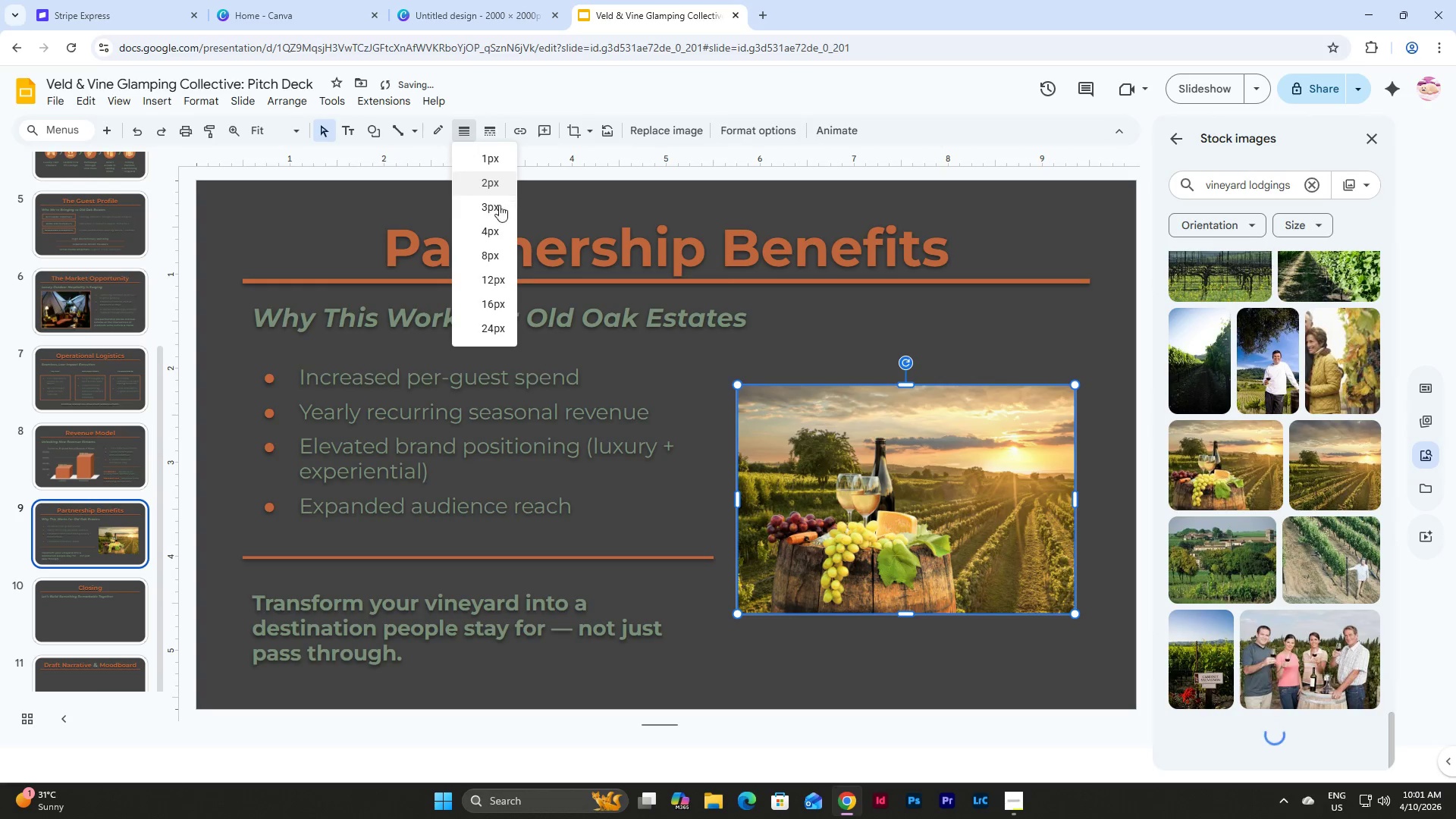 
left_click([494, 237])
 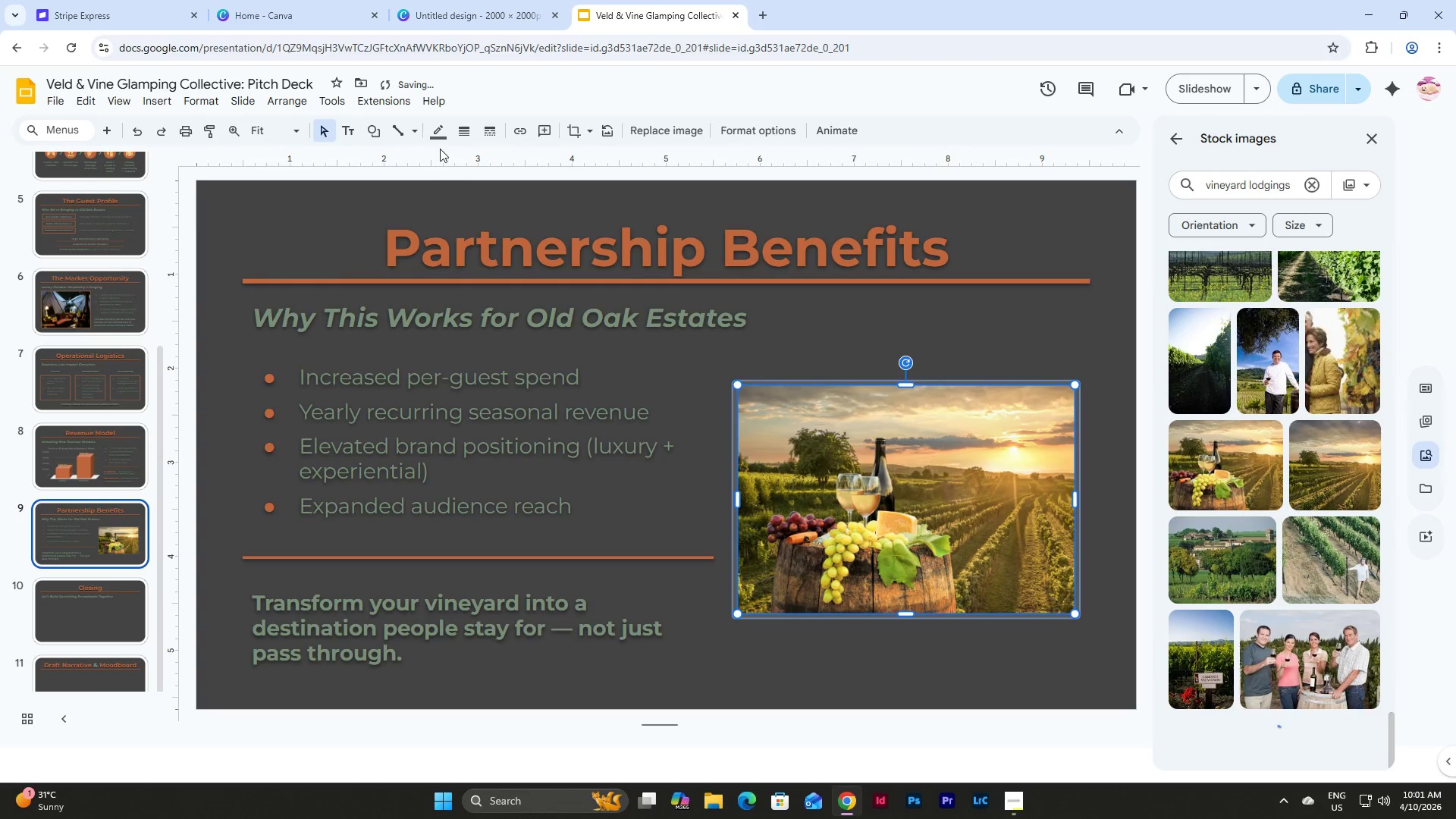 
left_click([438, 125])
 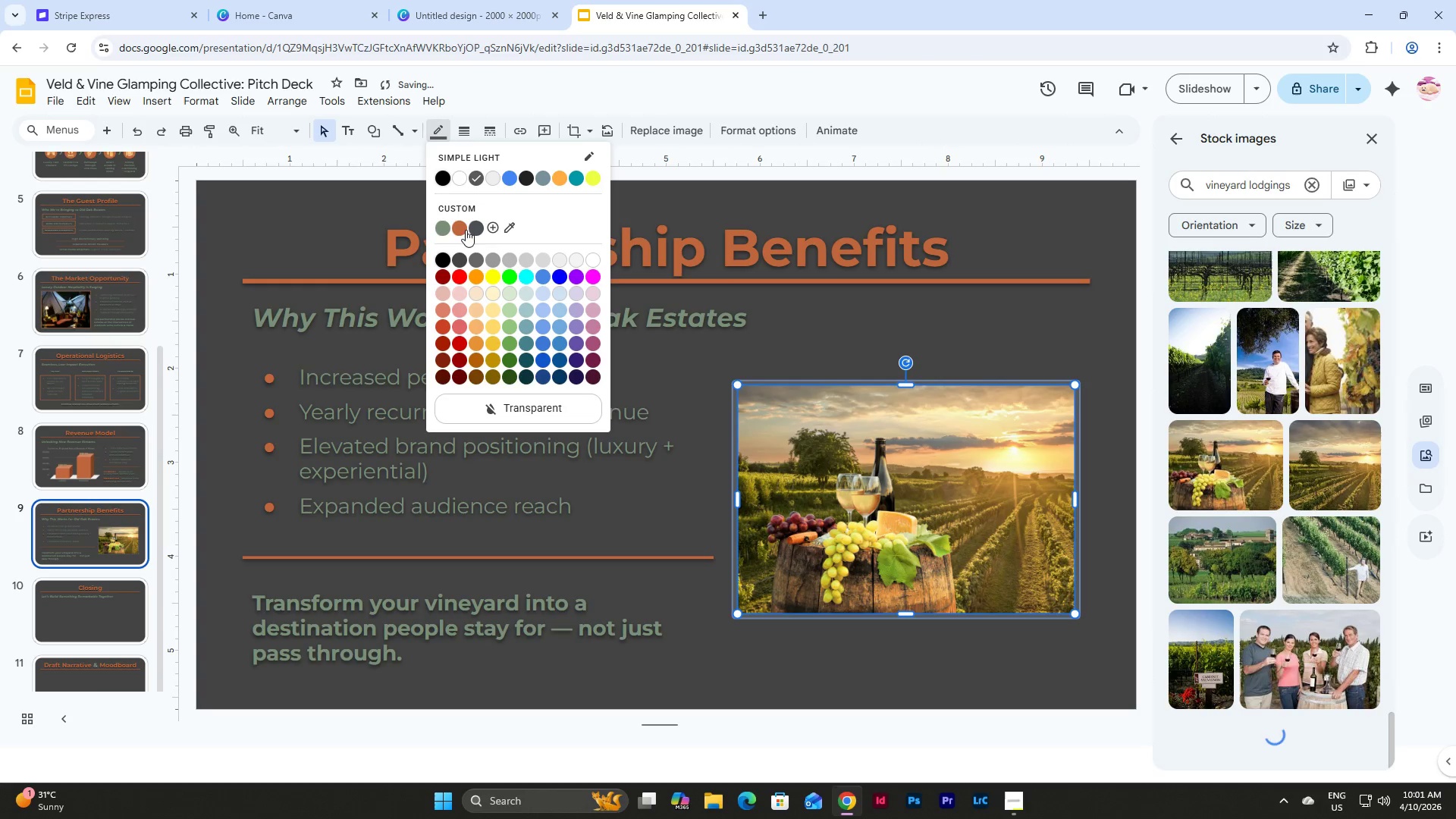 
left_click([460, 224])
 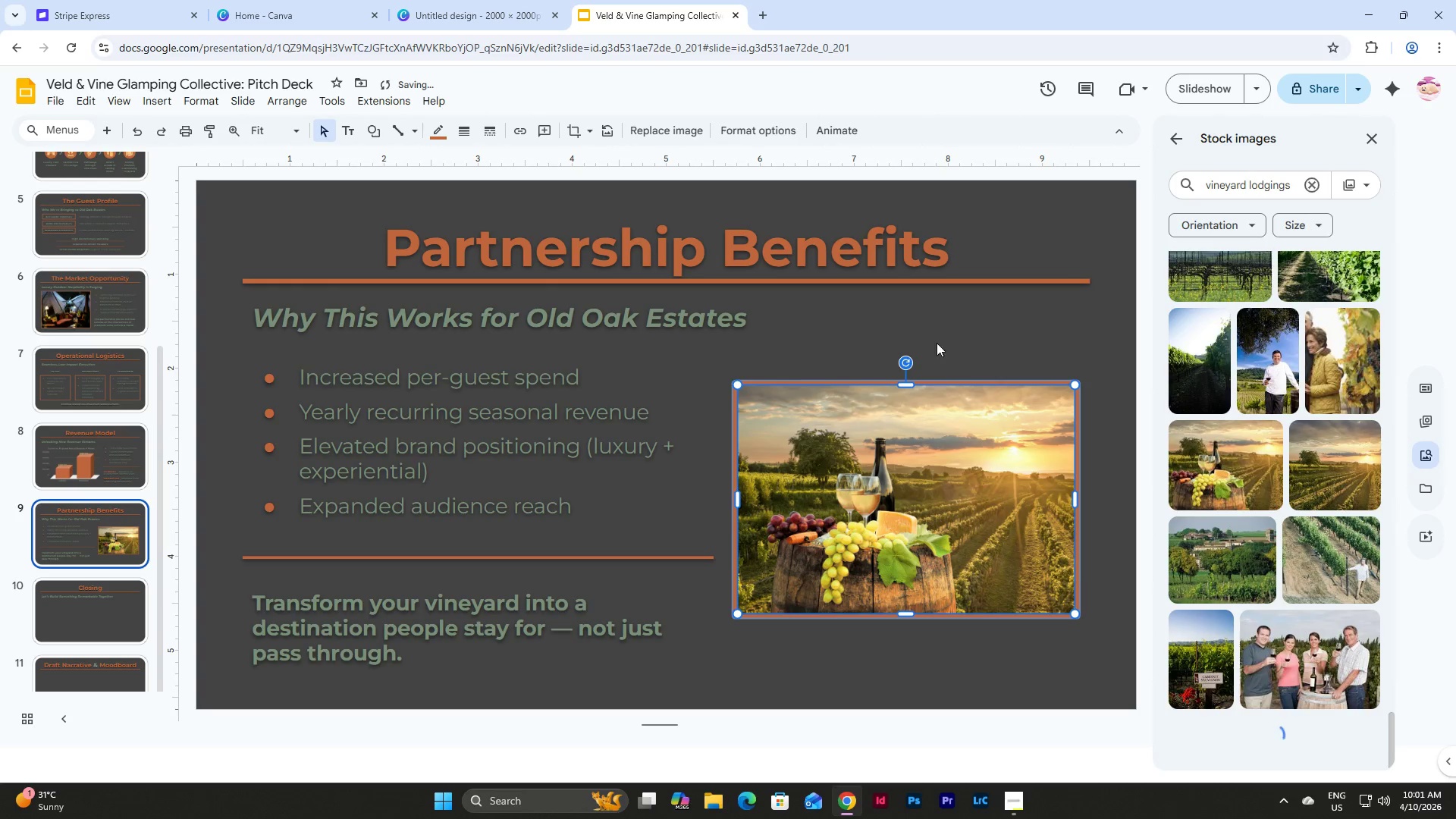 
left_click([962, 332])
 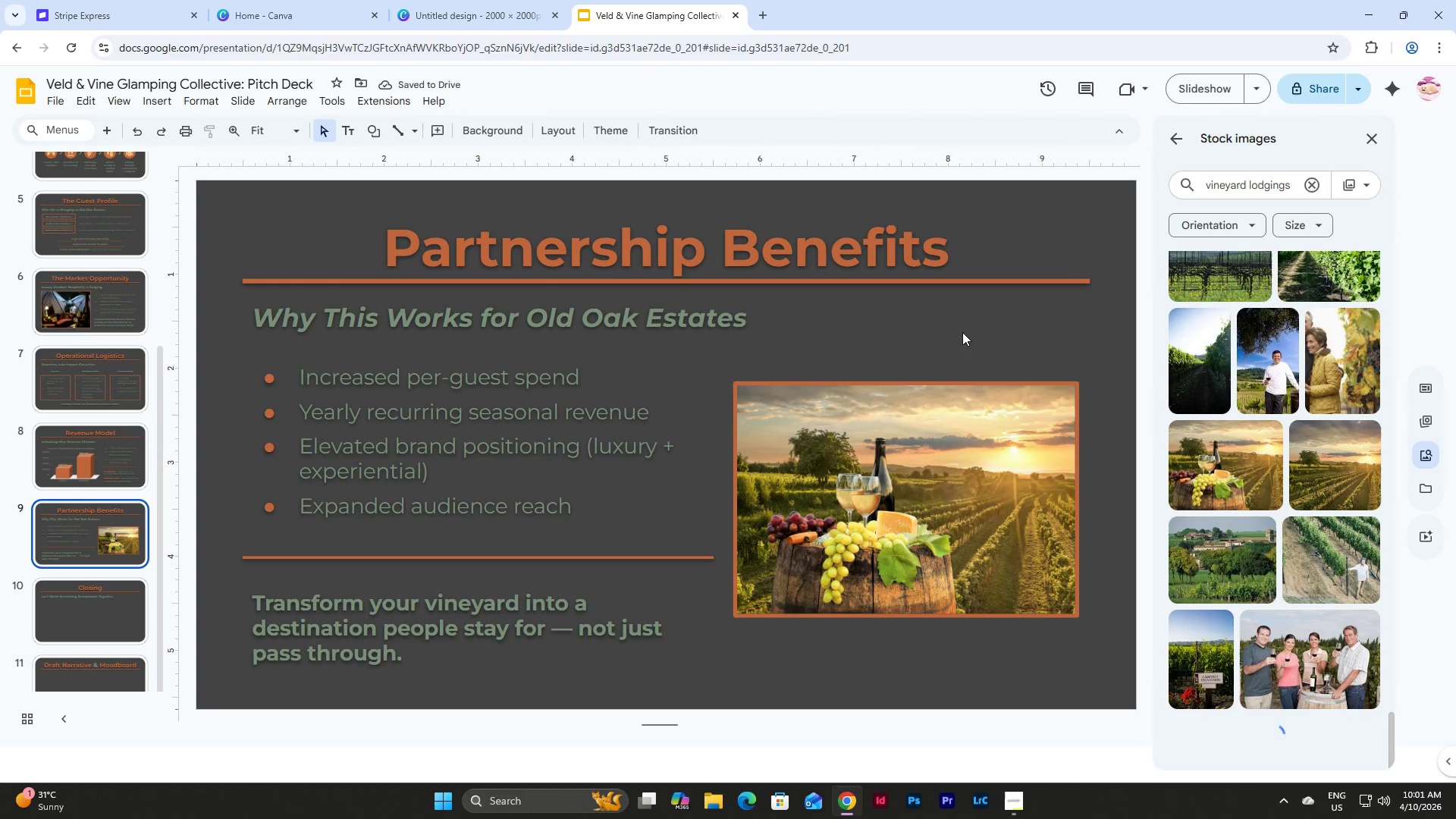 
scroll: coordinate [64, 360], scroll_direction: up, amount: 3.0
 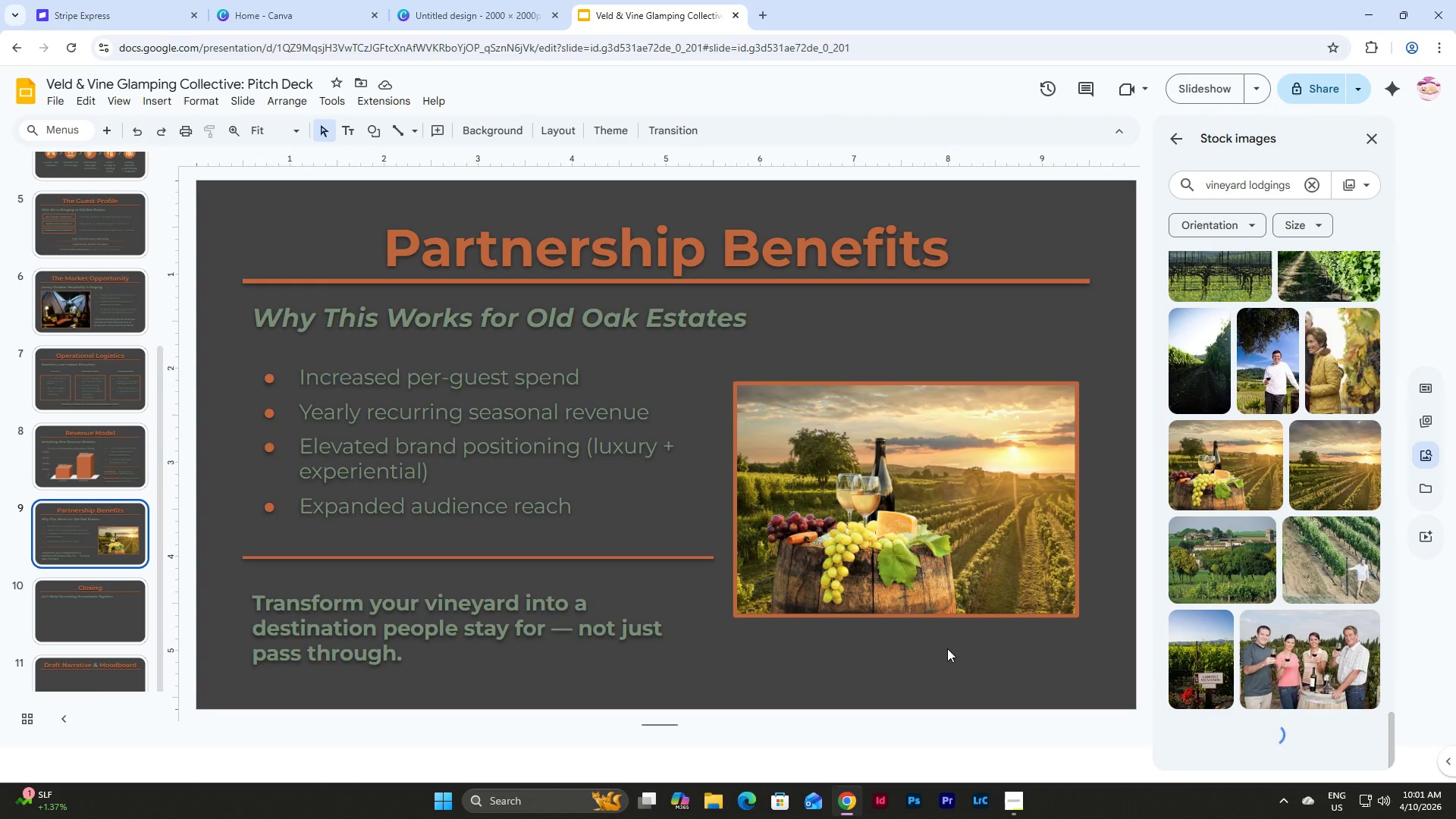 
wait(6.05)
 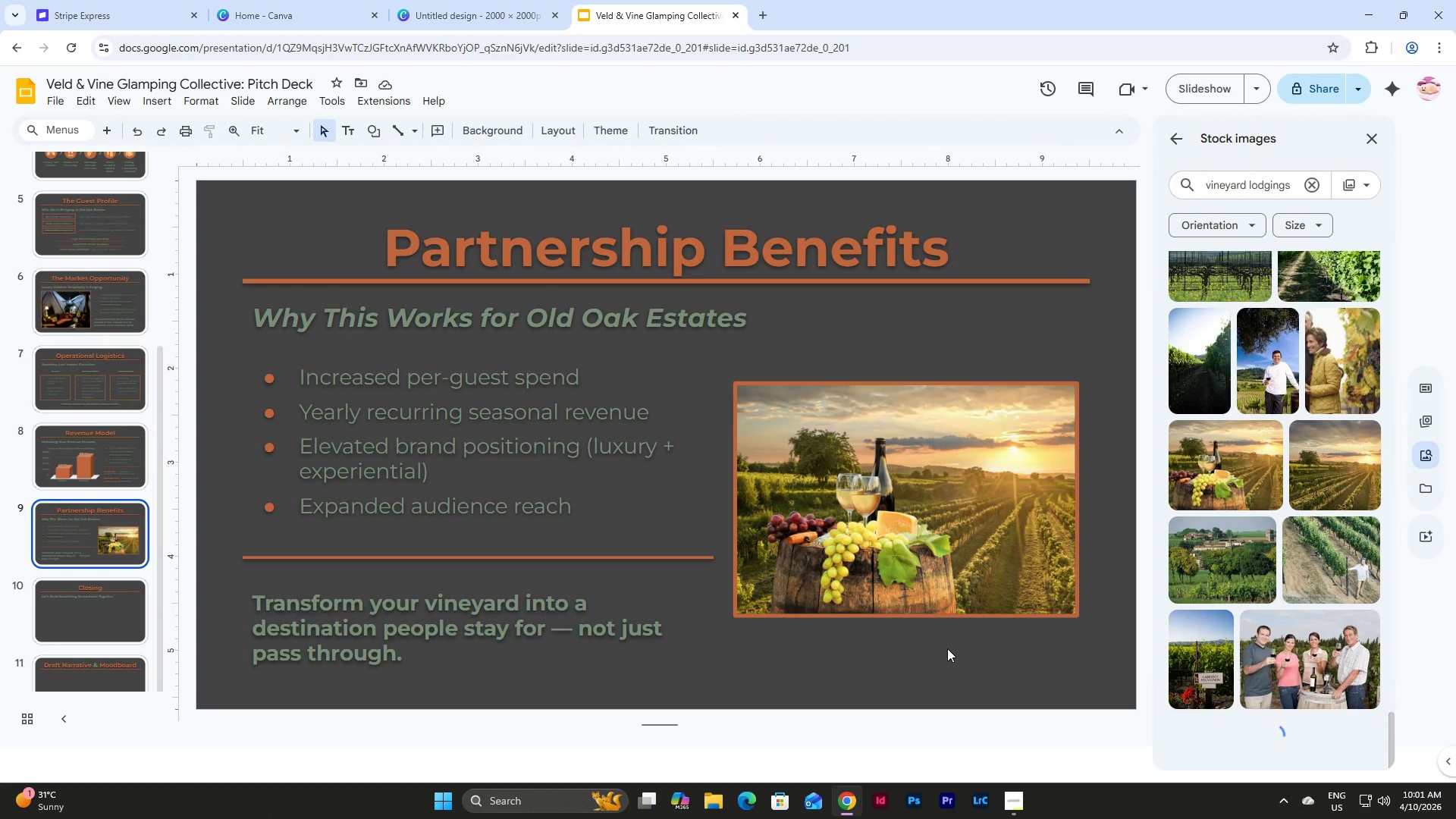 
scroll: coordinate [119, 388], scroll_direction: down, amount: 2.0
 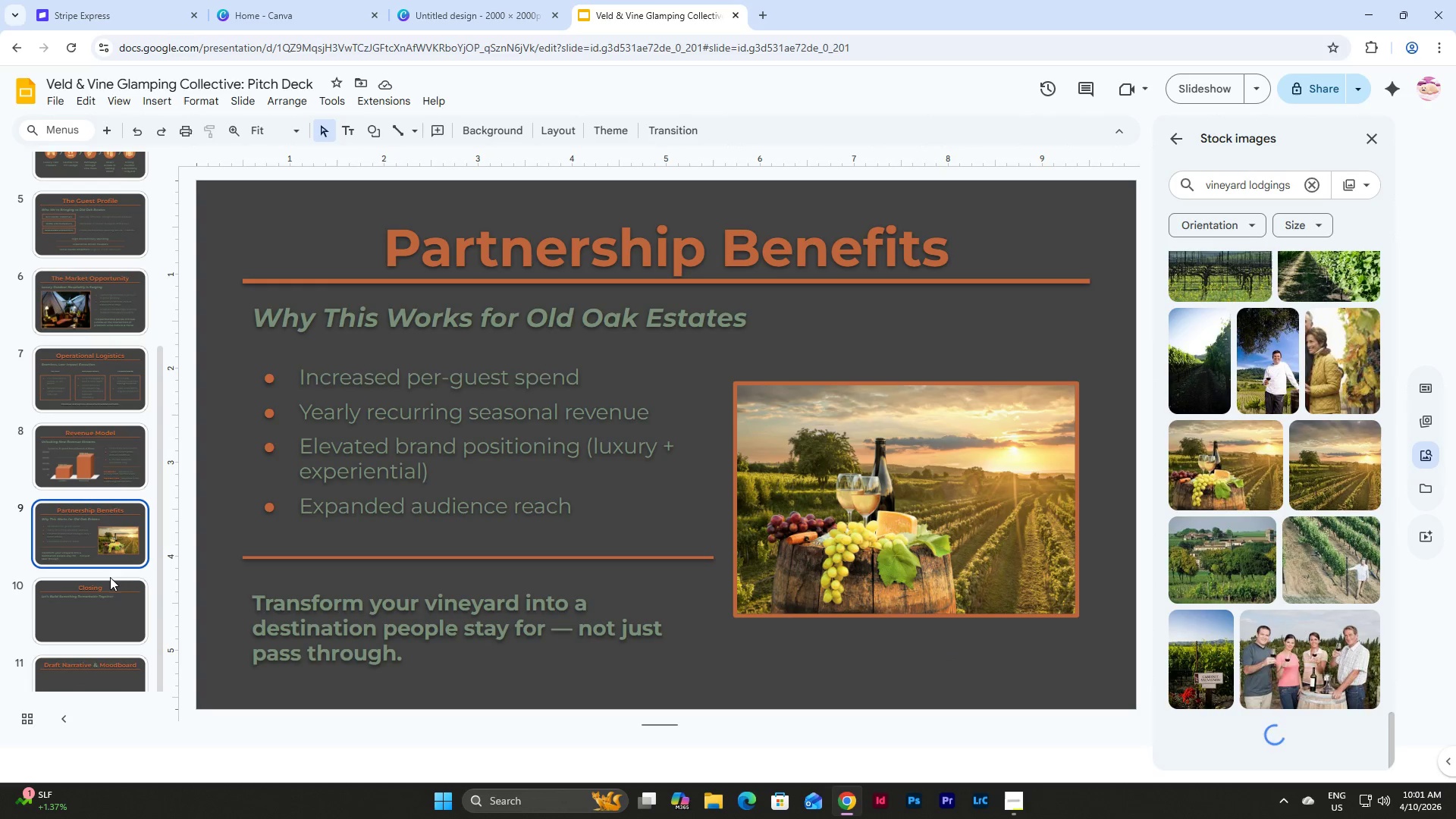 
left_click([97, 630])
 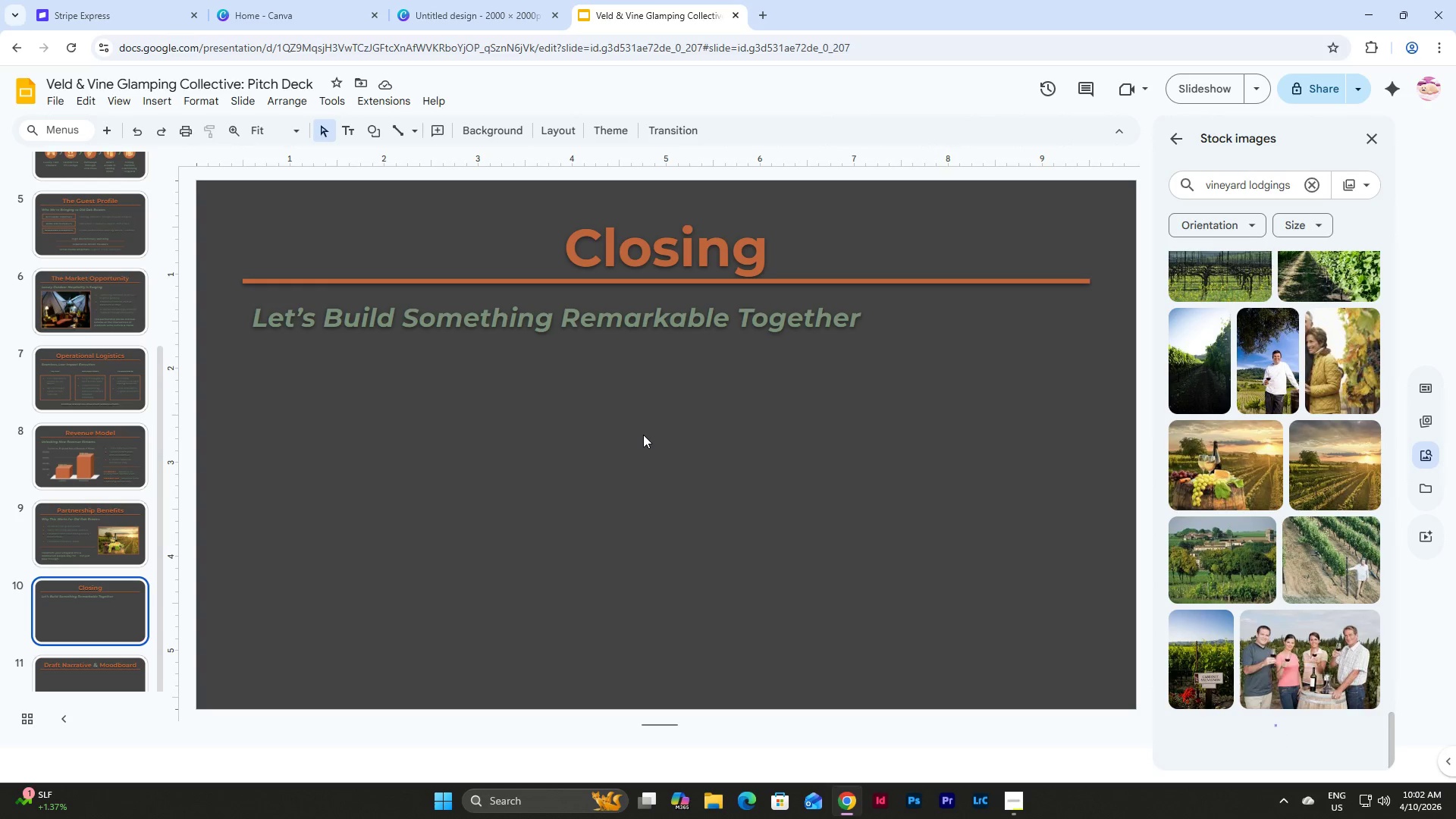 
wait(18.75)
 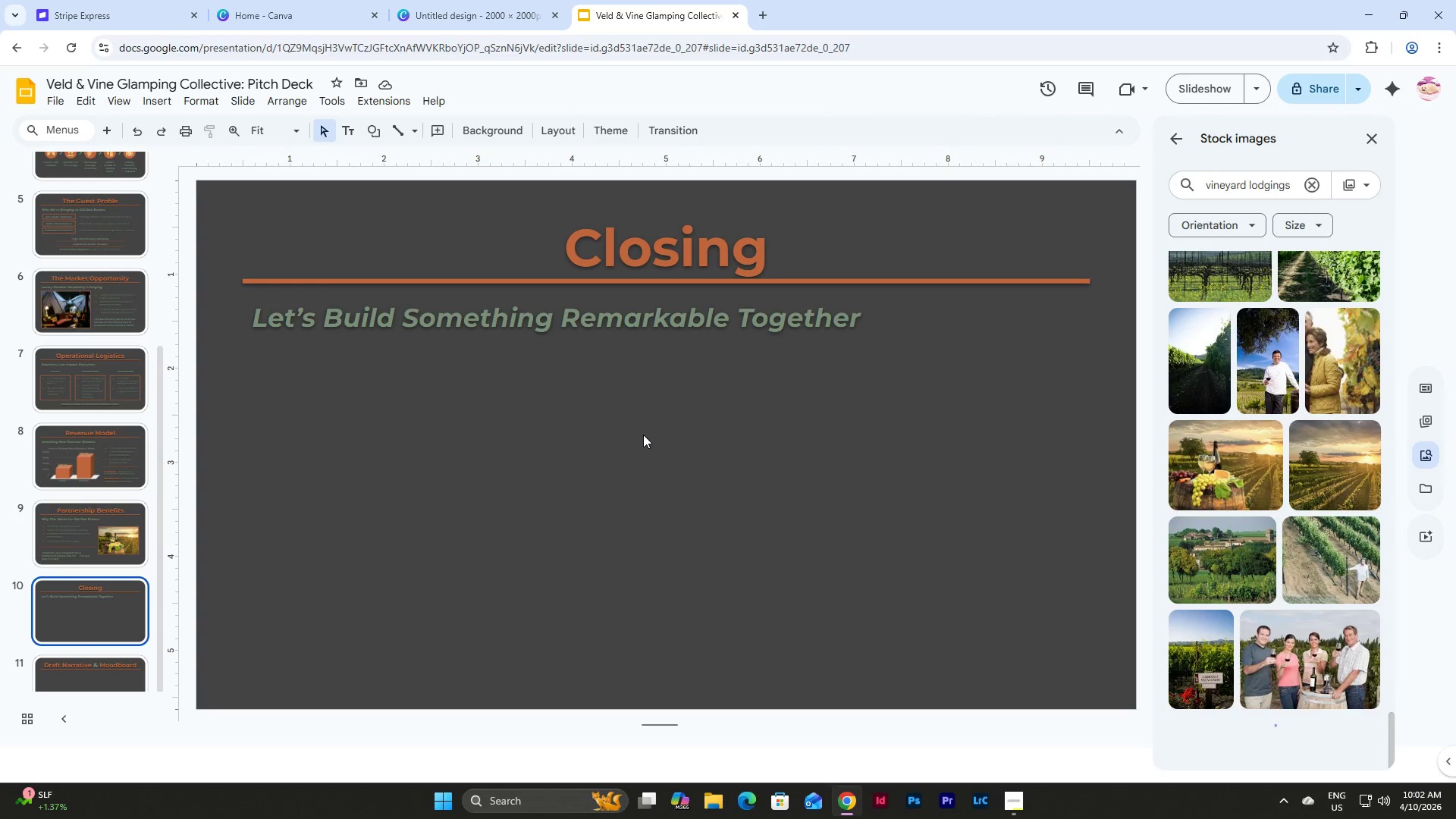 
scroll: coordinate [129, 321], scroll_direction: up, amount: 8.0
 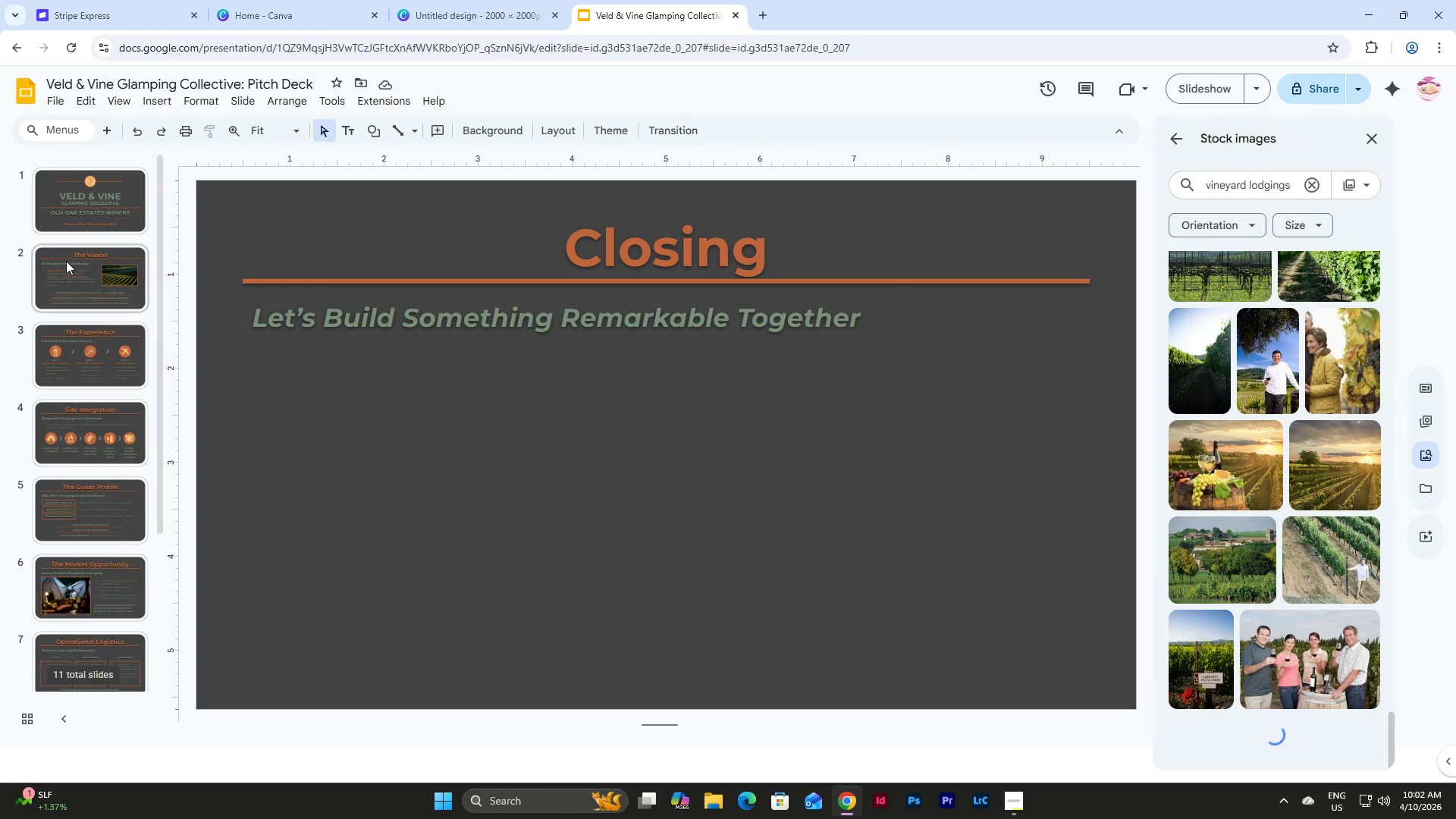 
left_click([64, 259])
 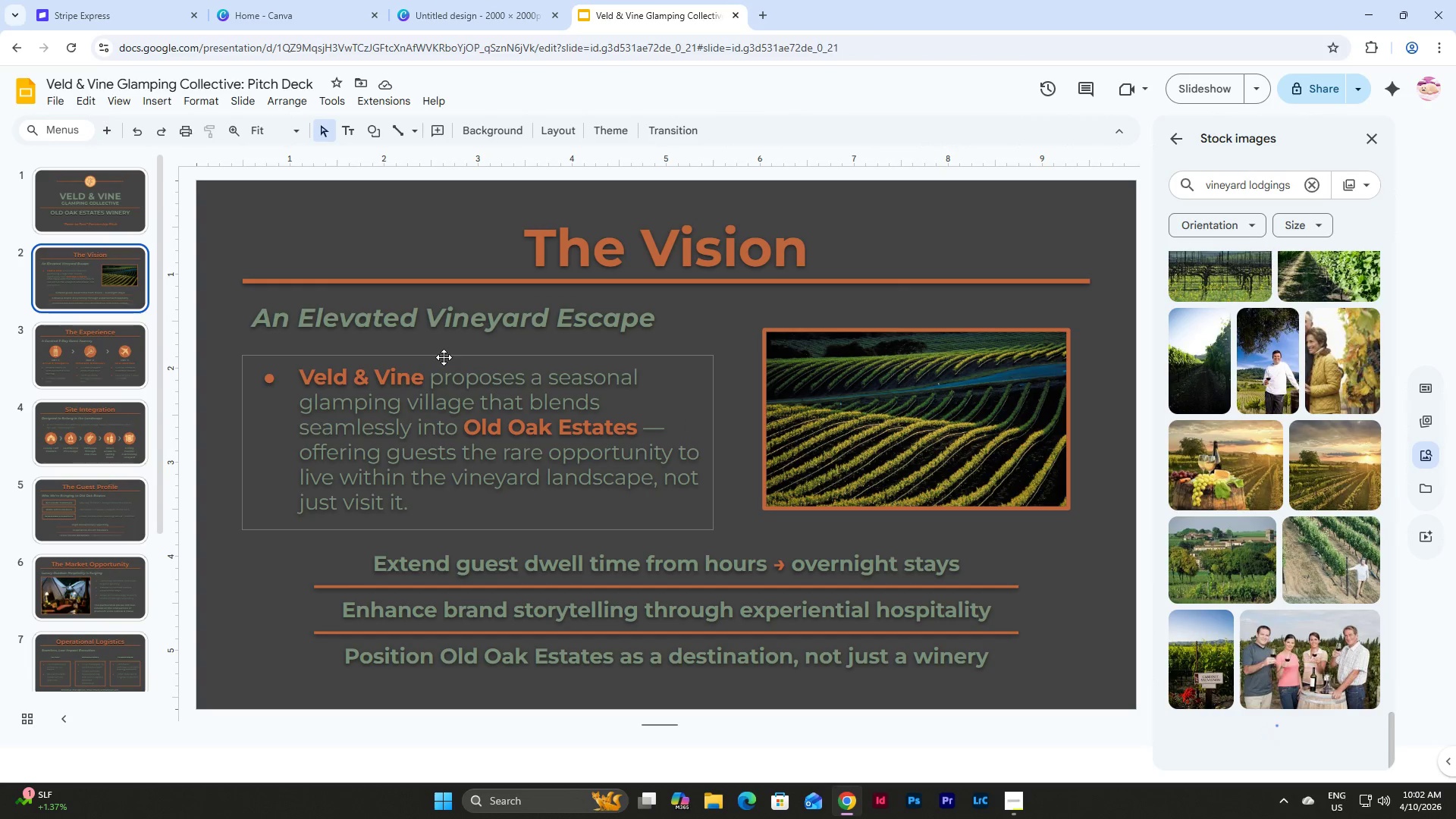 
left_click([444, 357])
 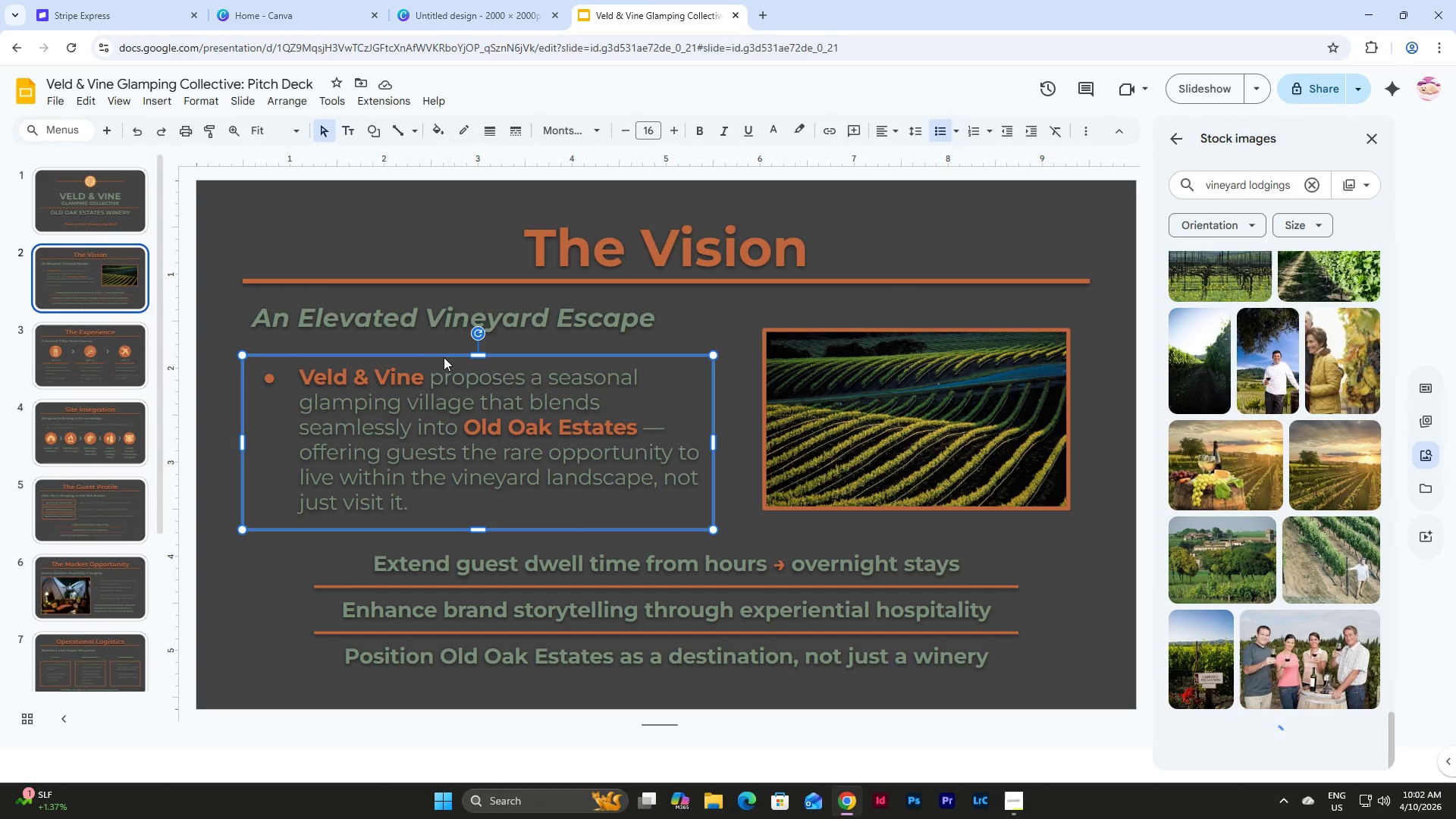 
key(Control+C)
 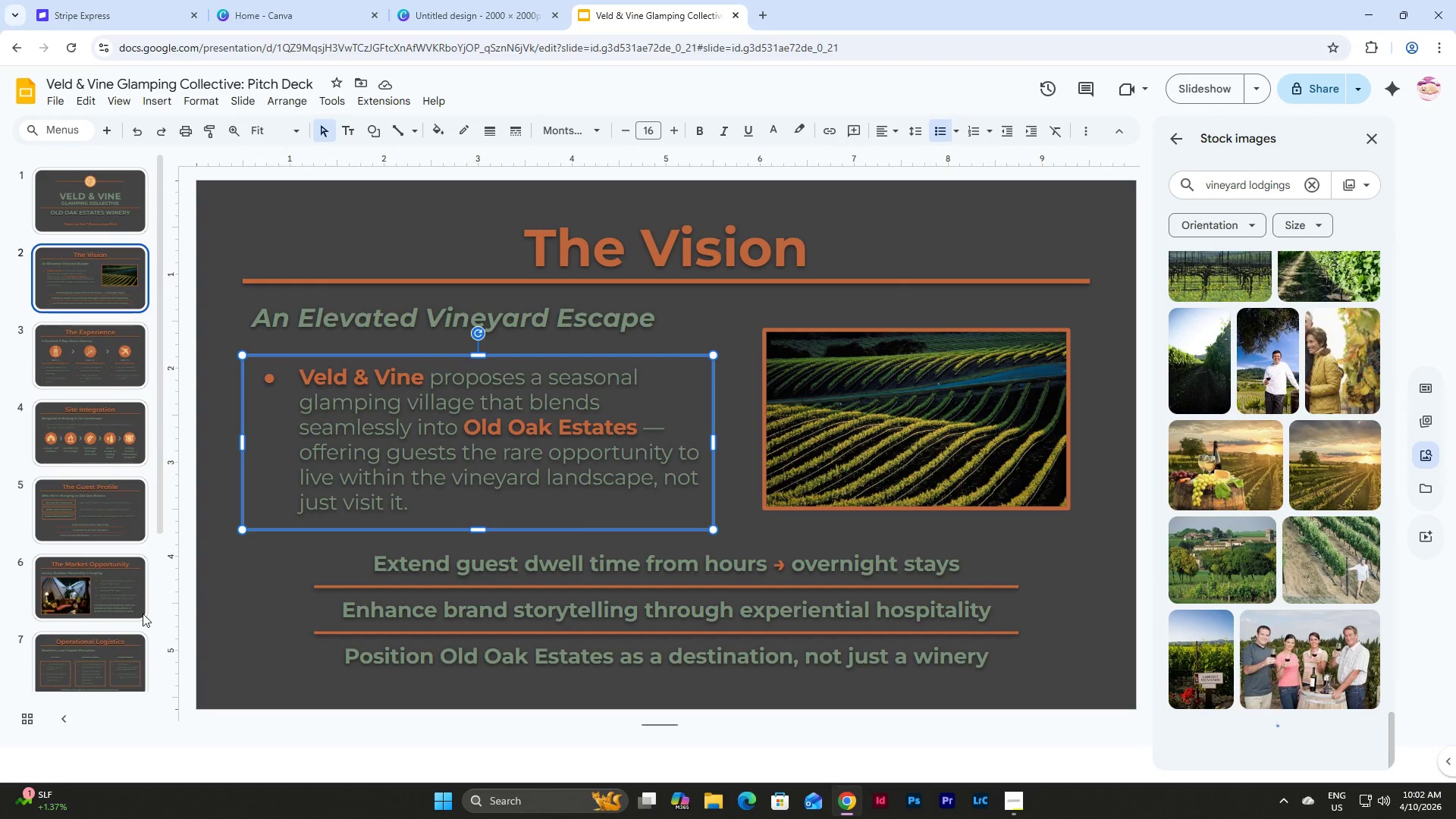 
left_click([89, 630])
 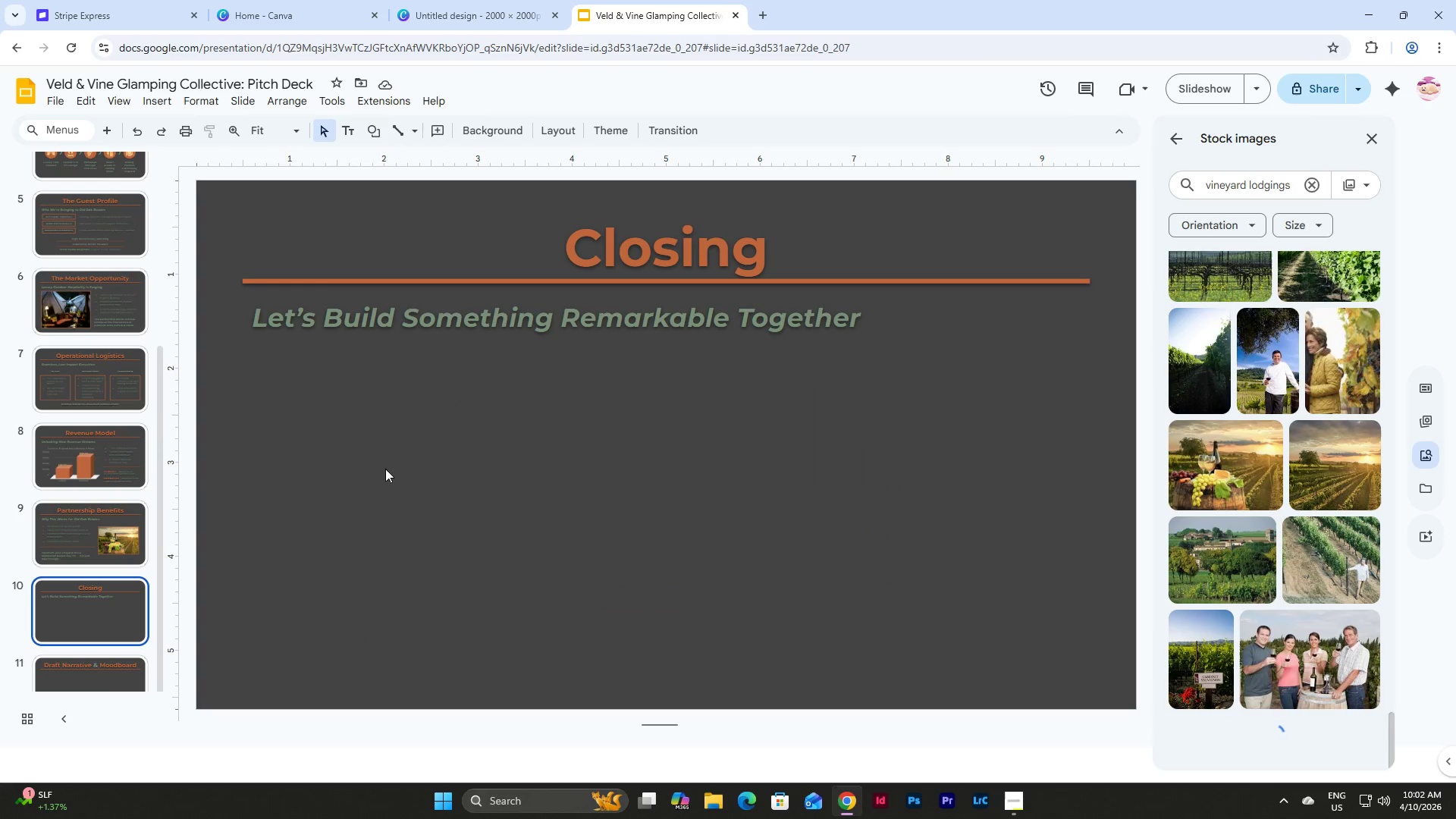 
scroll: coordinate [130, 540], scroll_direction: down, amount: 9.0
 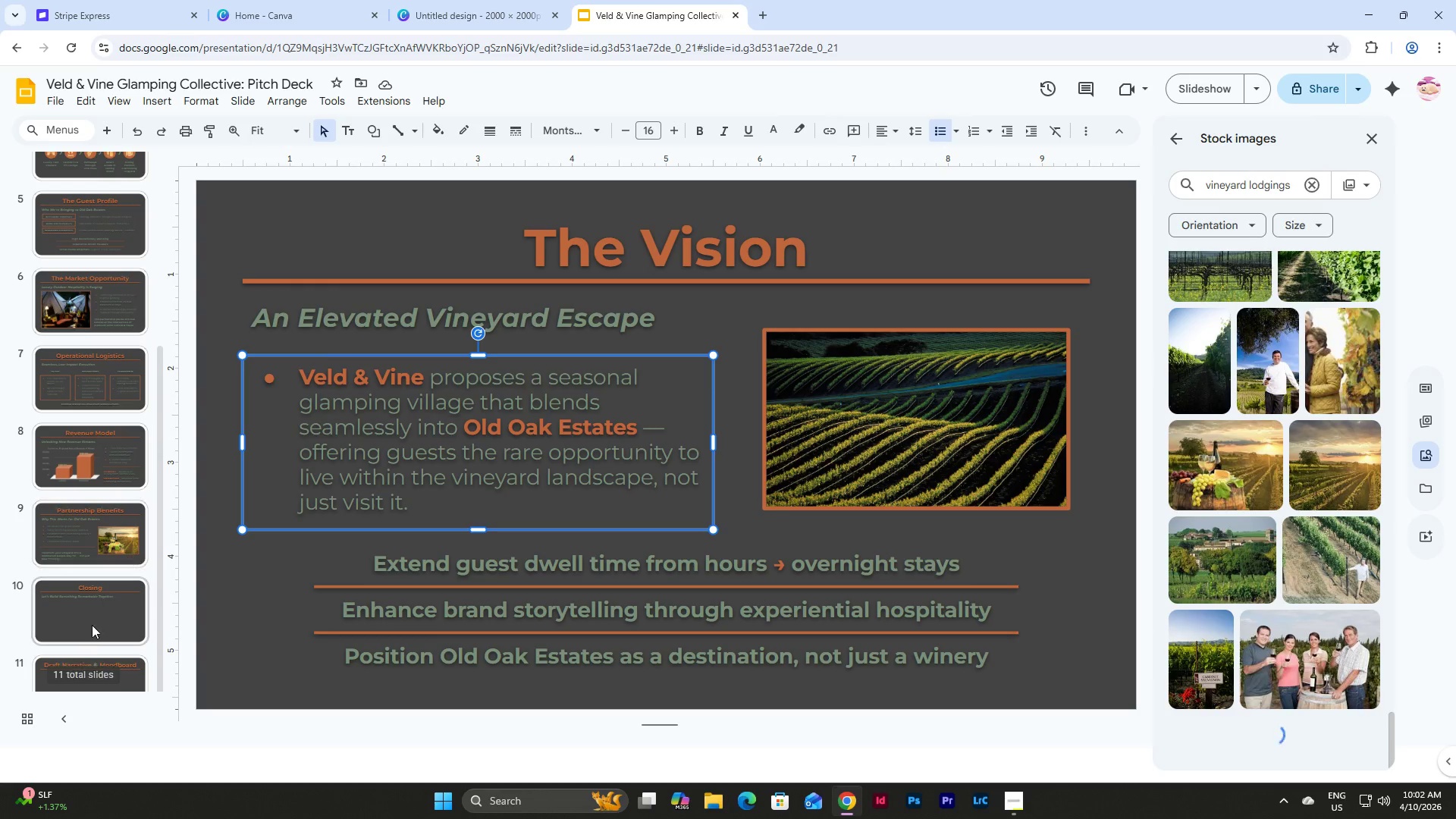 
left_click([422, 440])
 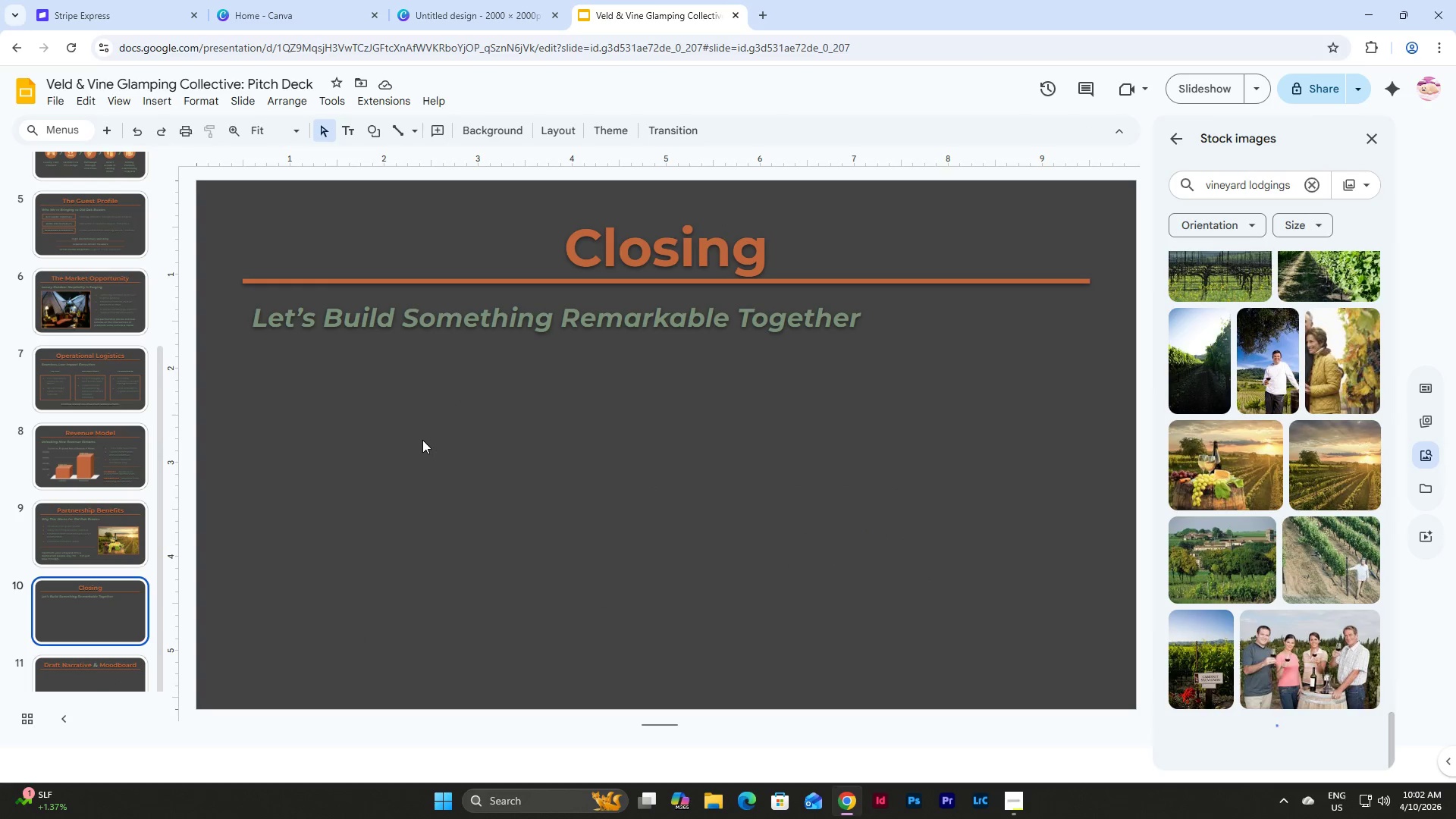 
key(Control+V)
 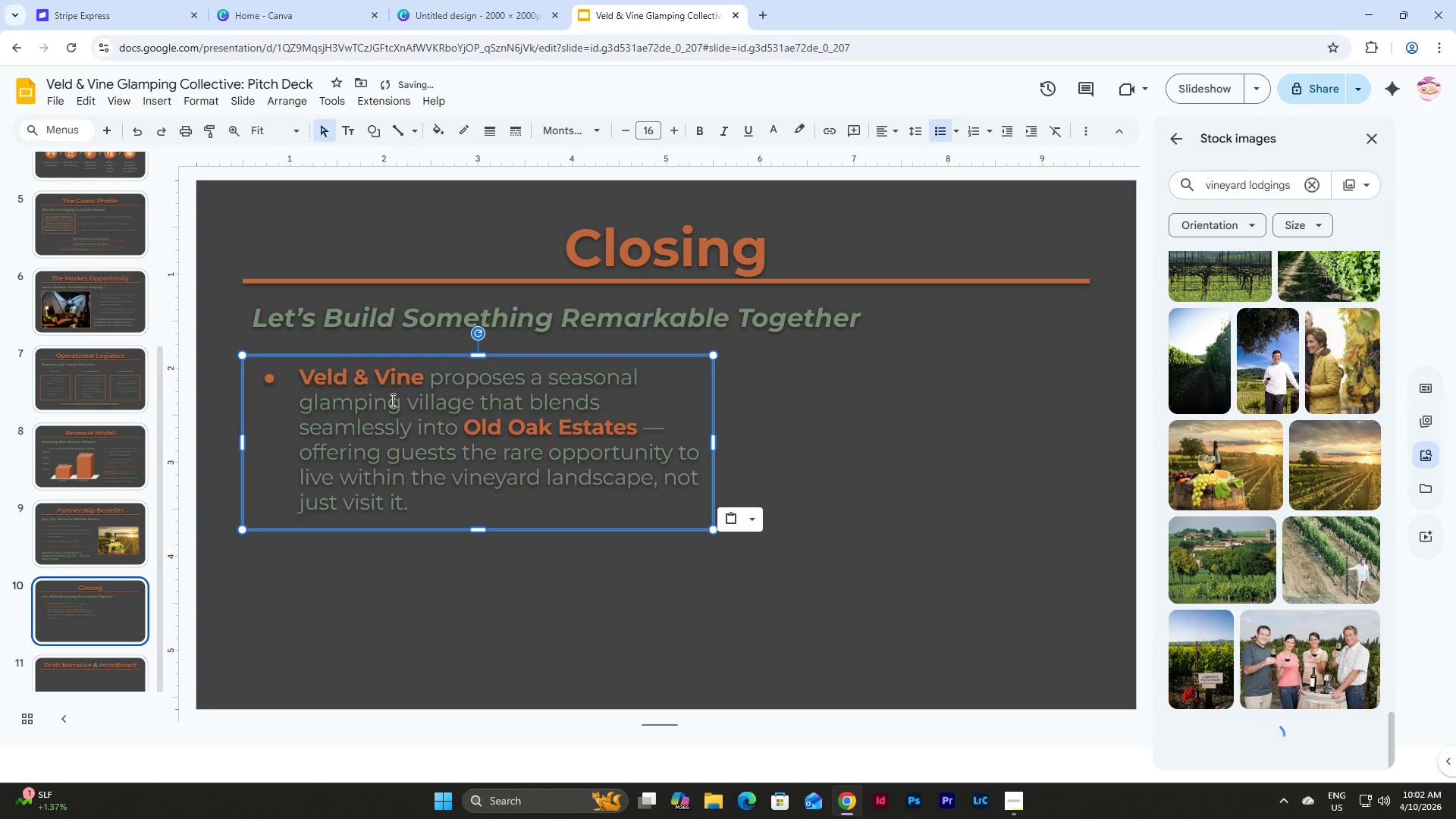 
left_click([388, 496])
 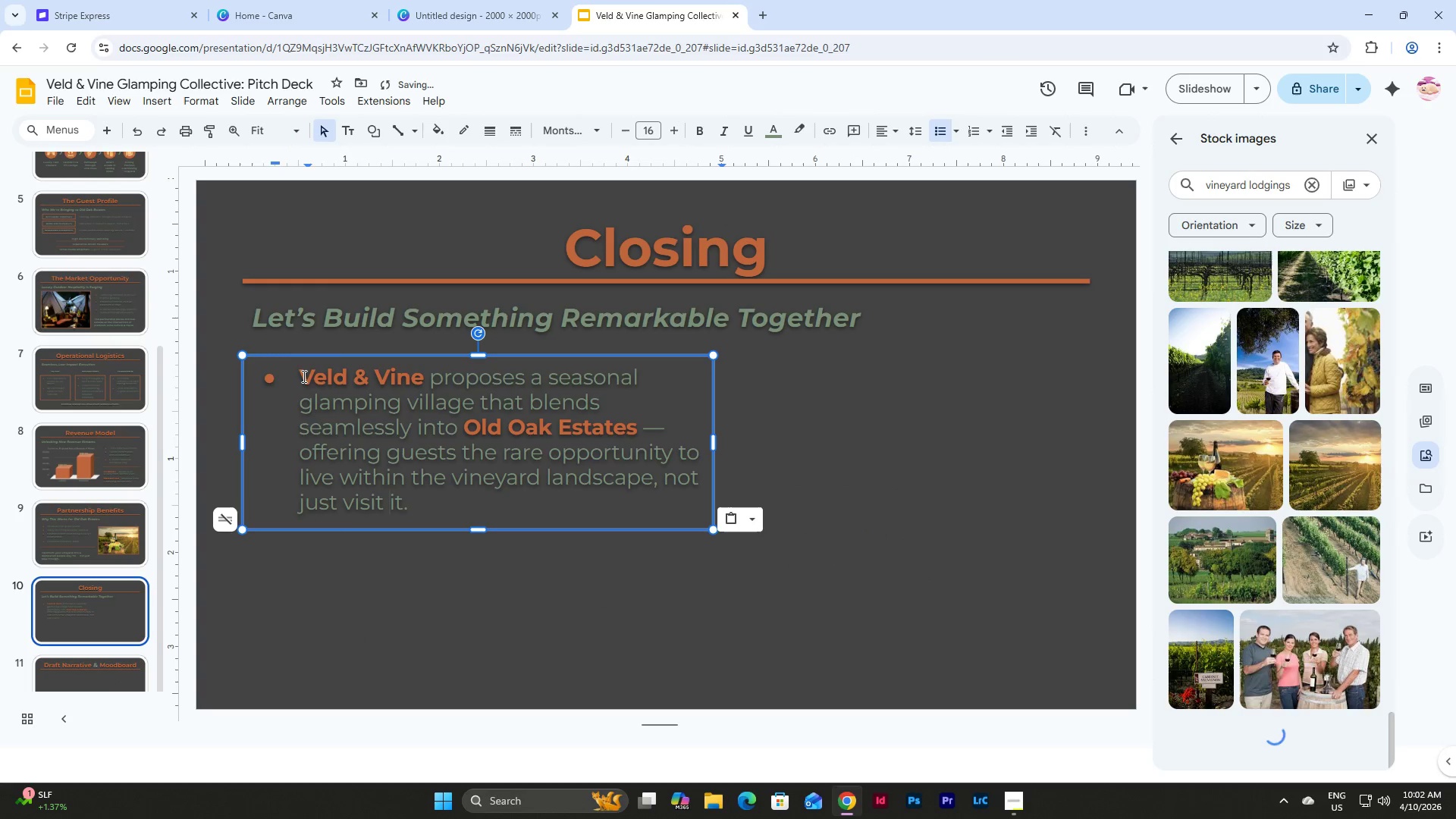 
left_click_drag(start_coordinate=[297, 378], to_coordinate=[423, 500])
 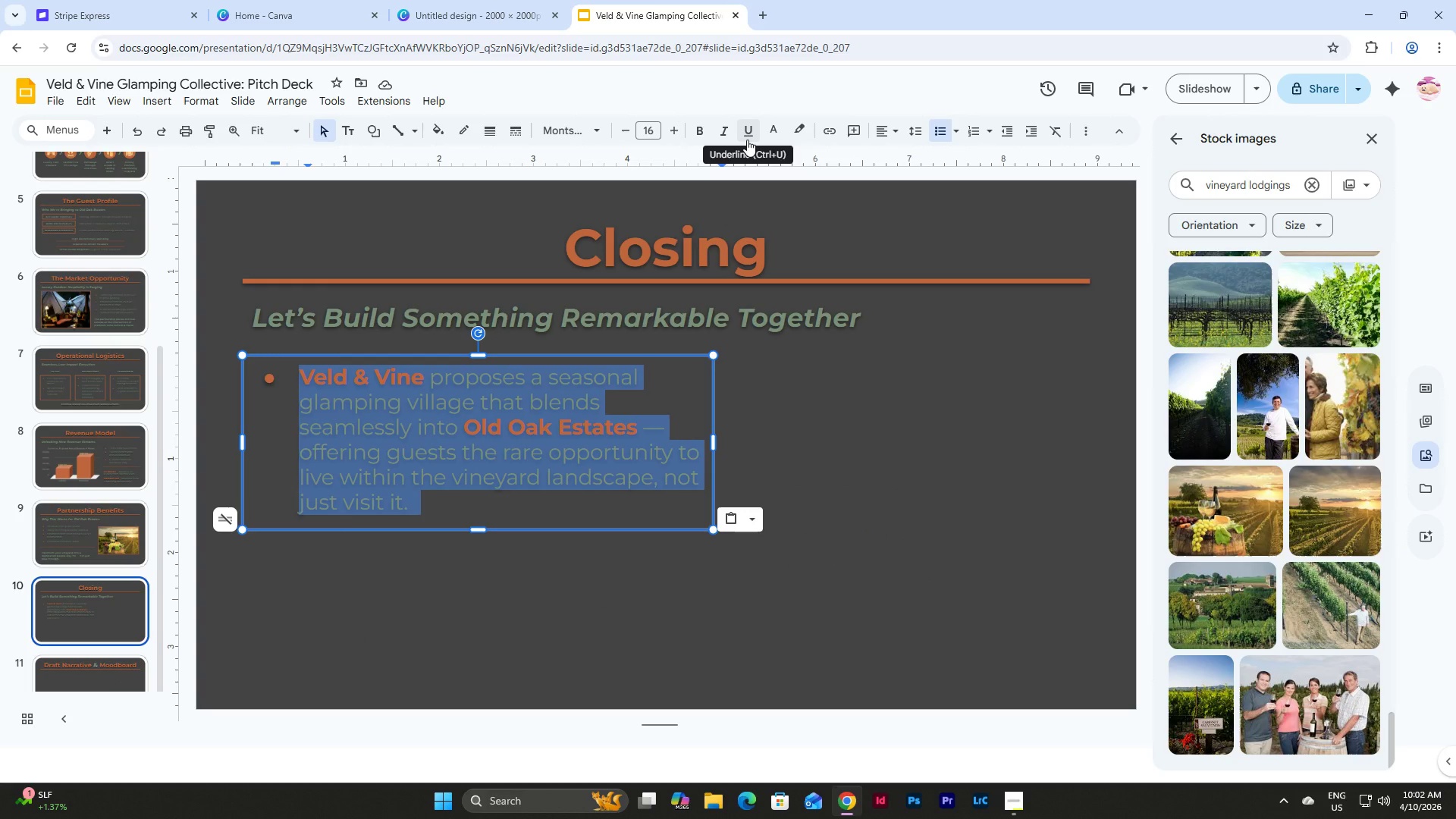 
left_click([770, 127])
 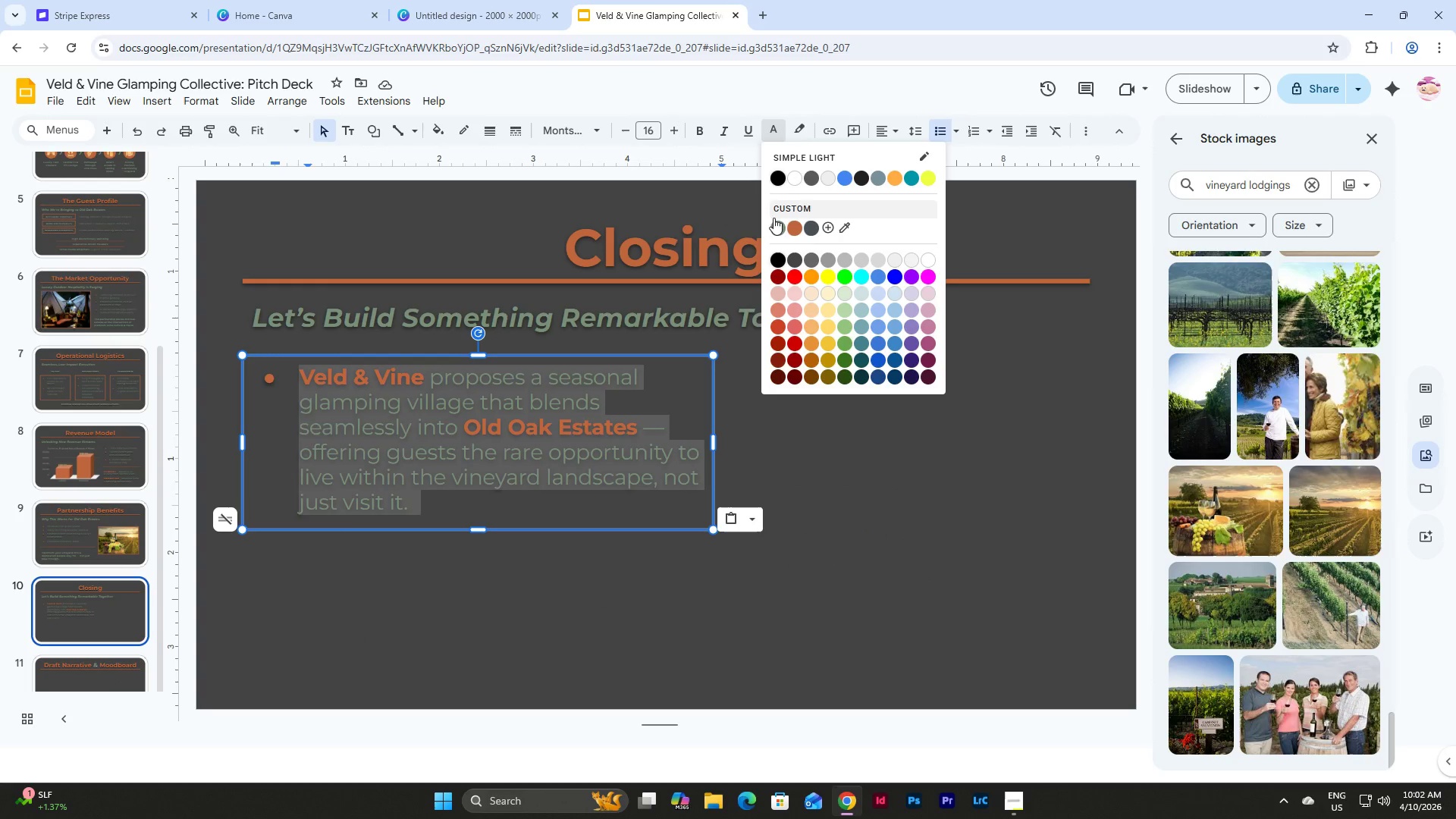 
left_click([778, 226])
 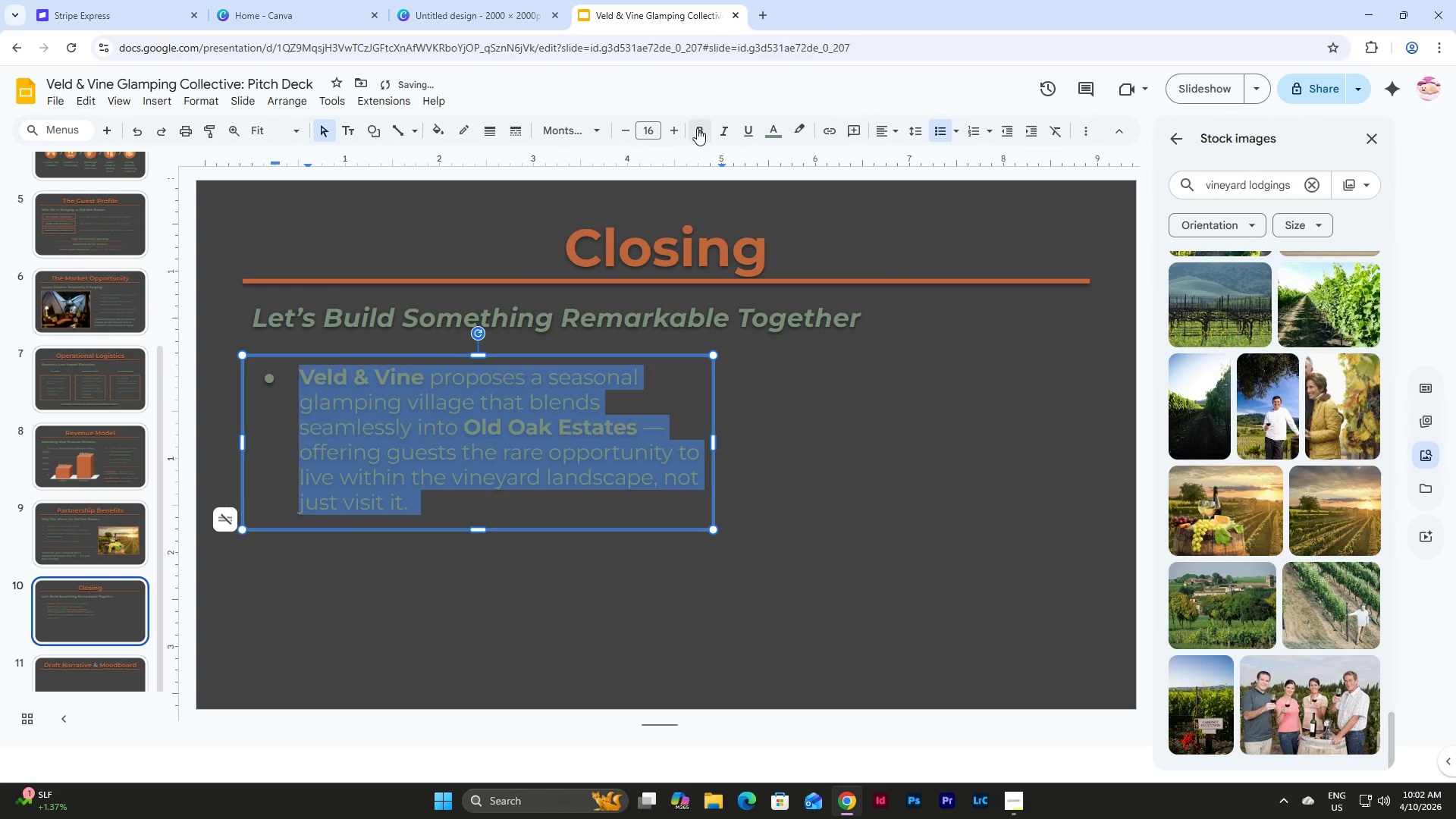 
double_click([697, 127])
 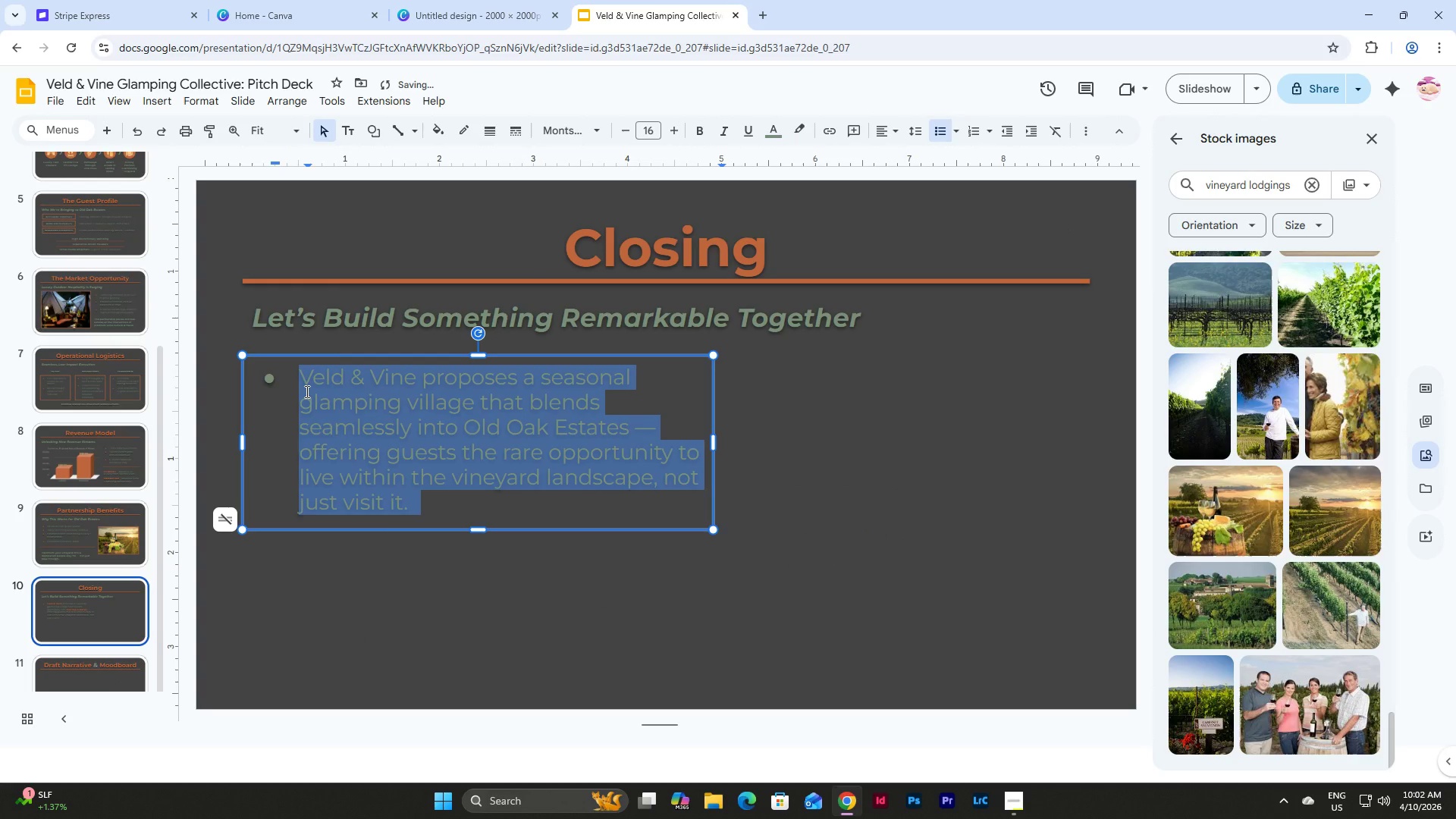 
type(We invite Old Oak Estates to pioneer a new category of vineyard hospitality 0151 where guests don't just)
 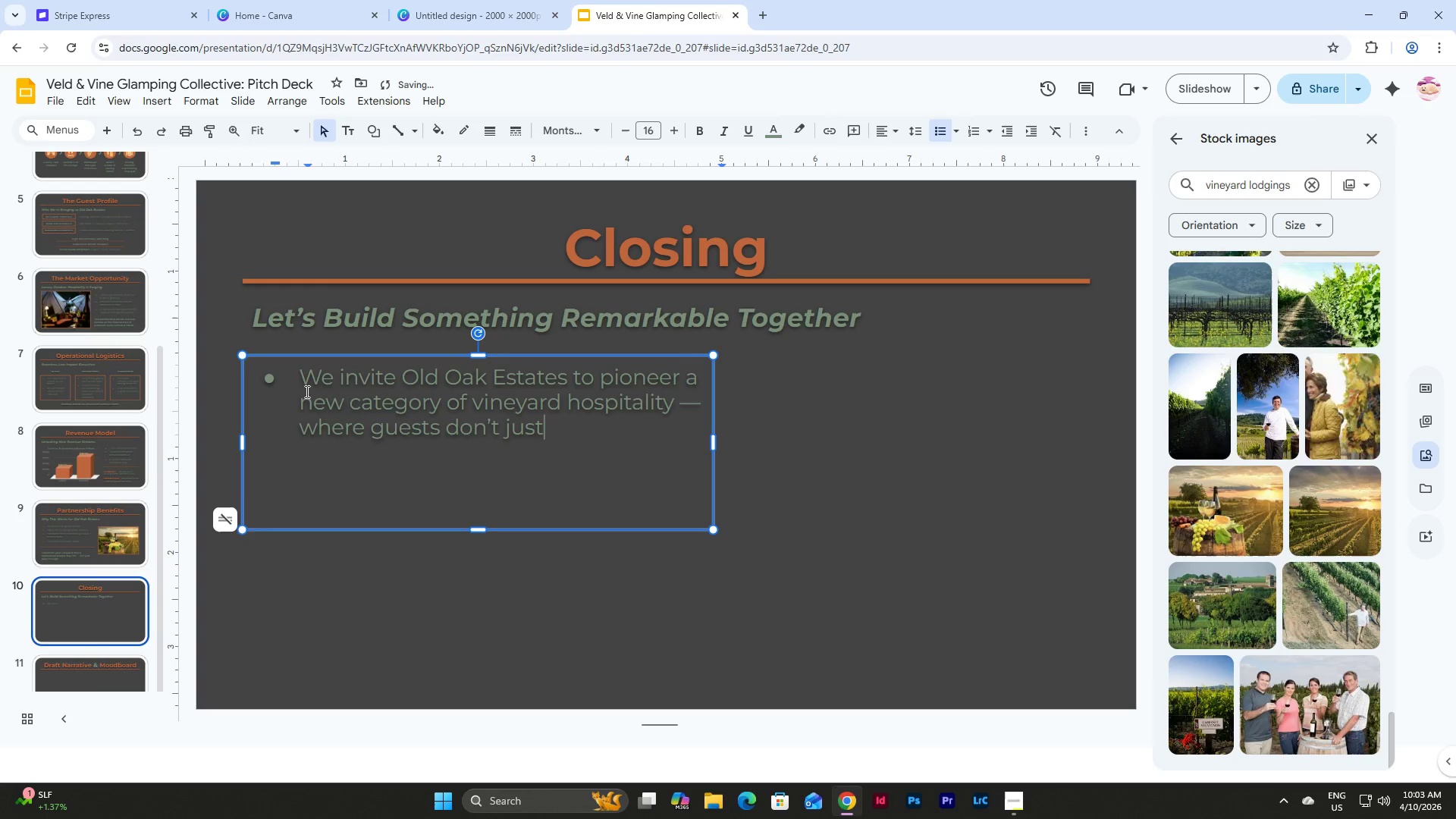 
 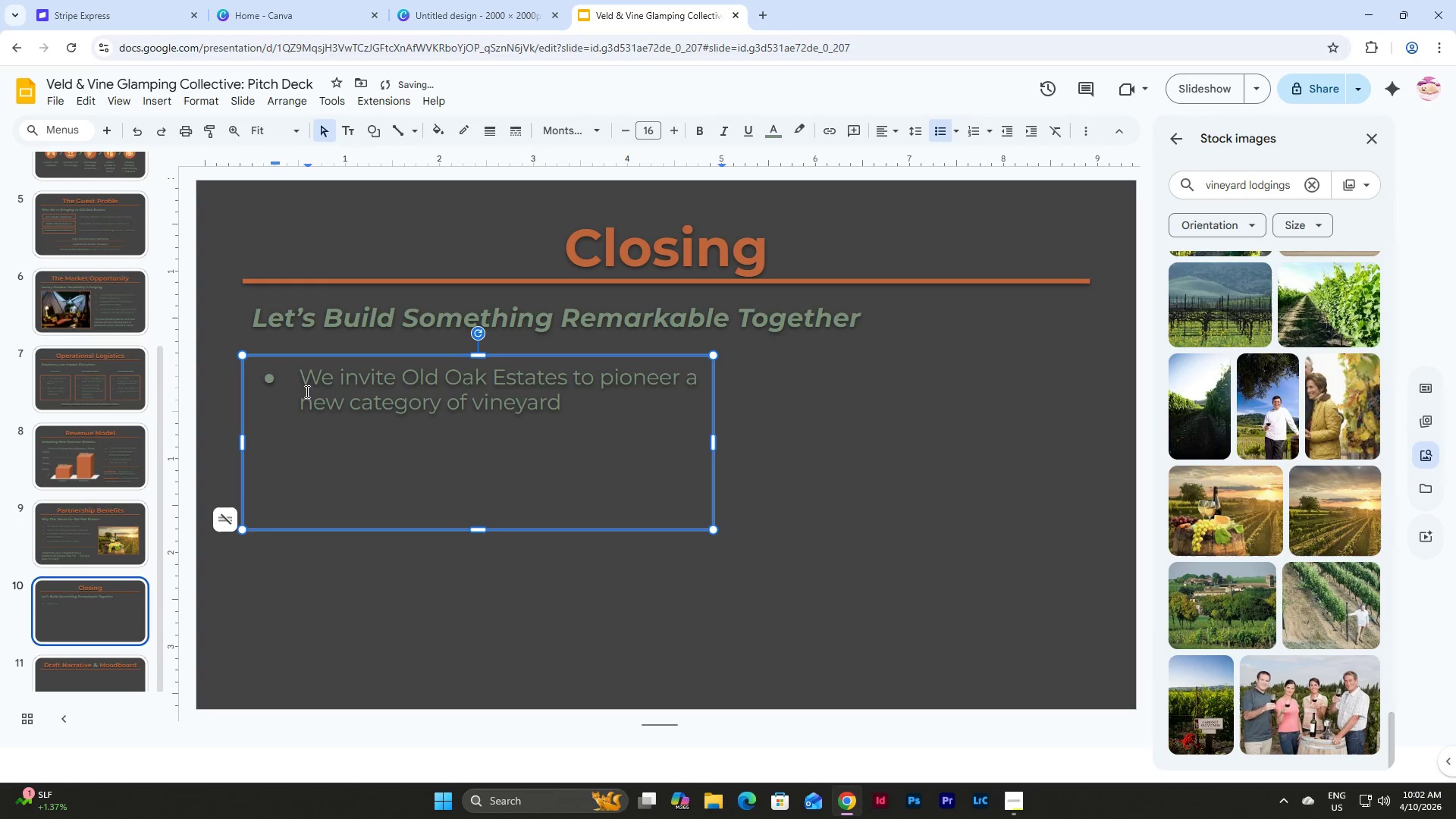 
hold_key(key=AltLeft, duration=0.91)
 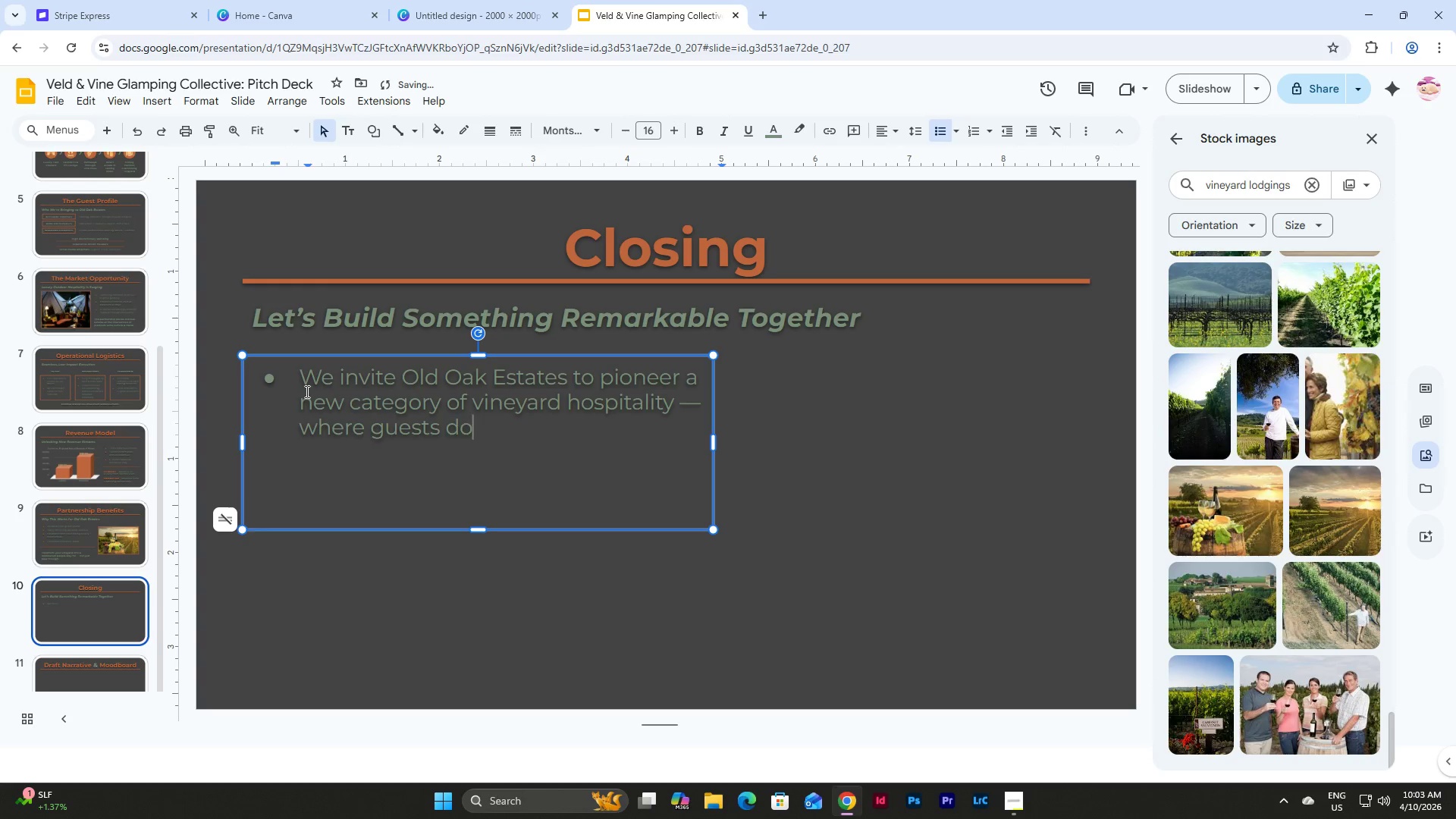 
type( tat)
key(Backspace)
type(ste the story, they live it.)
 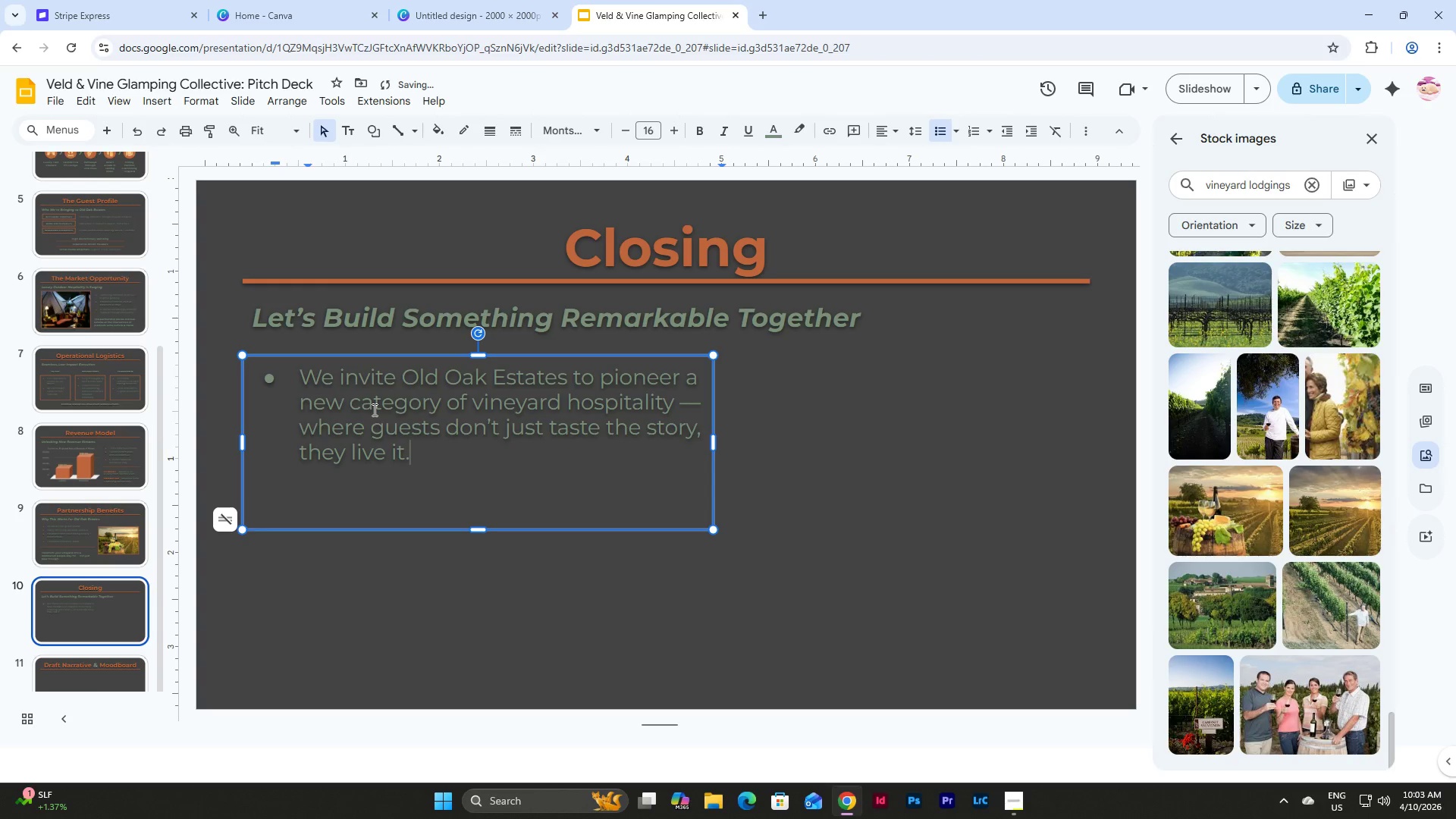 
left_click_drag(start_coordinate=[479, 530], to_coordinate=[494, 476])
 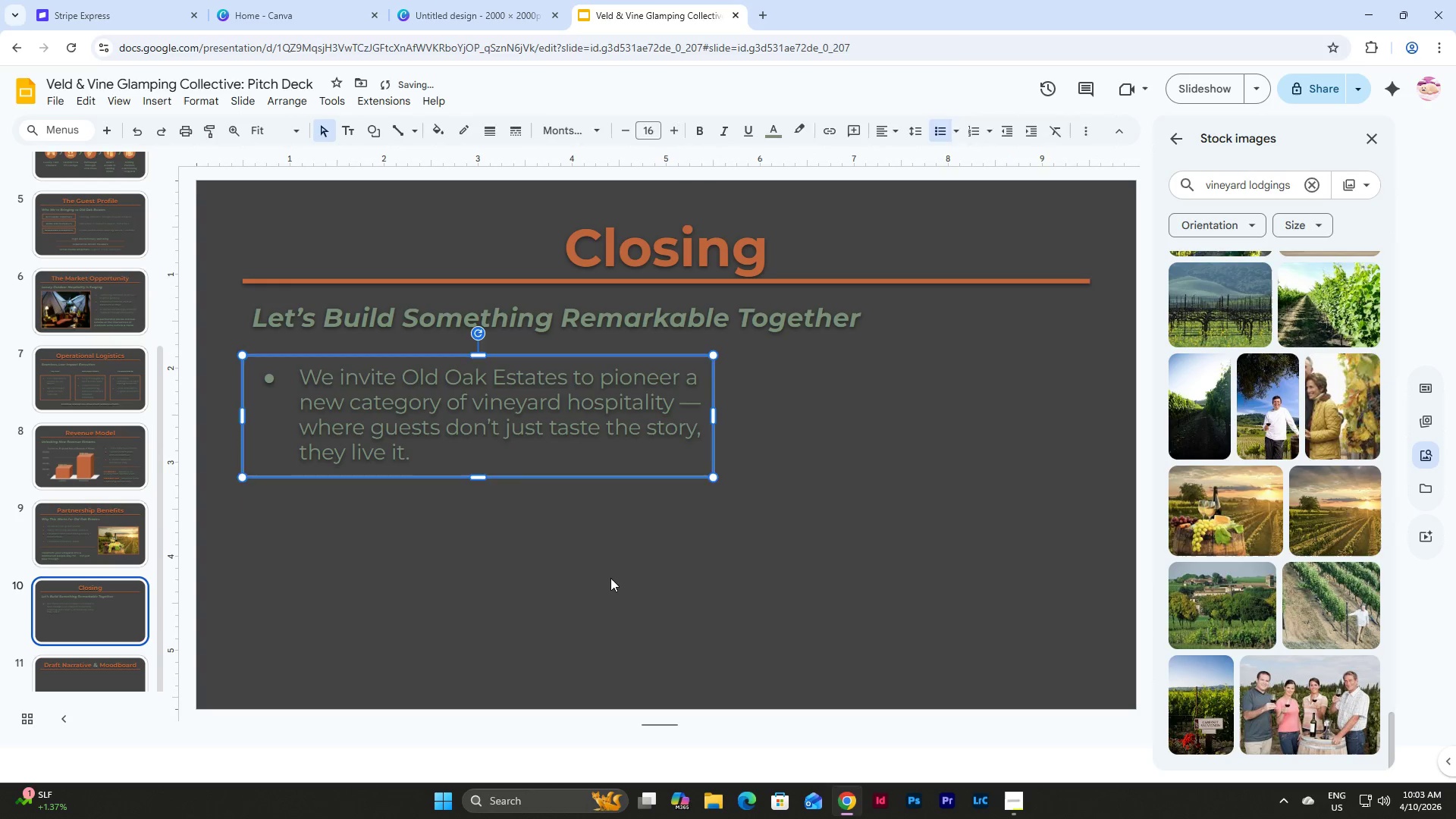 
left_click([610, 578])
 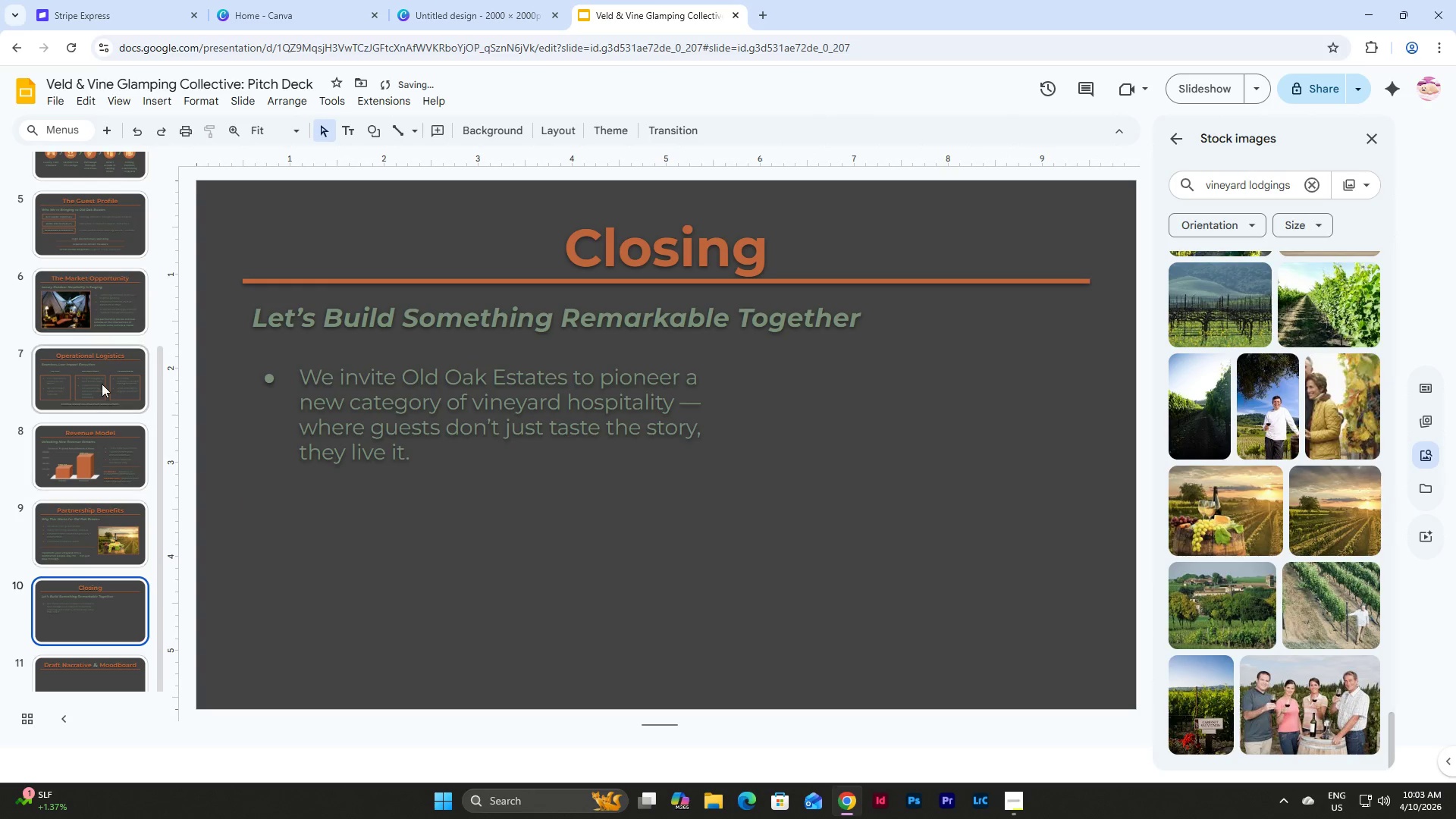 
left_click([101, 376])
 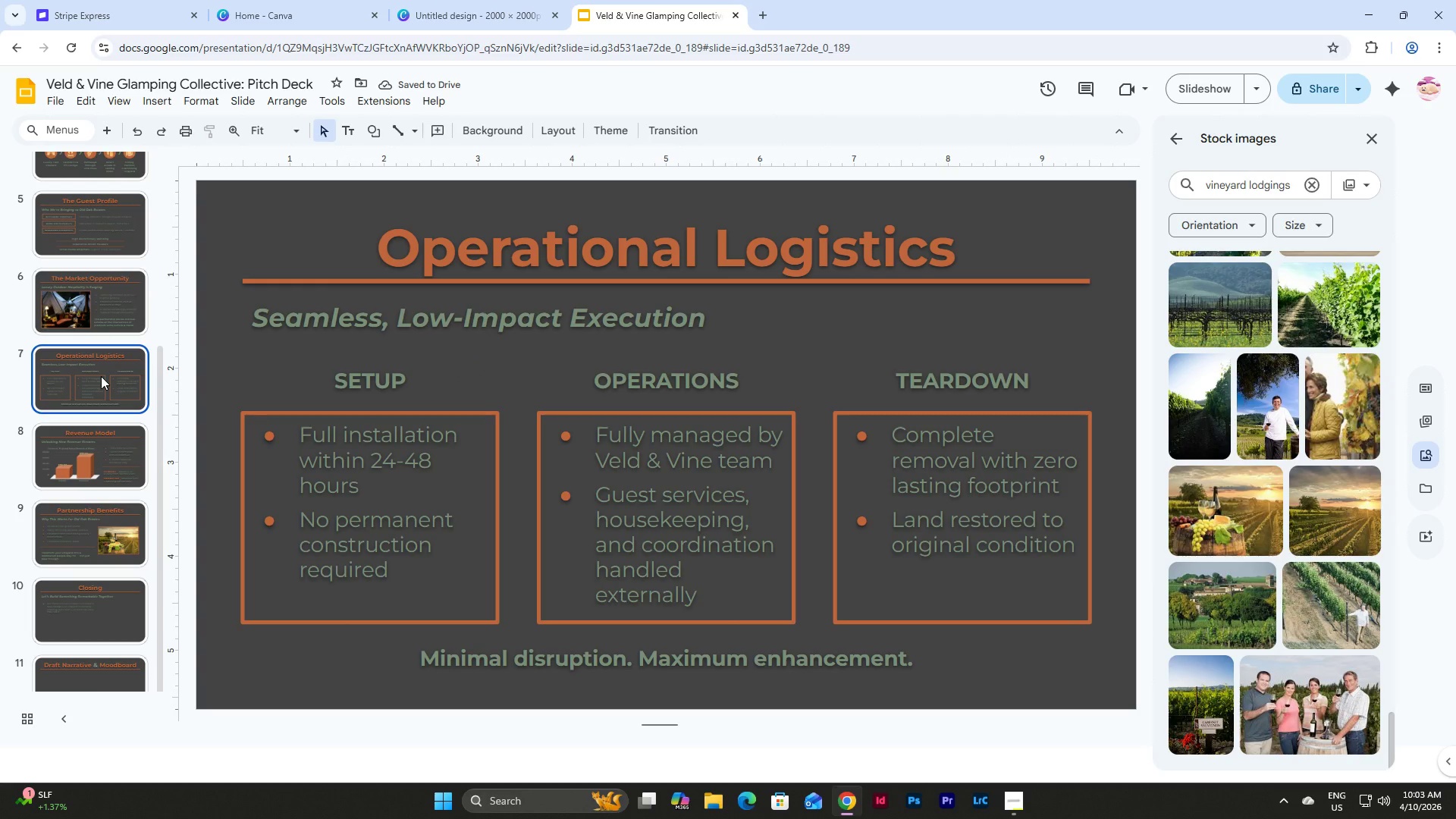 
scroll: coordinate [101, 376], scroll_direction: up, amount: 2.0
 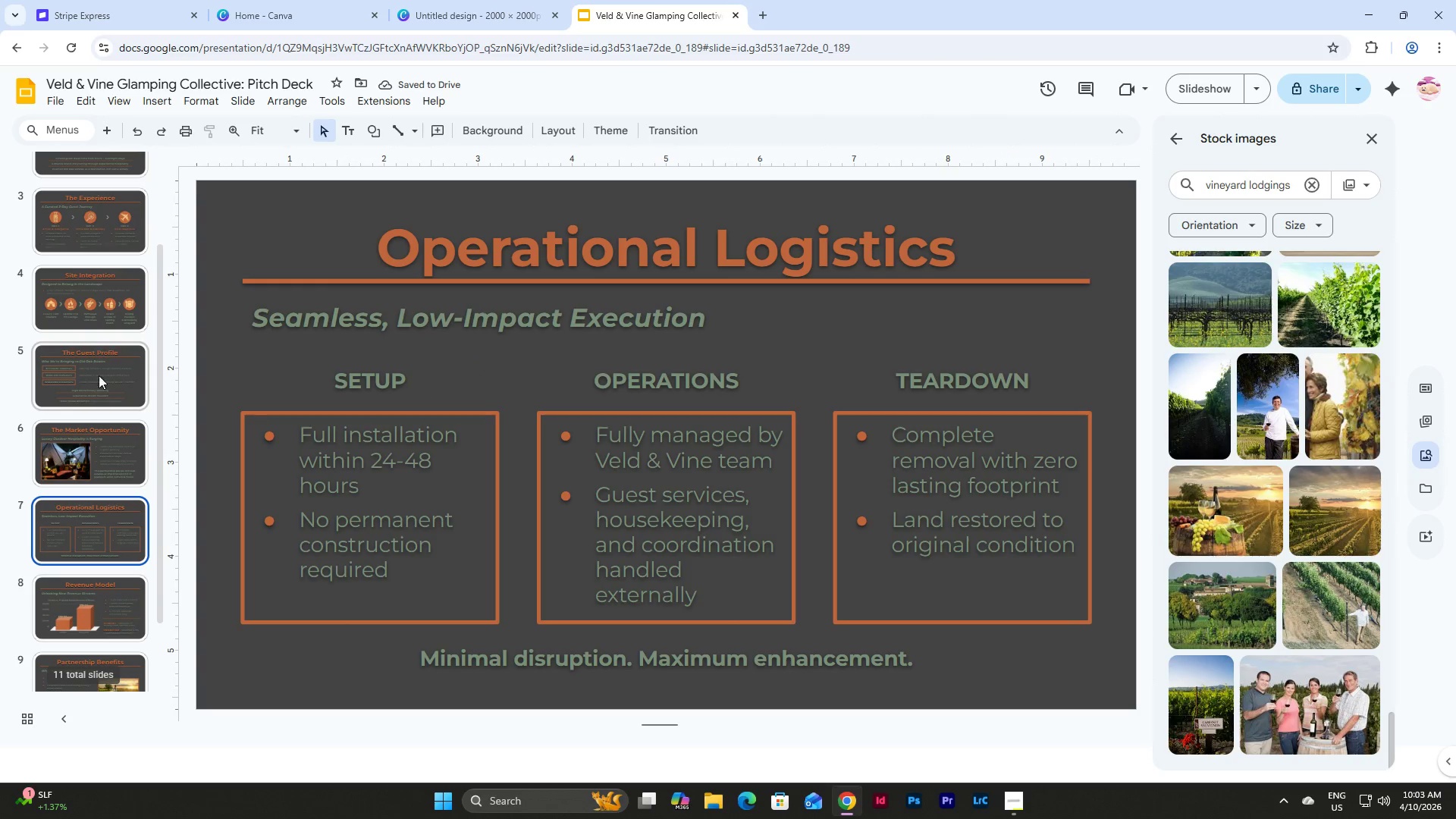 
left_click([99, 357])
 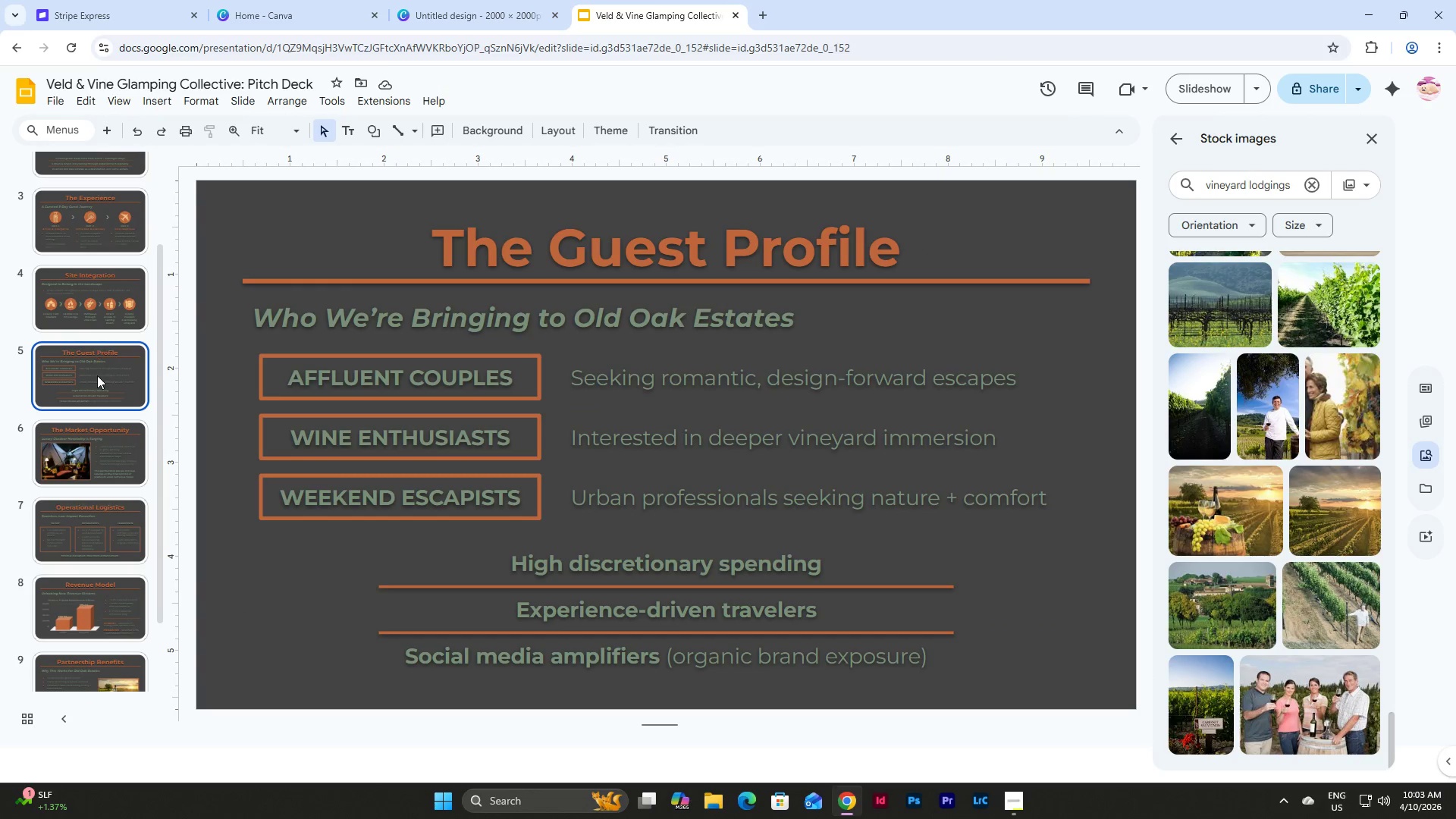 
left_click([84, 539])
 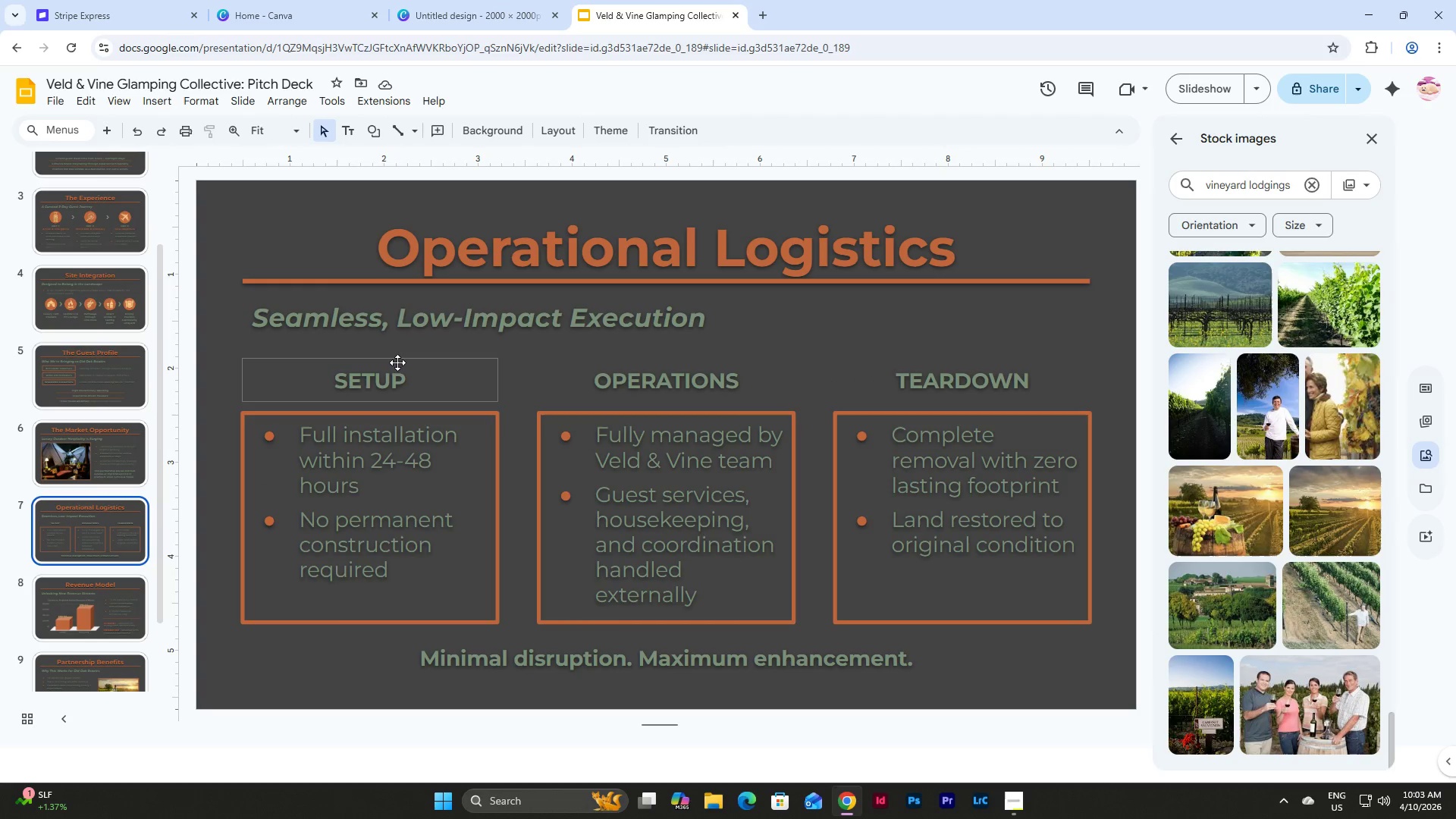 
left_click([399, 360])
 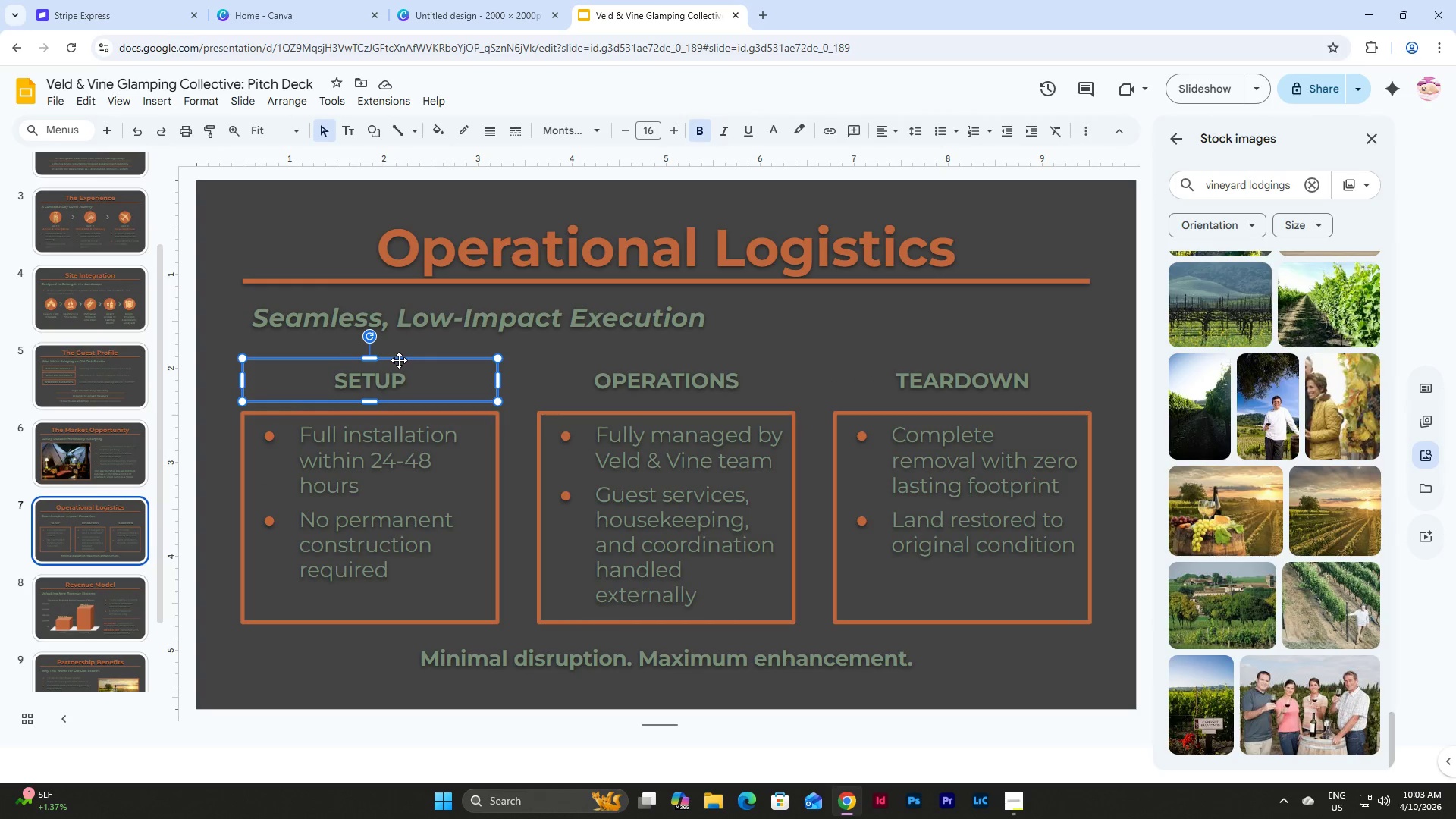 
key(Control+C)
 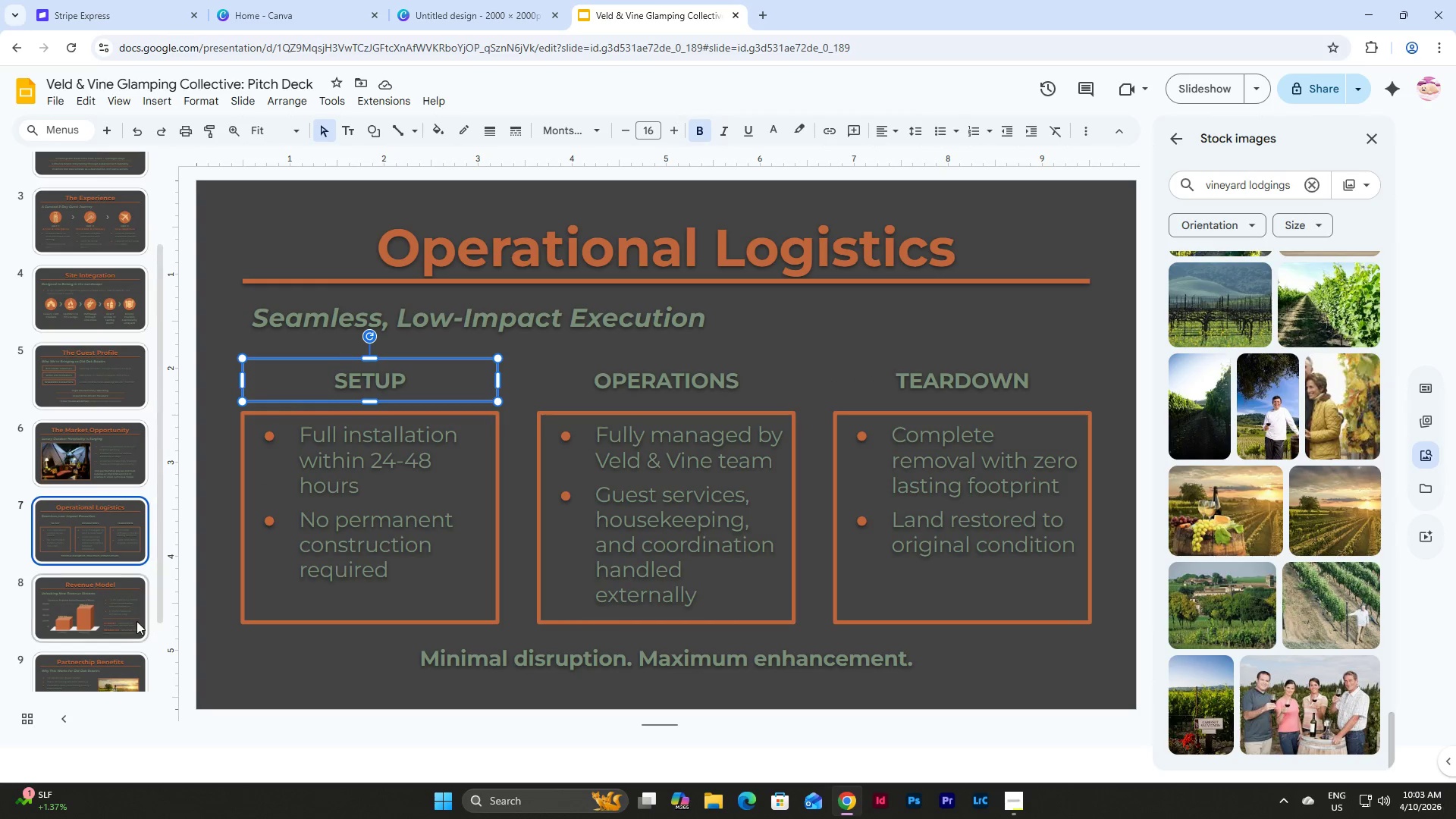 
scroll: coordinate [133, 622], scroll_direction: down, amount: 6.0
 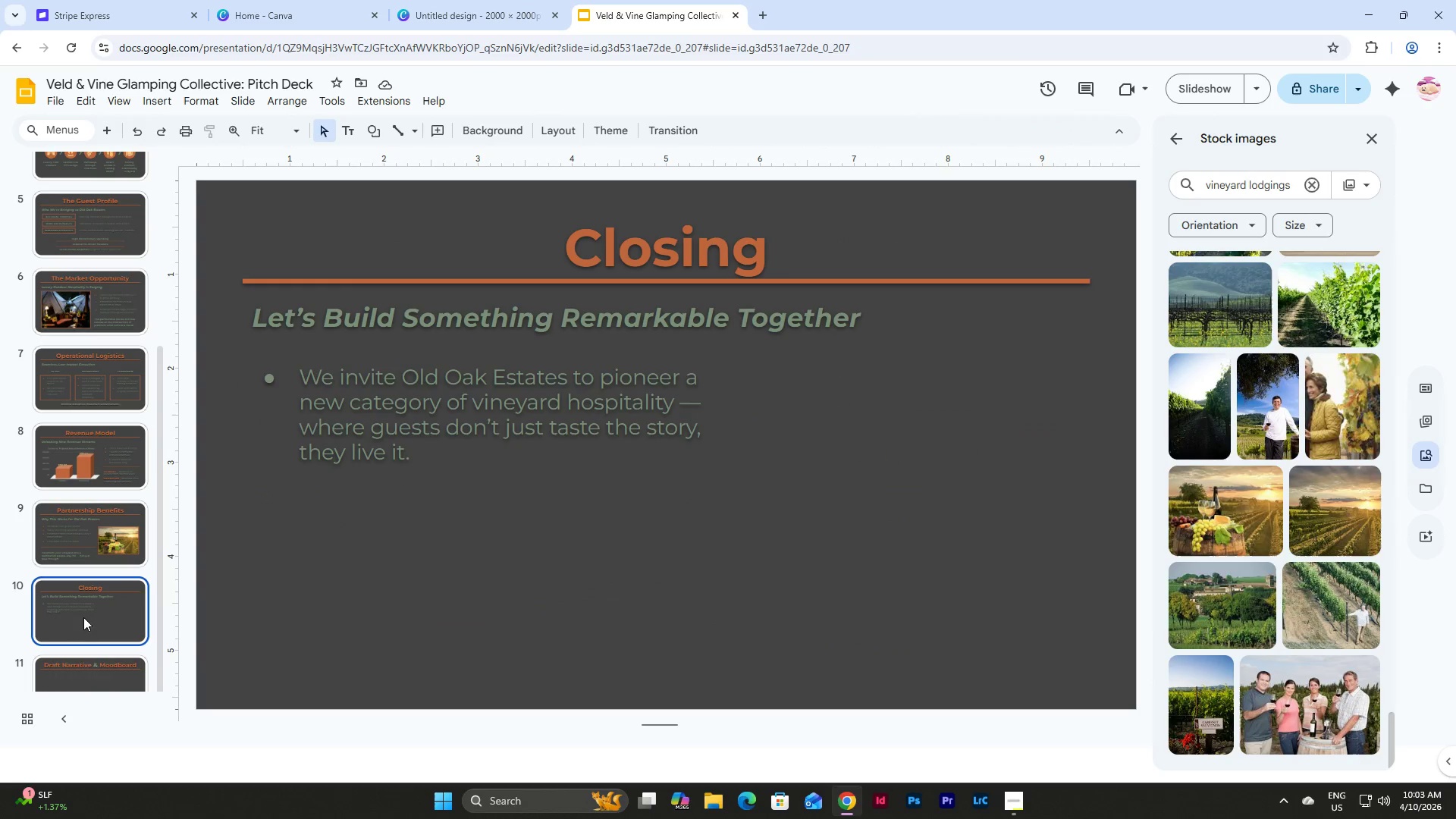 
double_click([502, 540])
 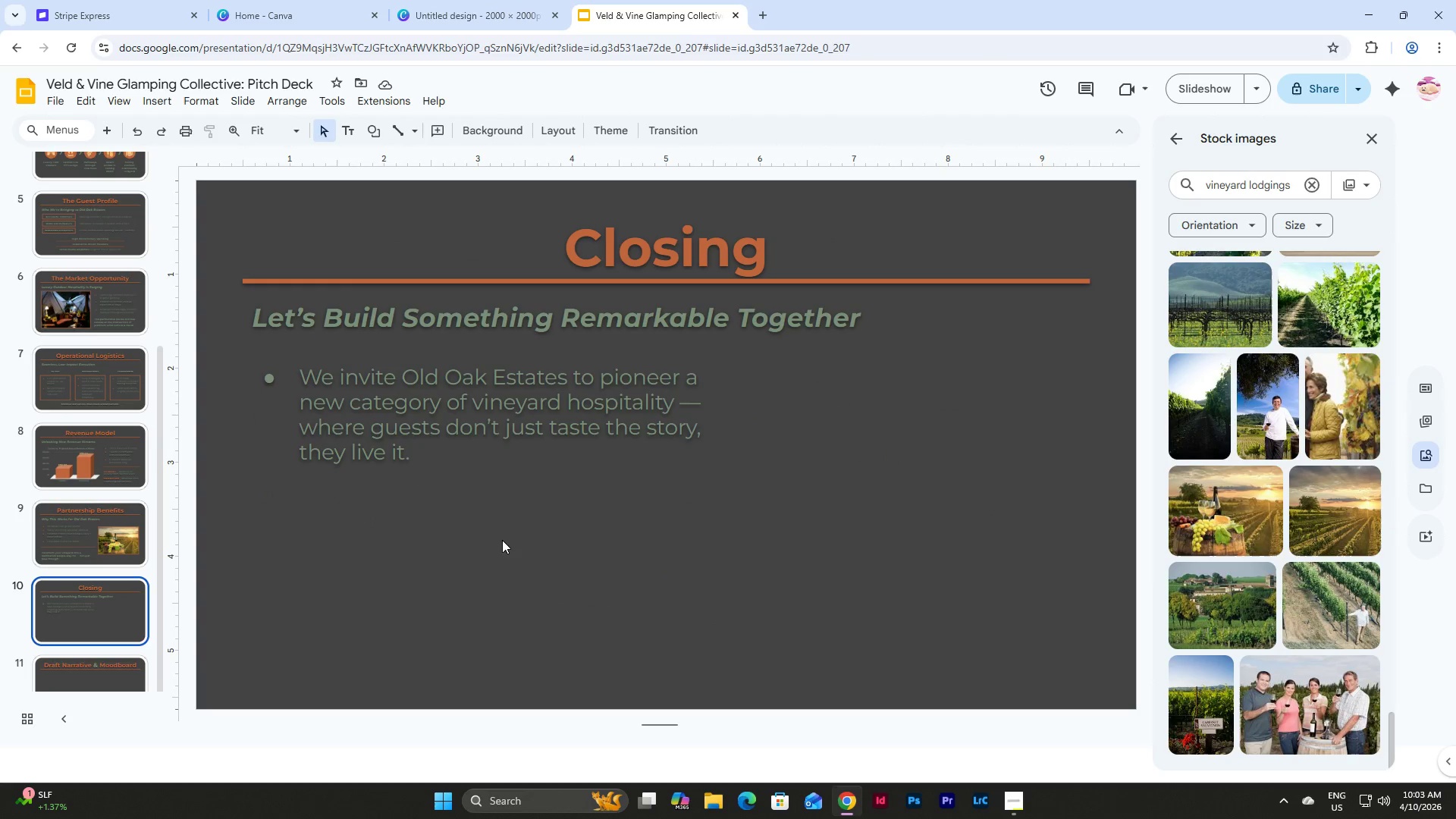 
hold_key(key=ControlLeft, duration=0.7)
 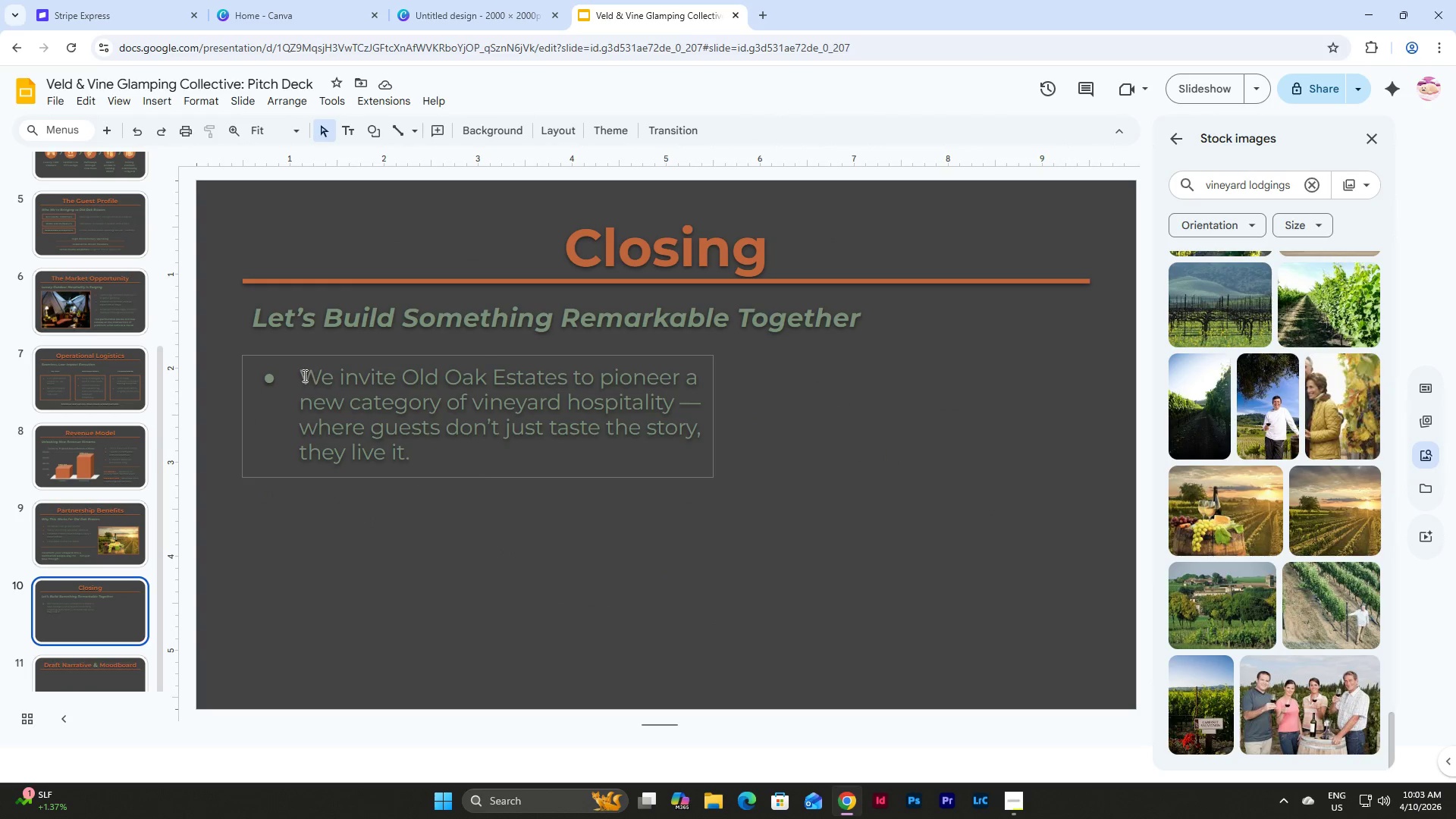 
left_click([303, 375])
 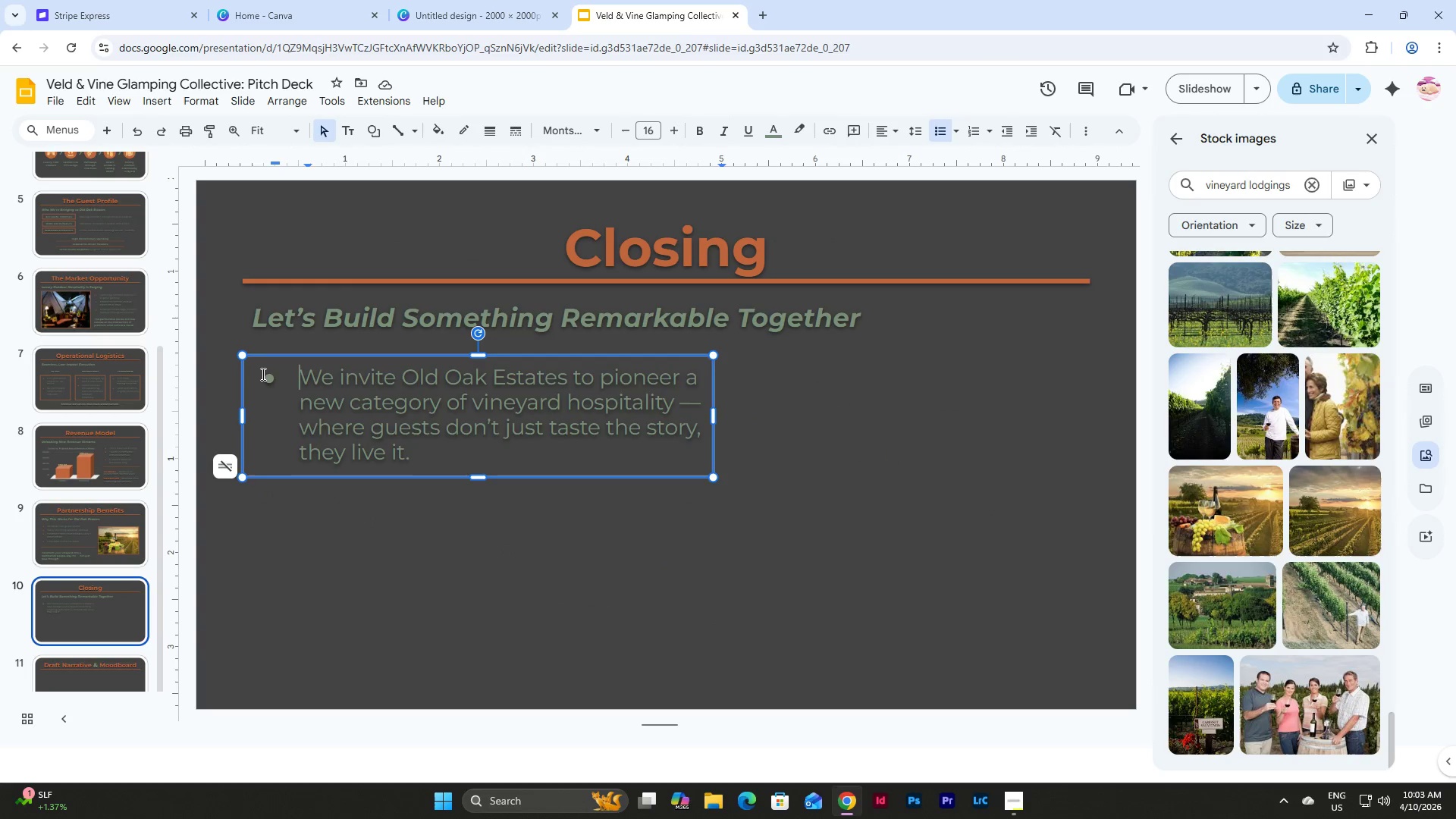 
left_click([262, 374])
 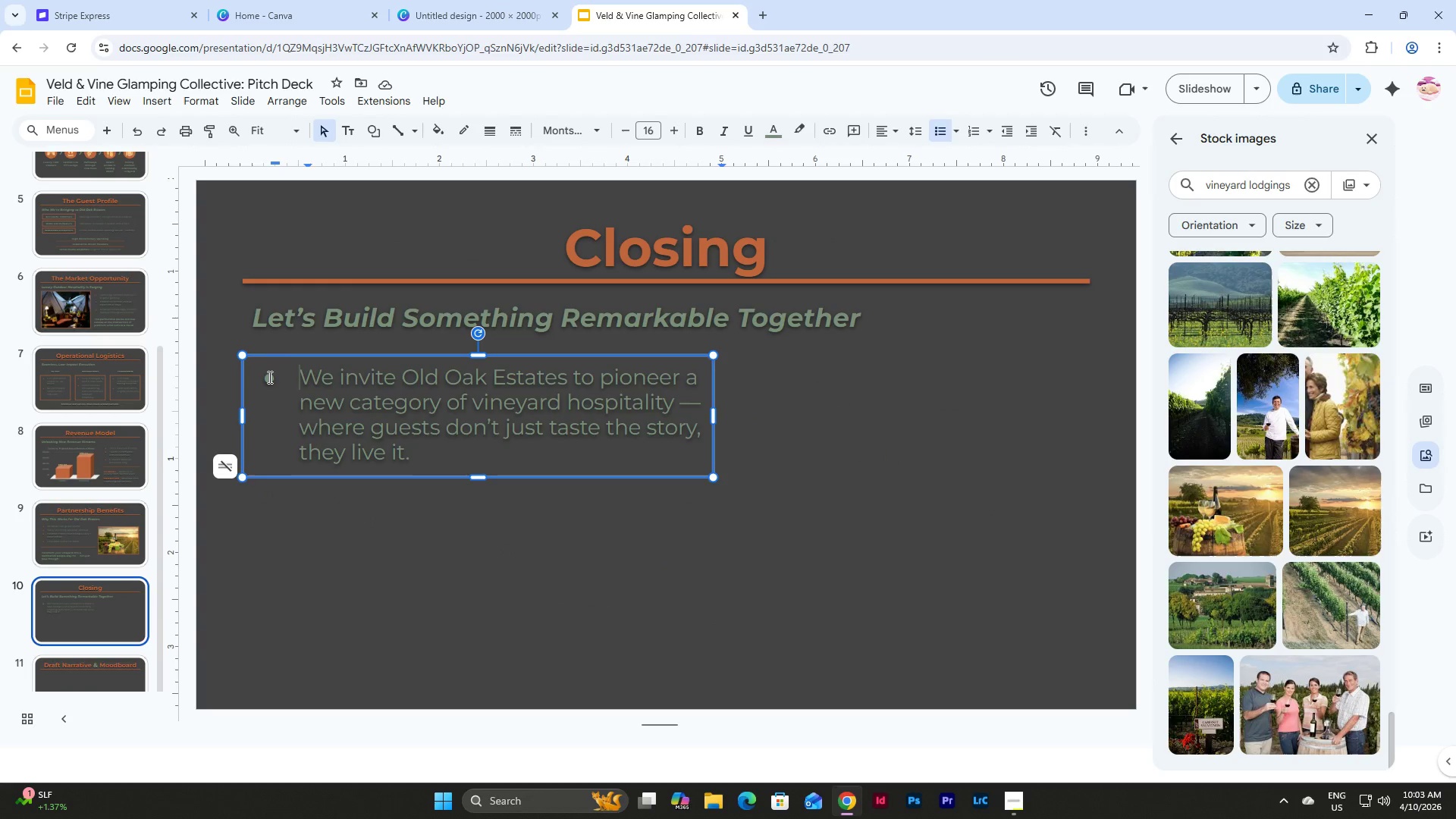 
left_click([268, 377])
 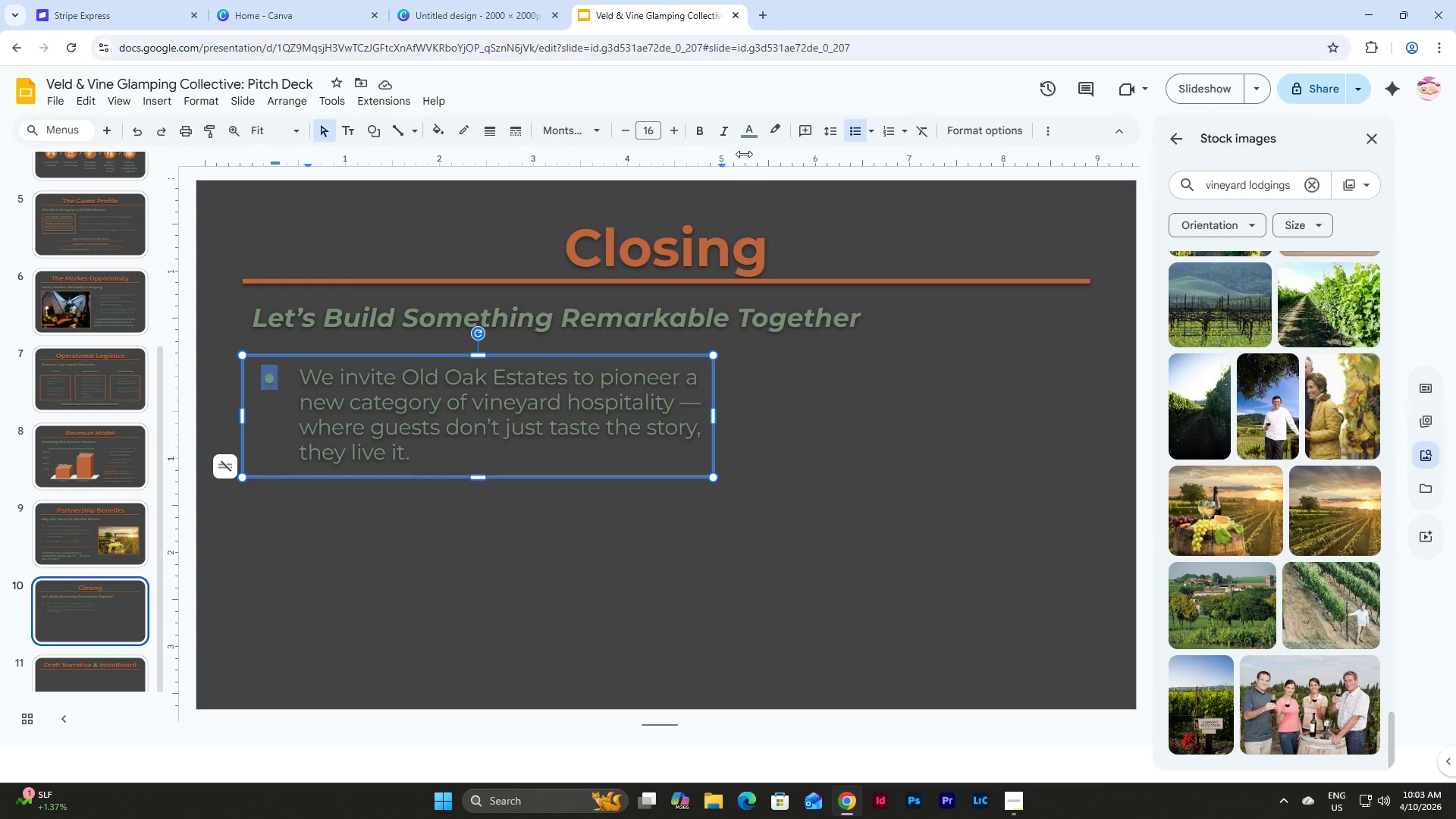 
left_click([751, 130])
 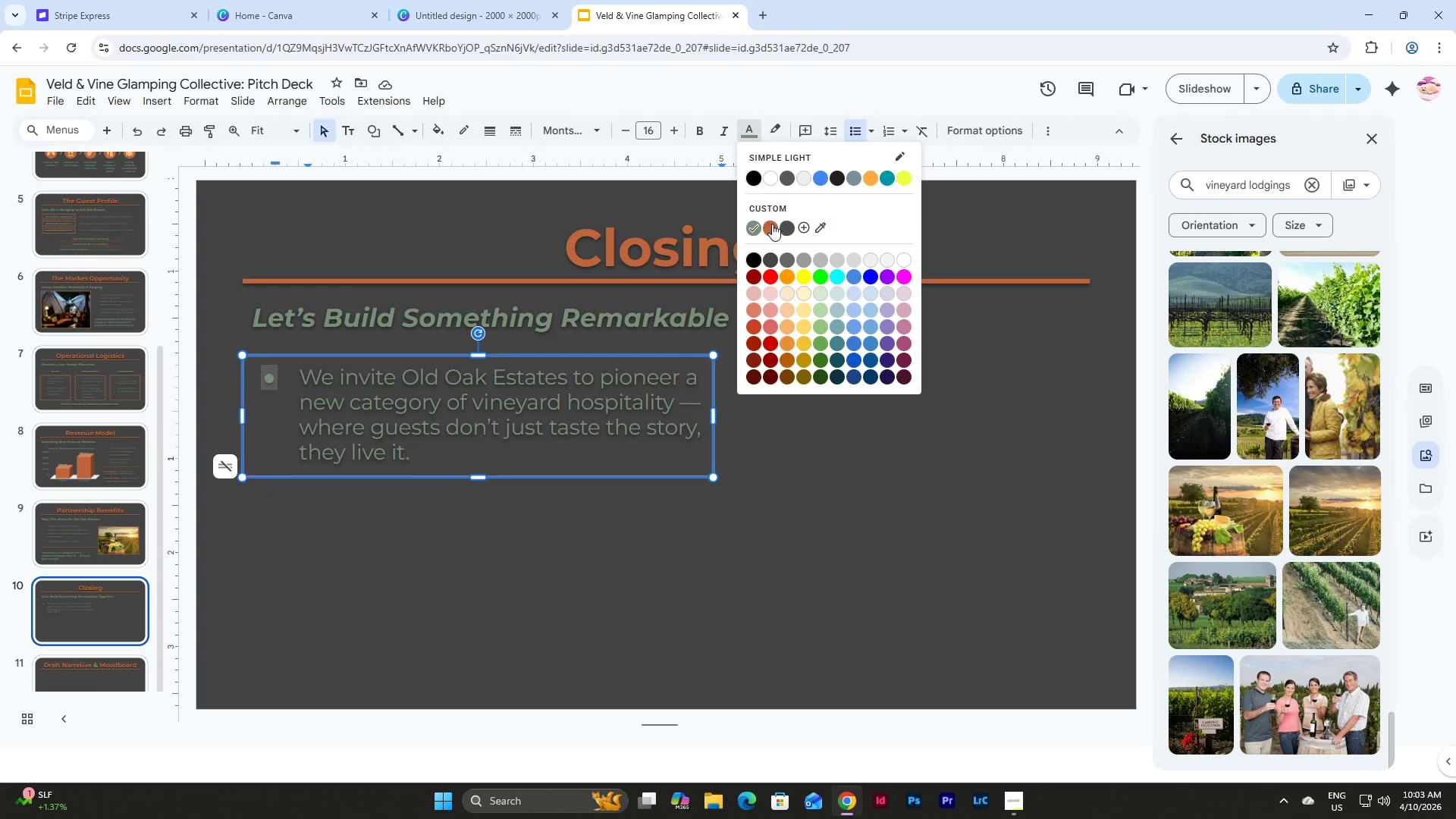 
left_click([772, 224])
 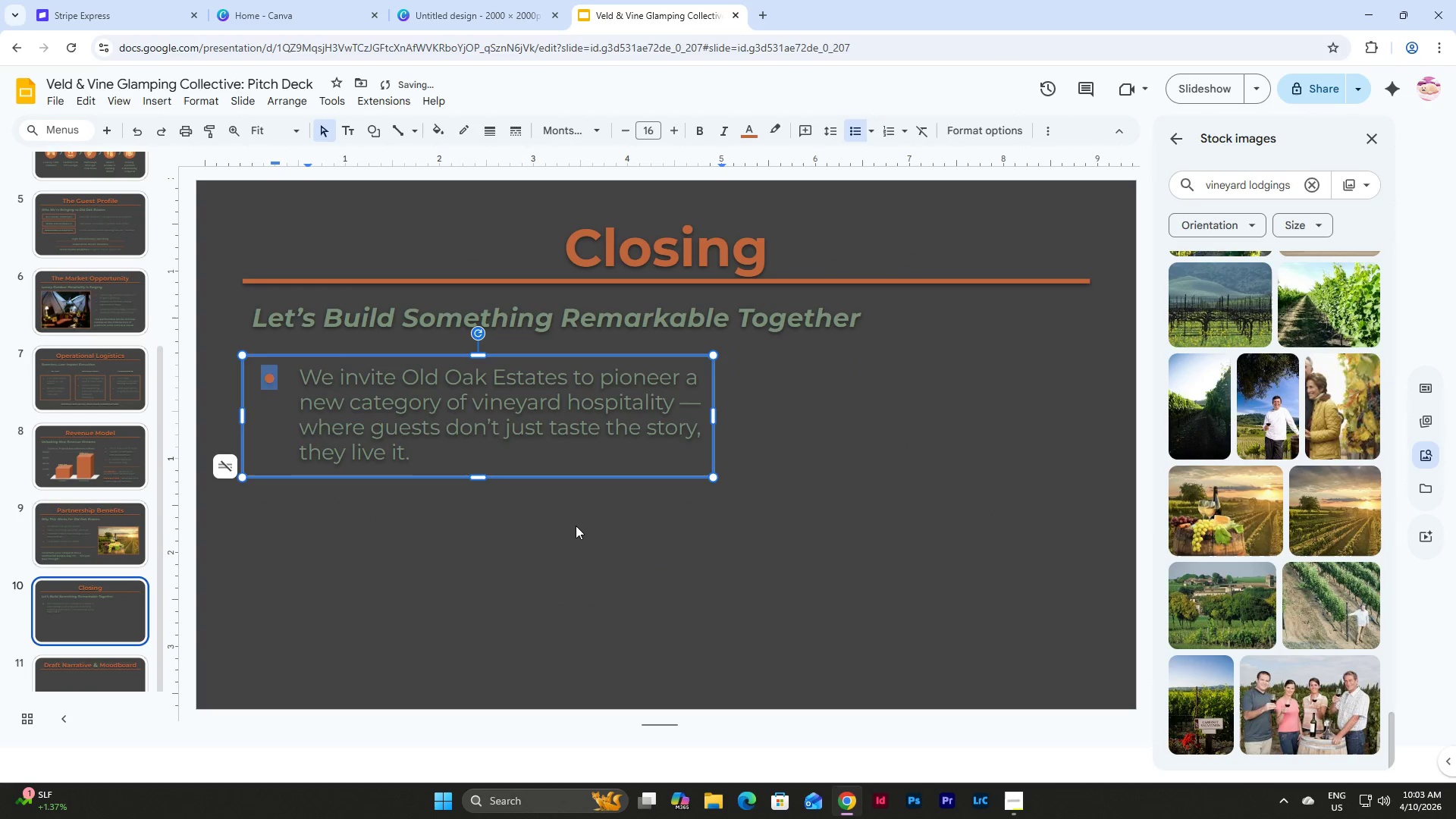 
left_click([574, 527])
 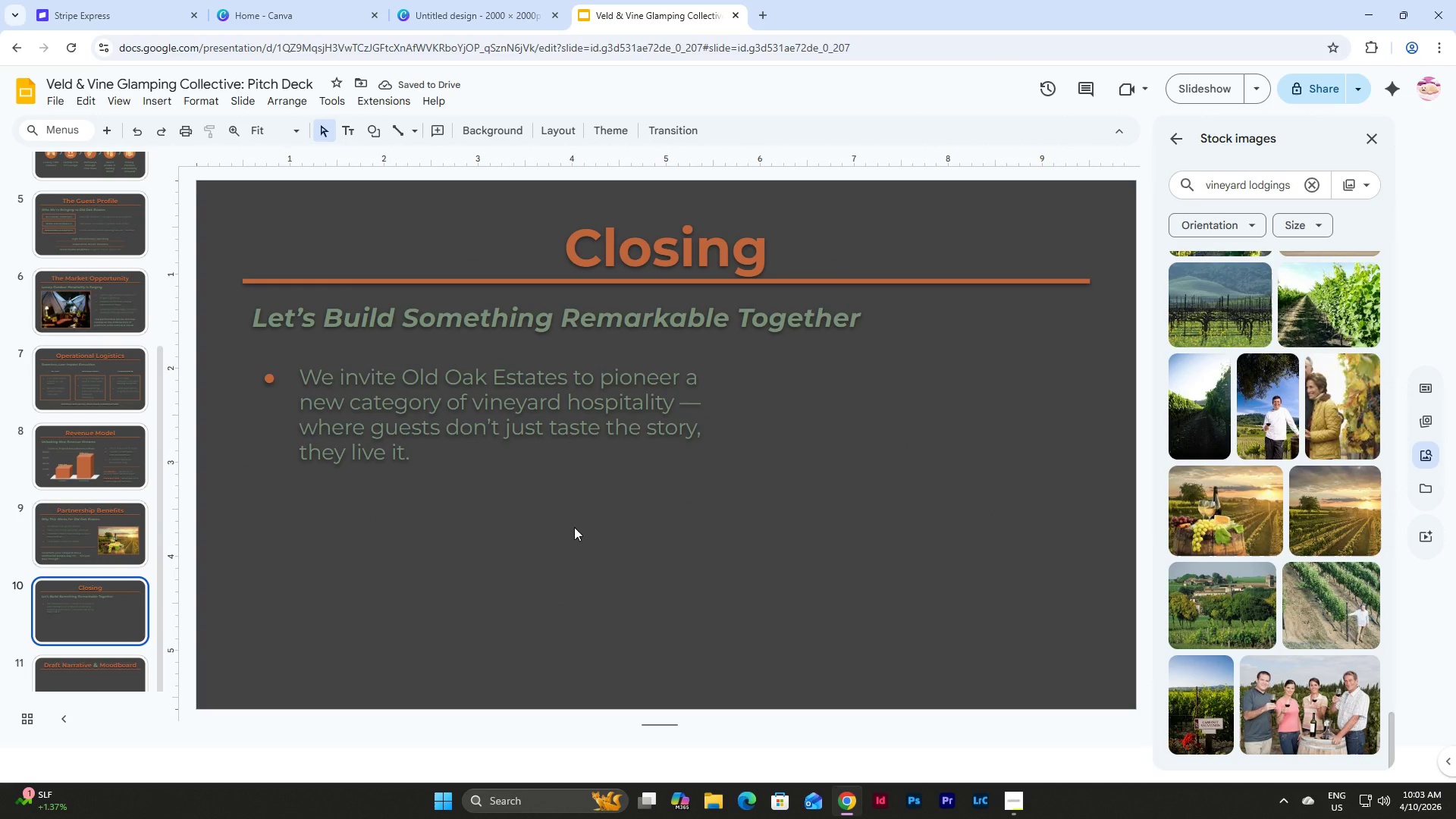 
wait(5.61)
 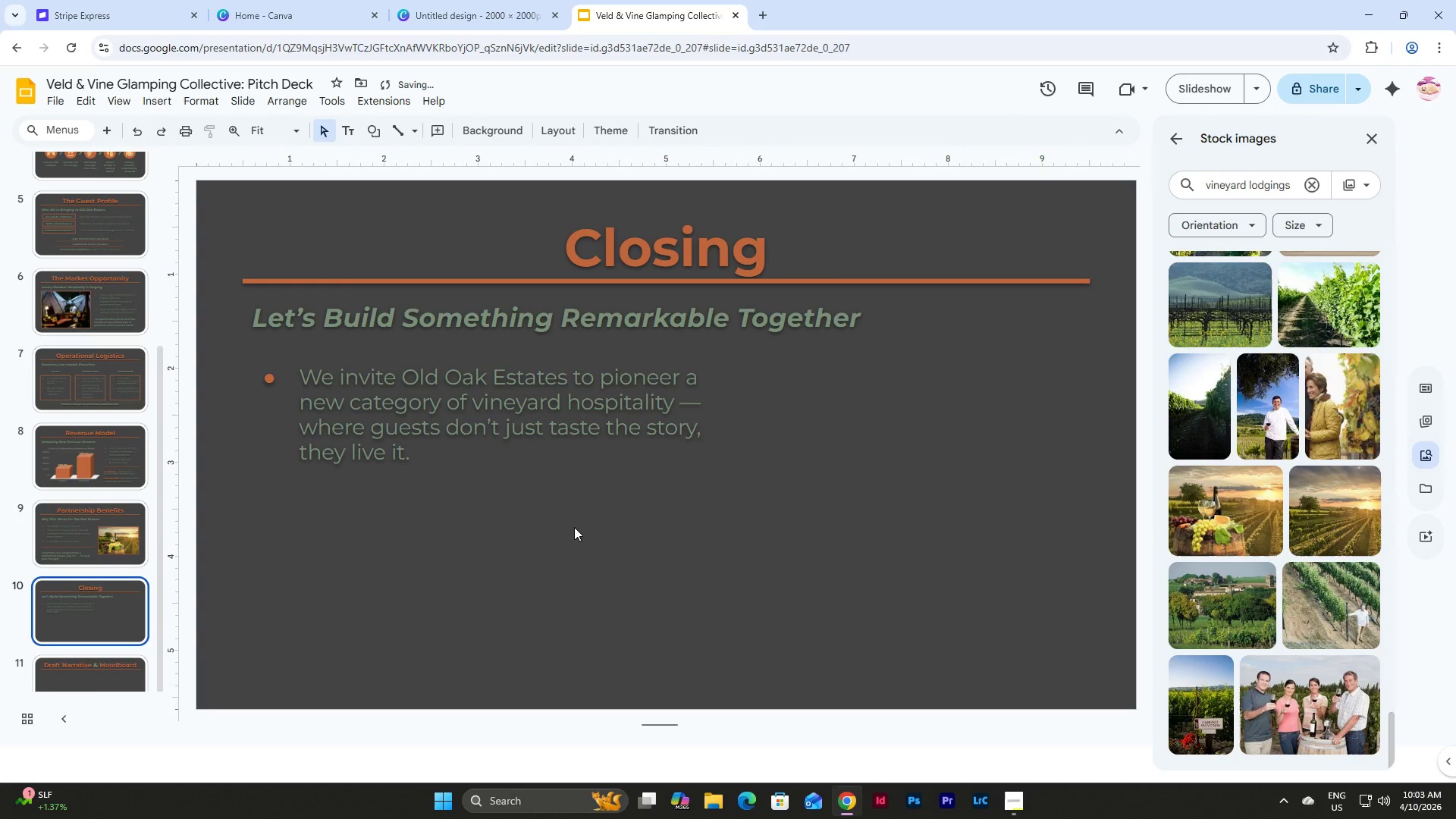 
scroll: coordinate [87, 556], scroll_direction: down, amount: 3.0
 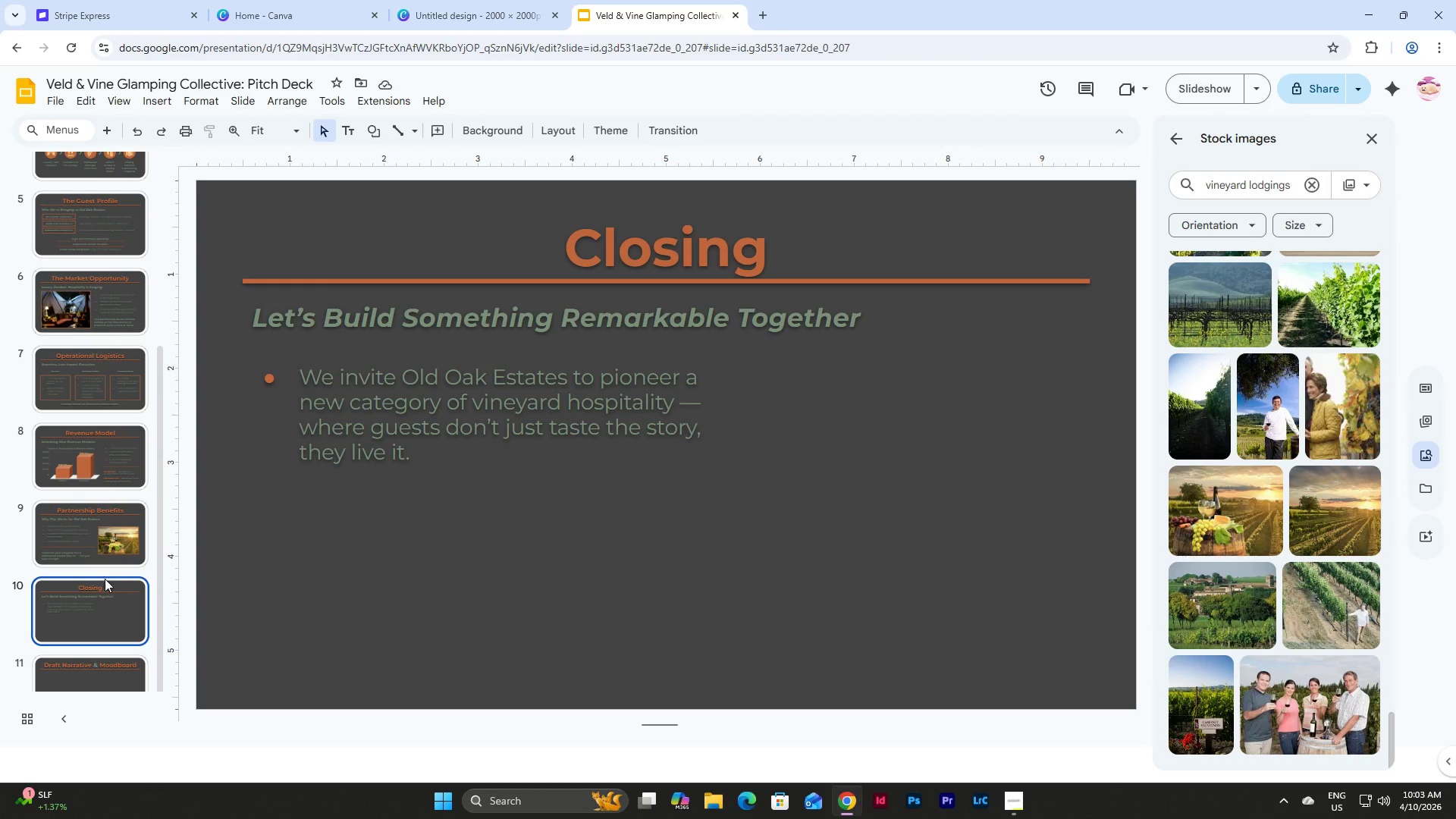 
left_click([445, 522])
 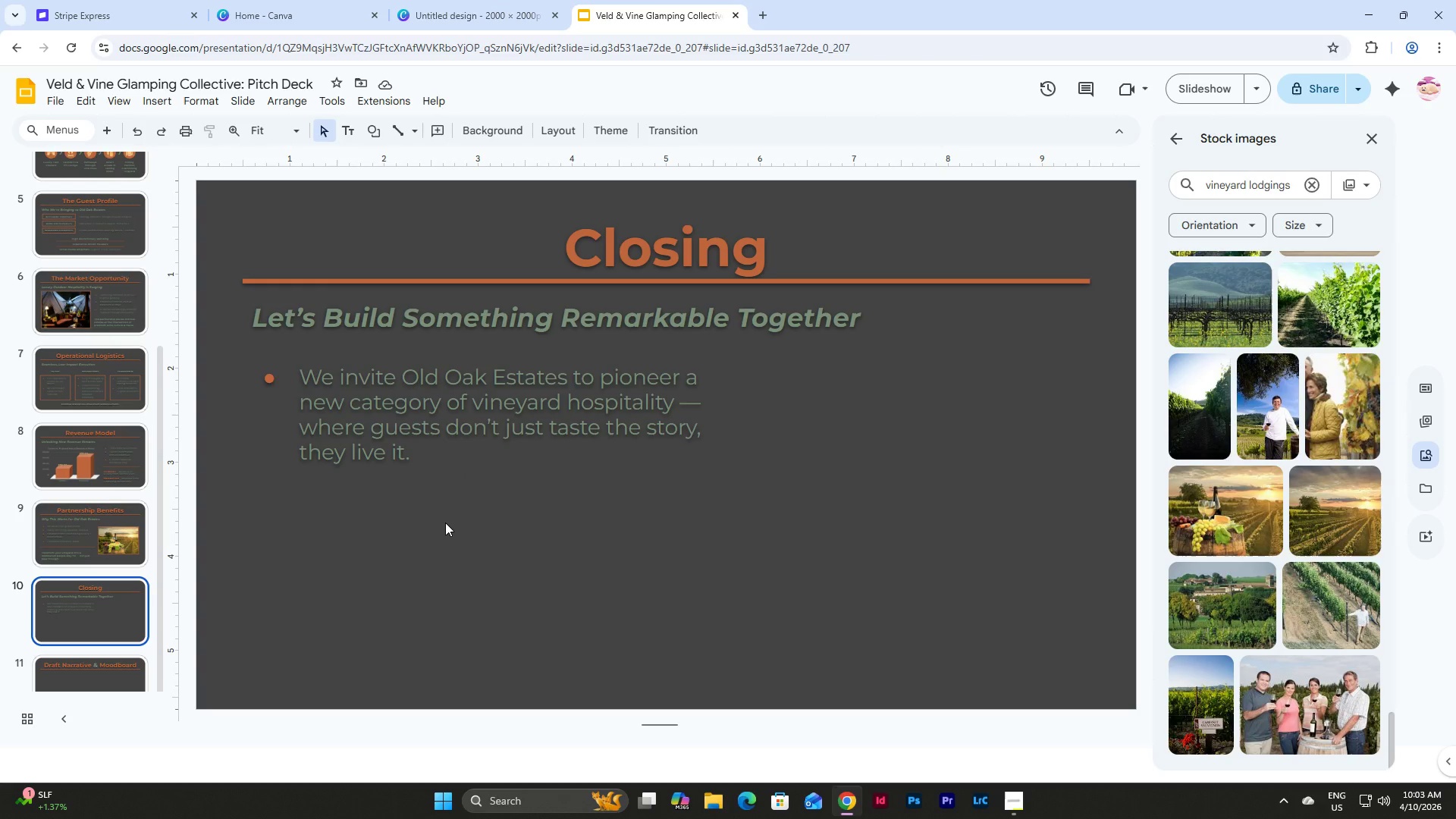 
key(Control+V)
 